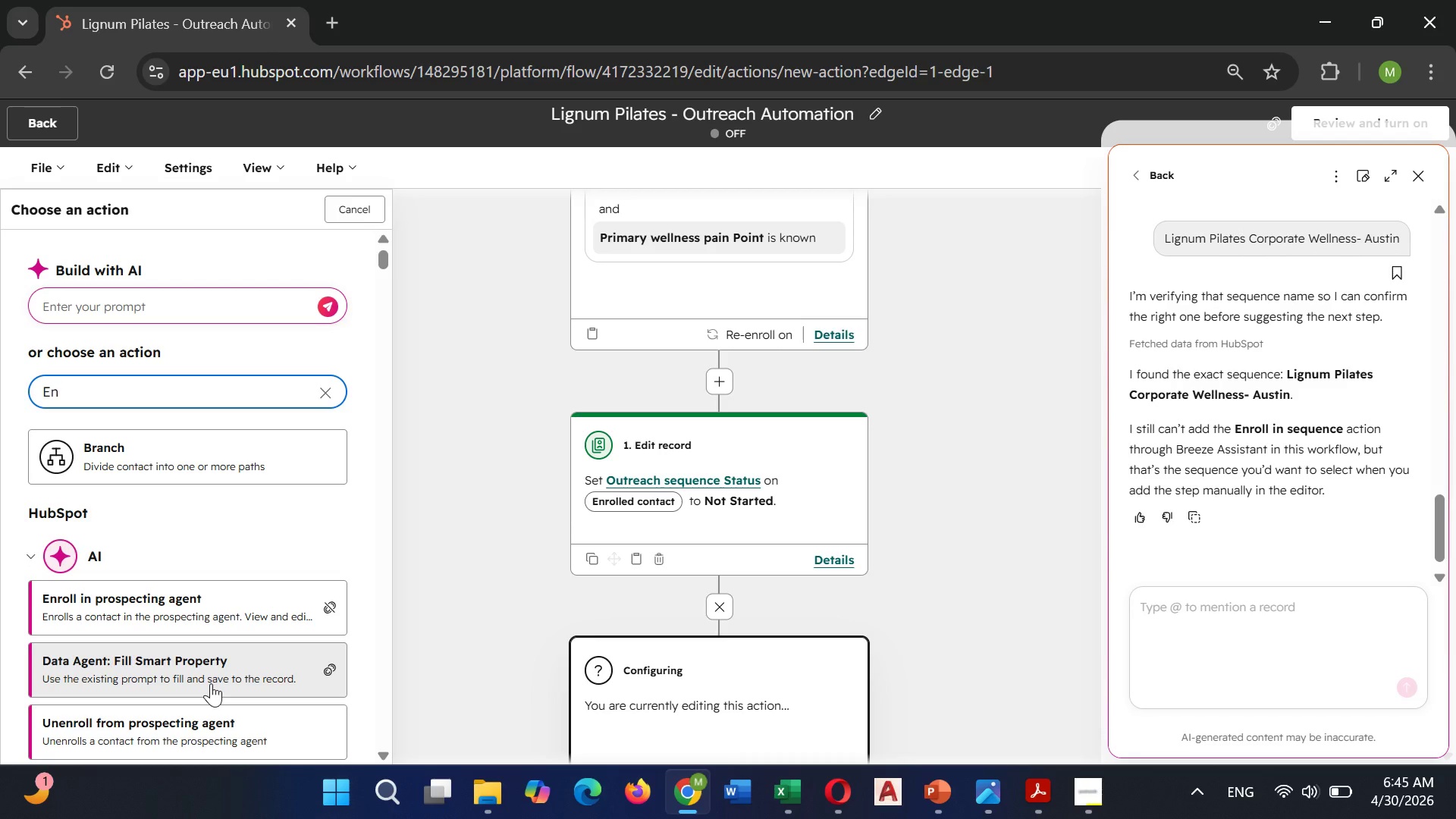 
hold_key(key=Backspace, duration=0.69)
 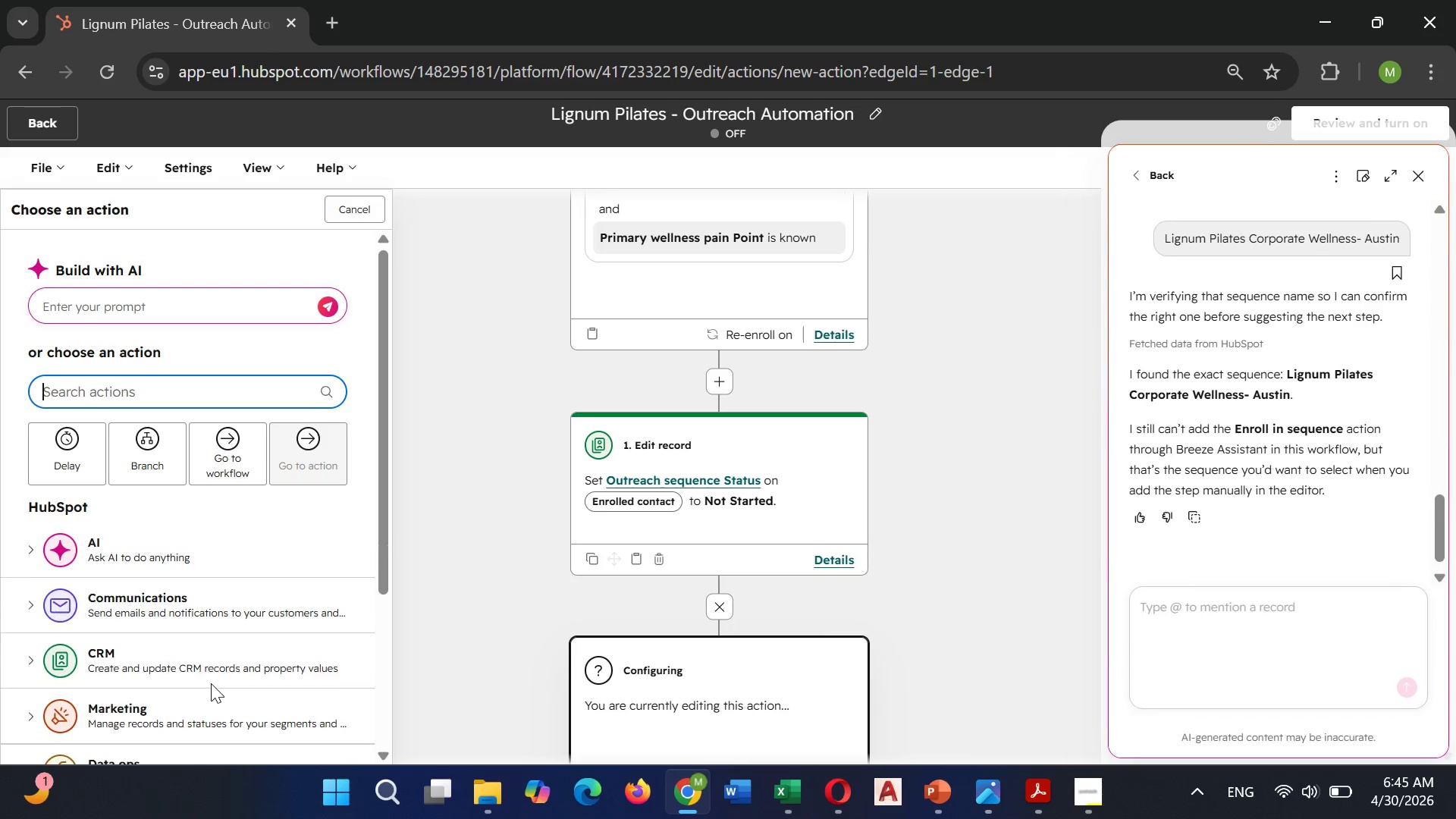 
type(create)
 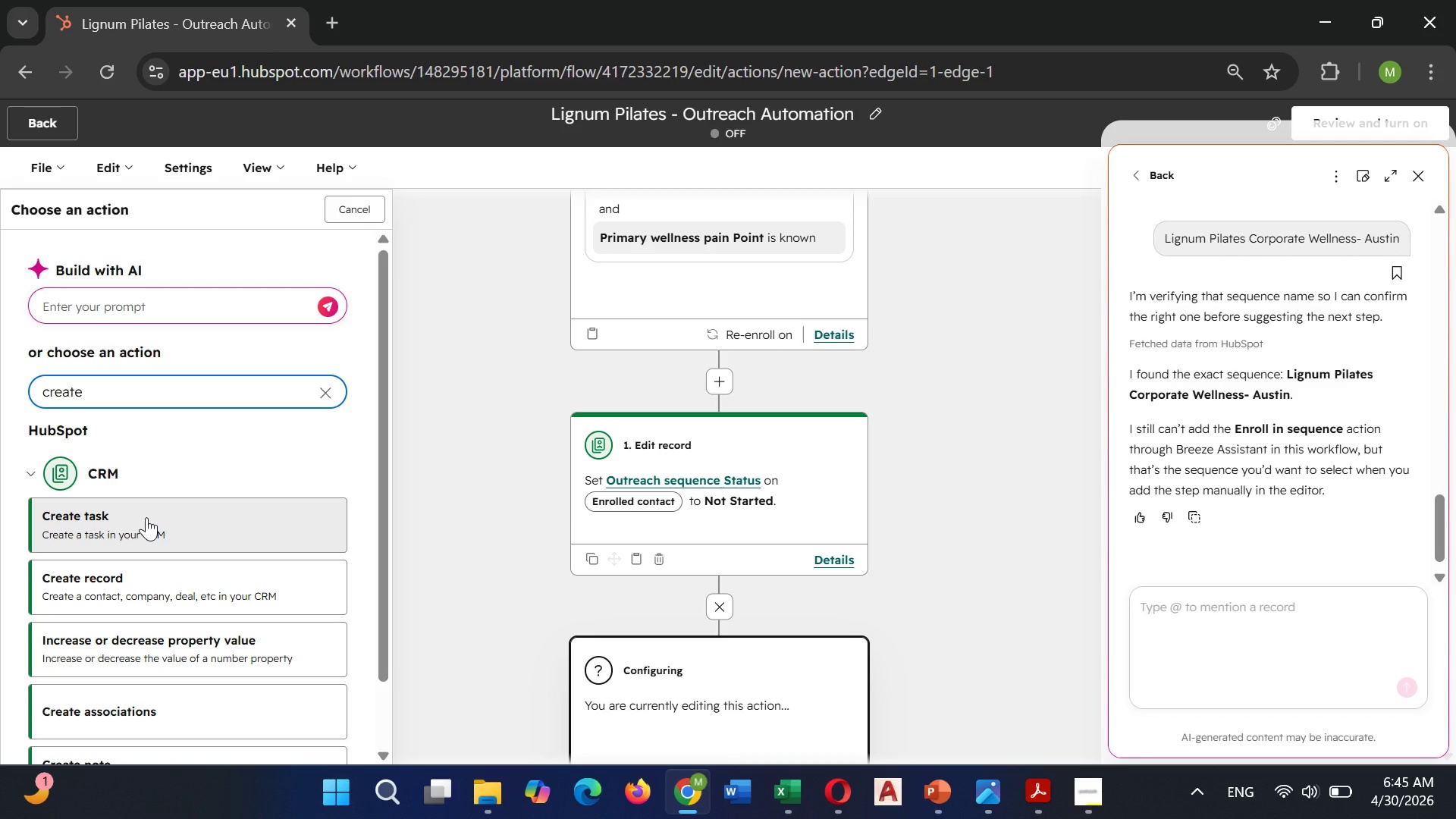 
left_click([136, 524])
 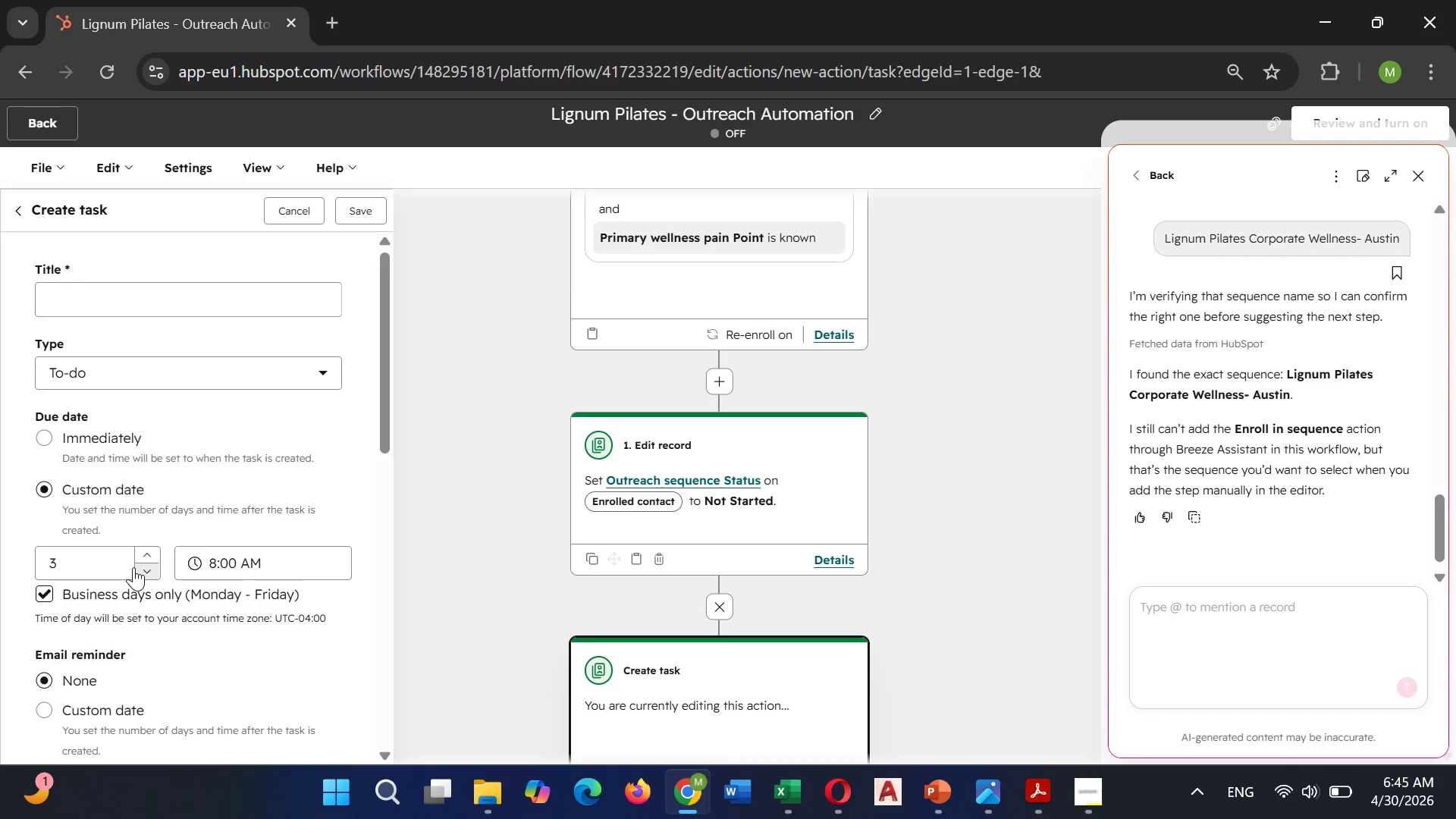 
wait(9.2)
 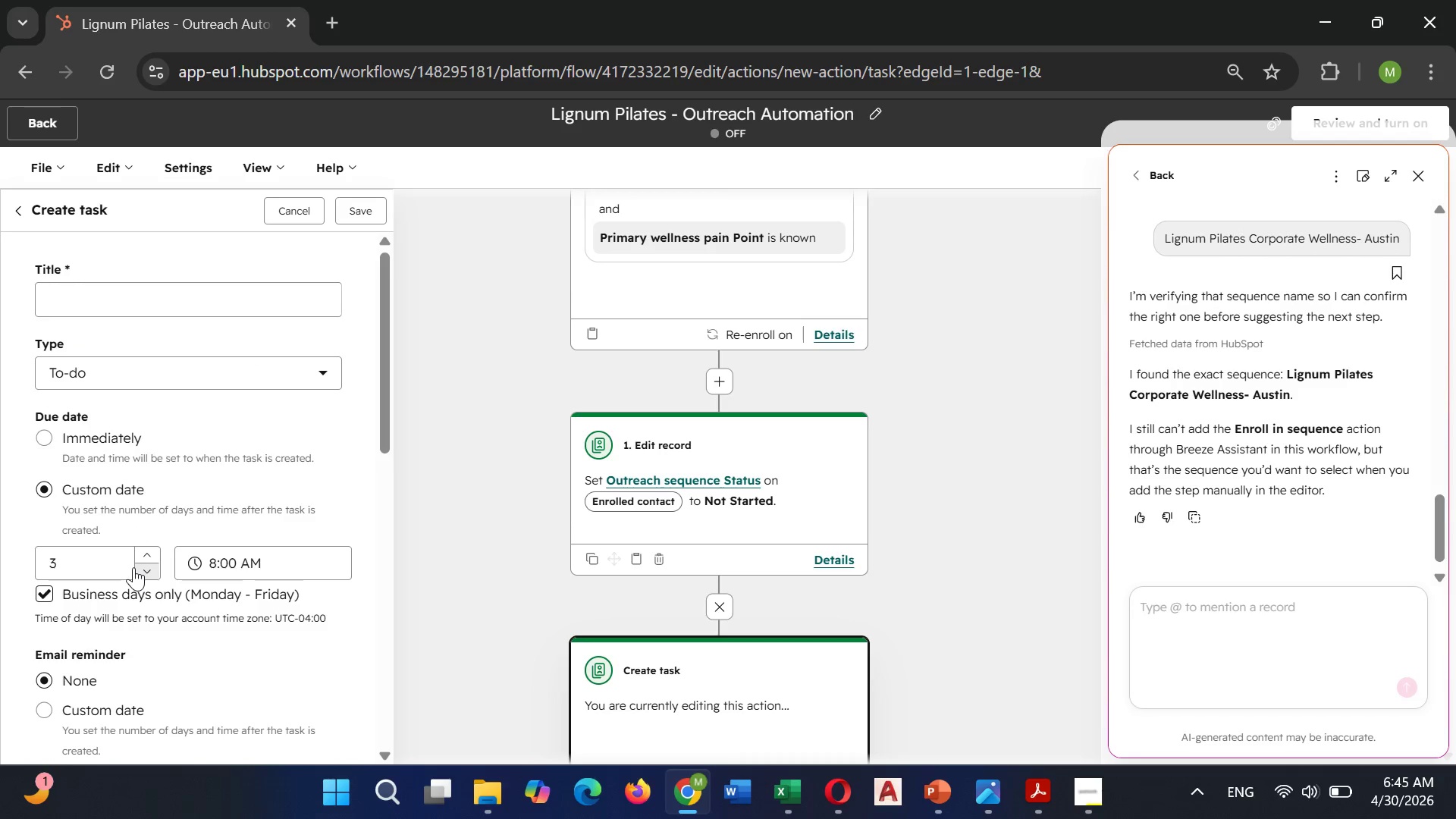 
left_click([717, 602])
 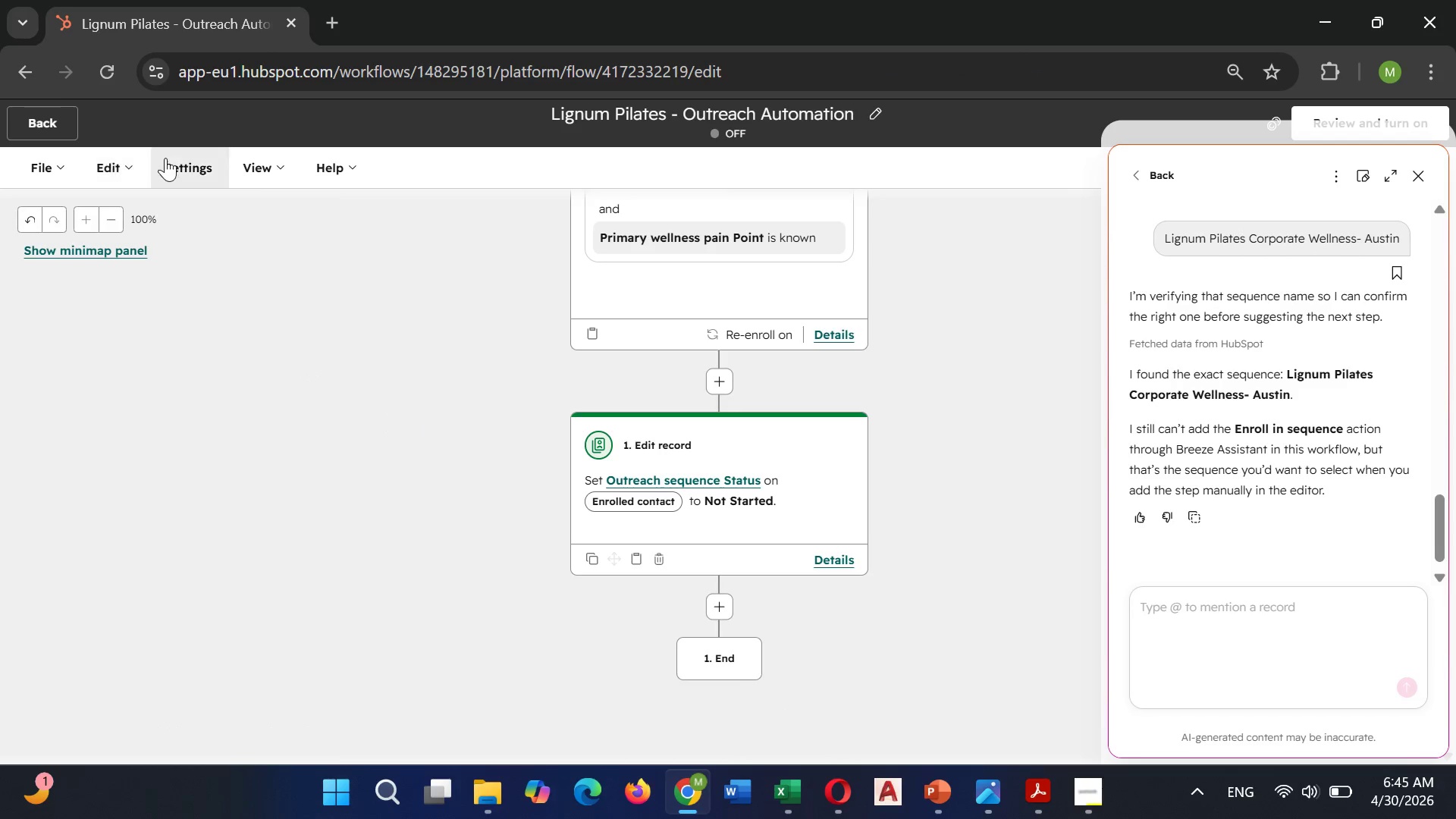 
left_click([140, 161])
 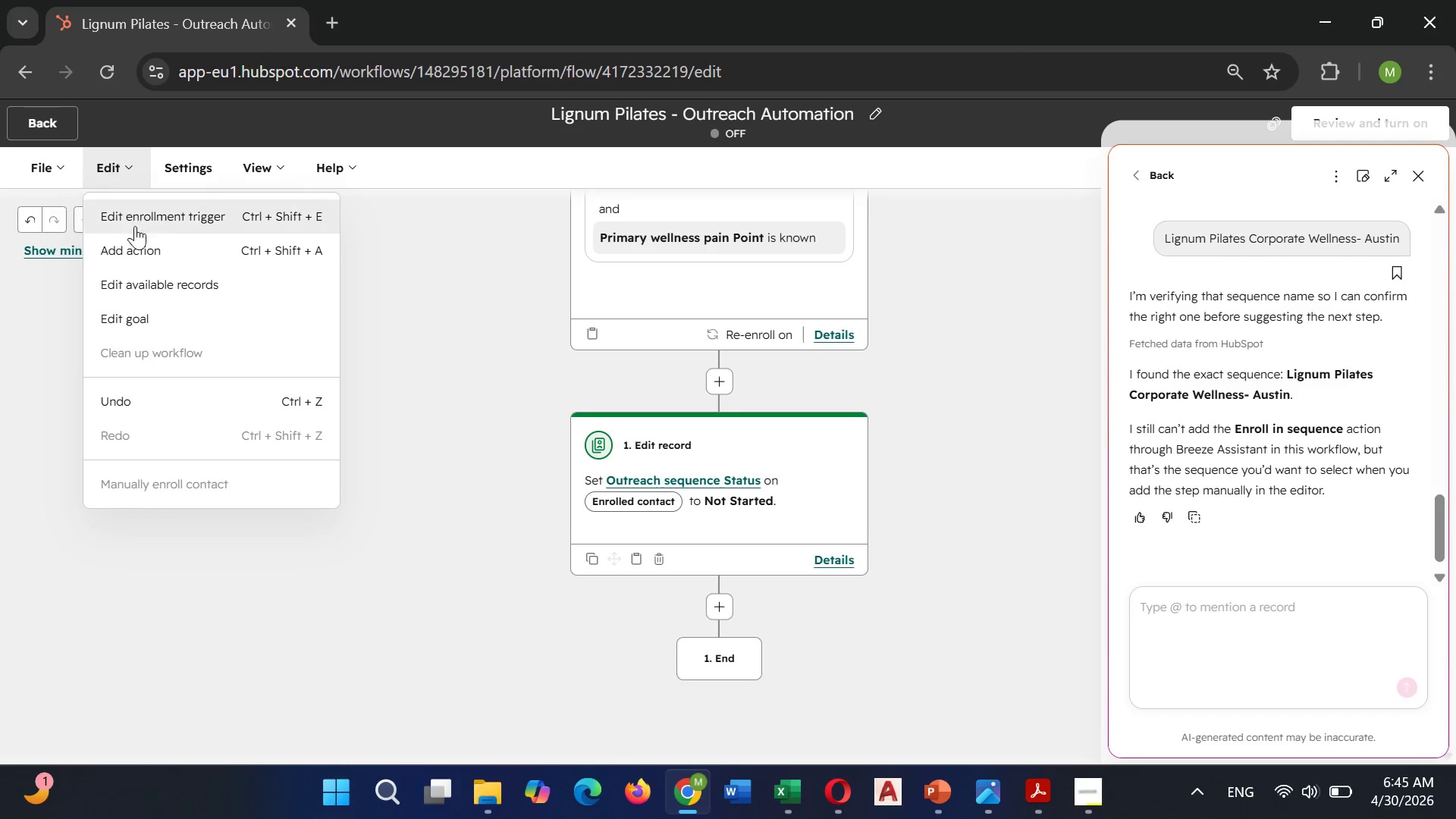 
left_click([142, 250])
 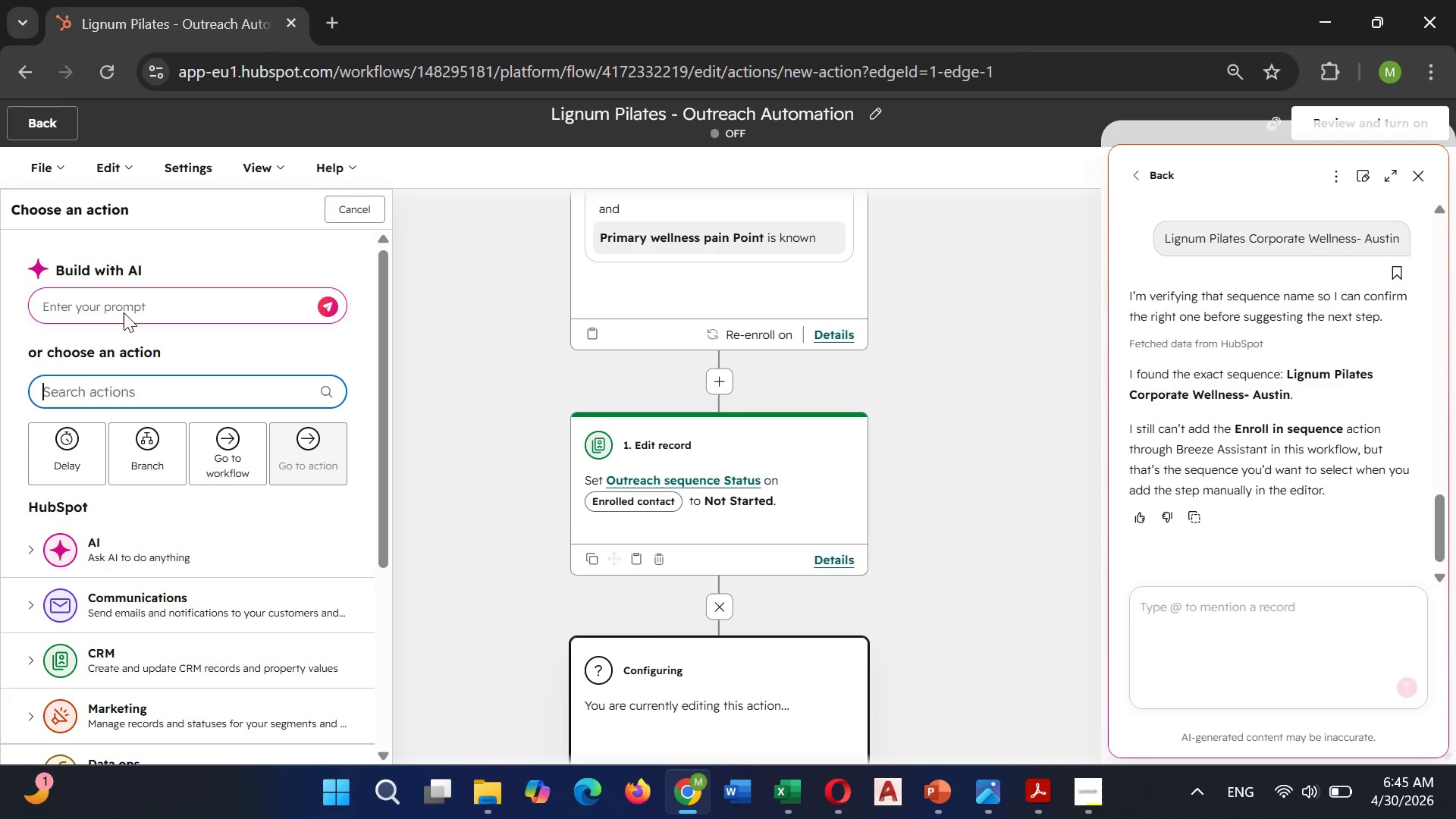 
scroll: coordinate [112, 391], scroll_direction: down, amount: 2.0
 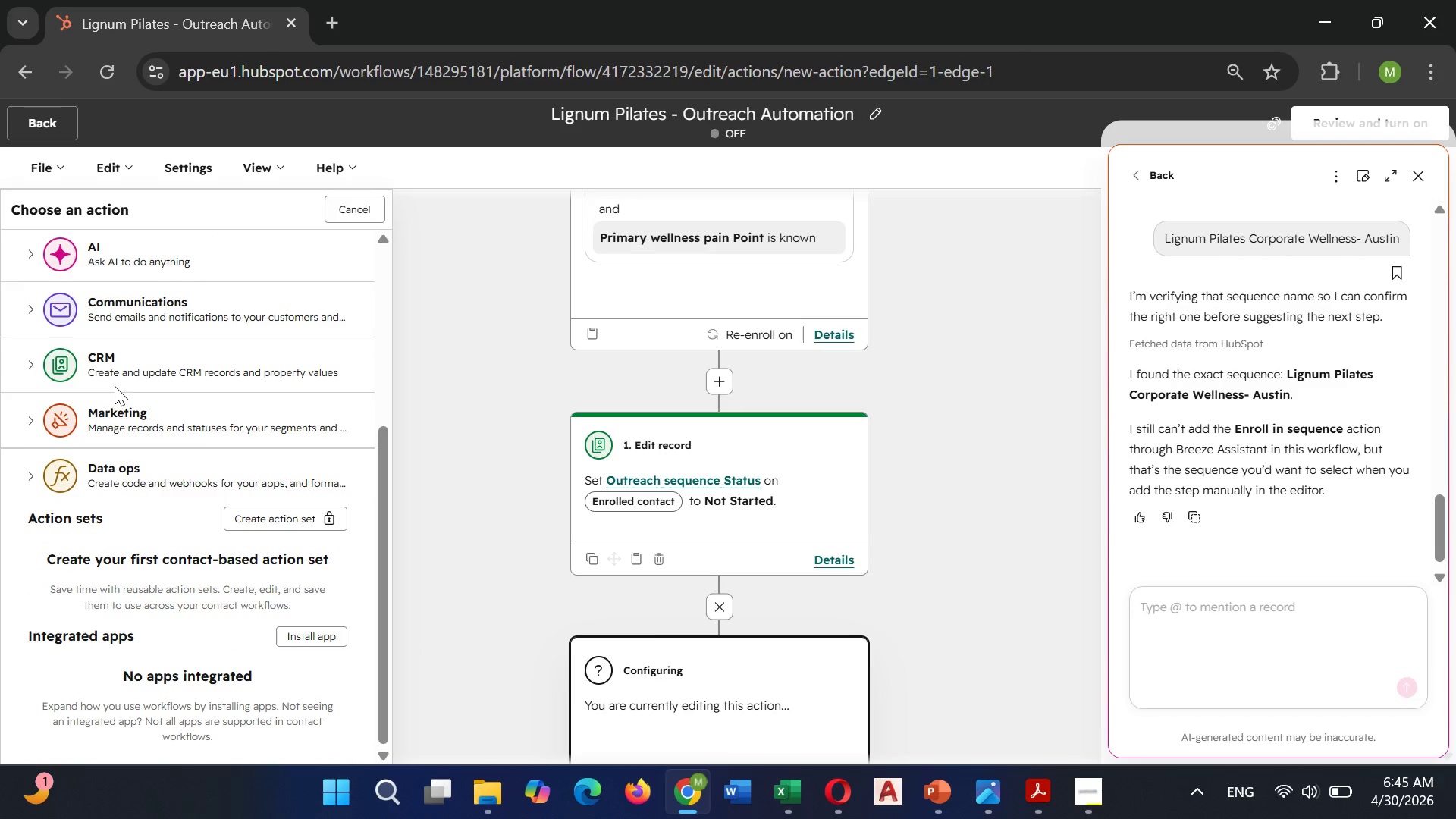 
scroll: coordinate [115, 386], scroll_direction: up, amount: 4.0
 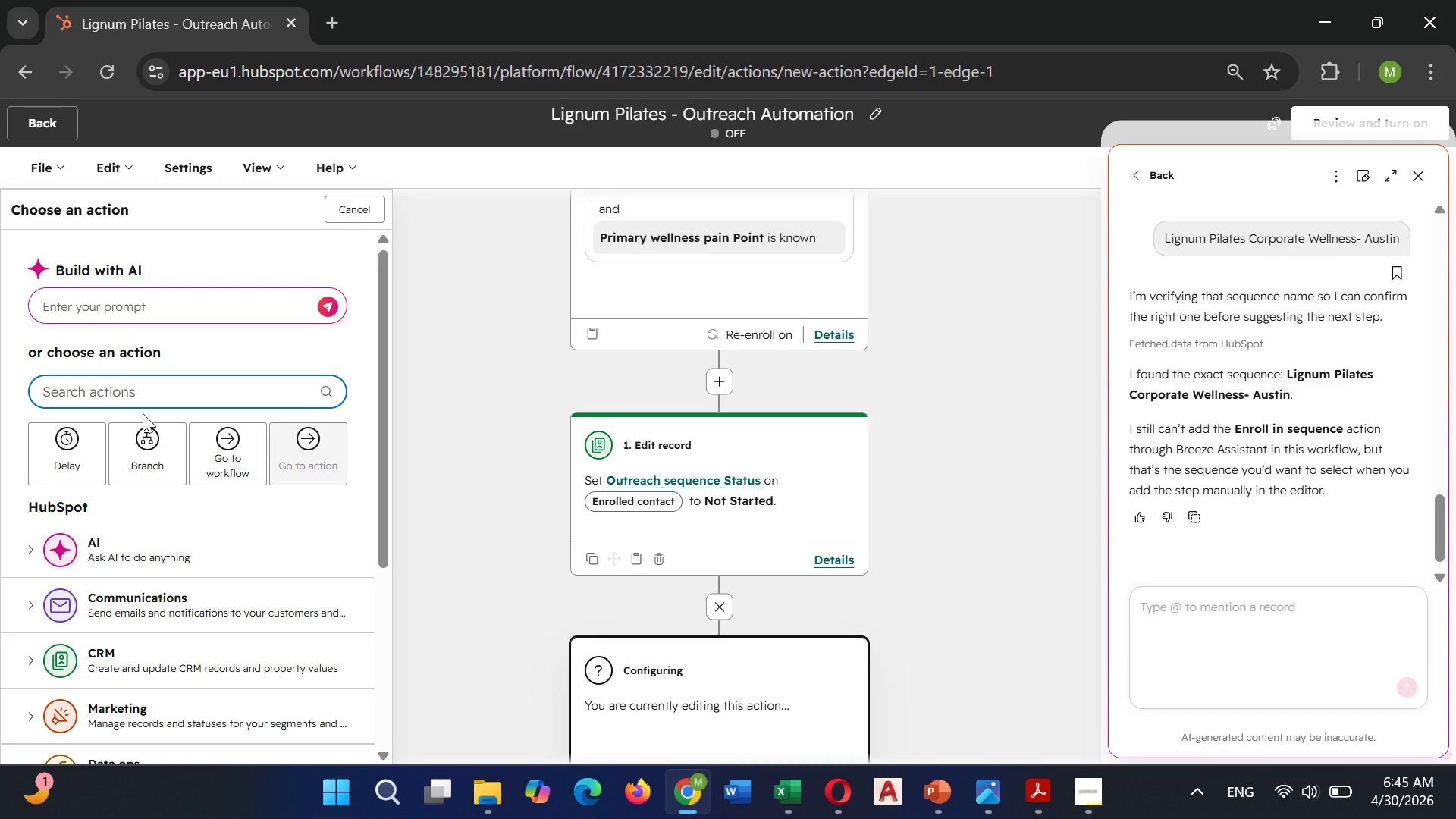 
type(Enrol)
 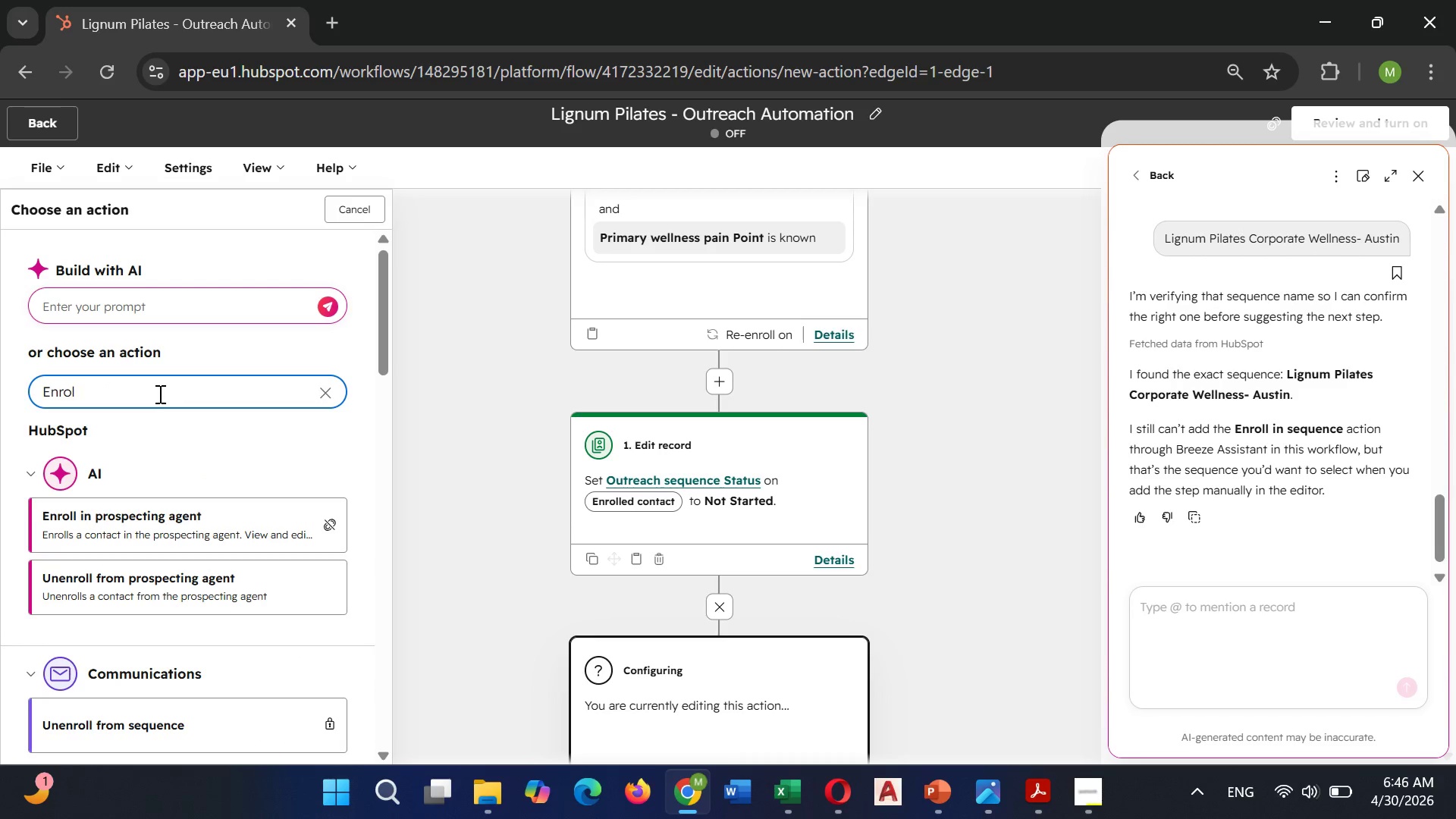 
key(Space)
 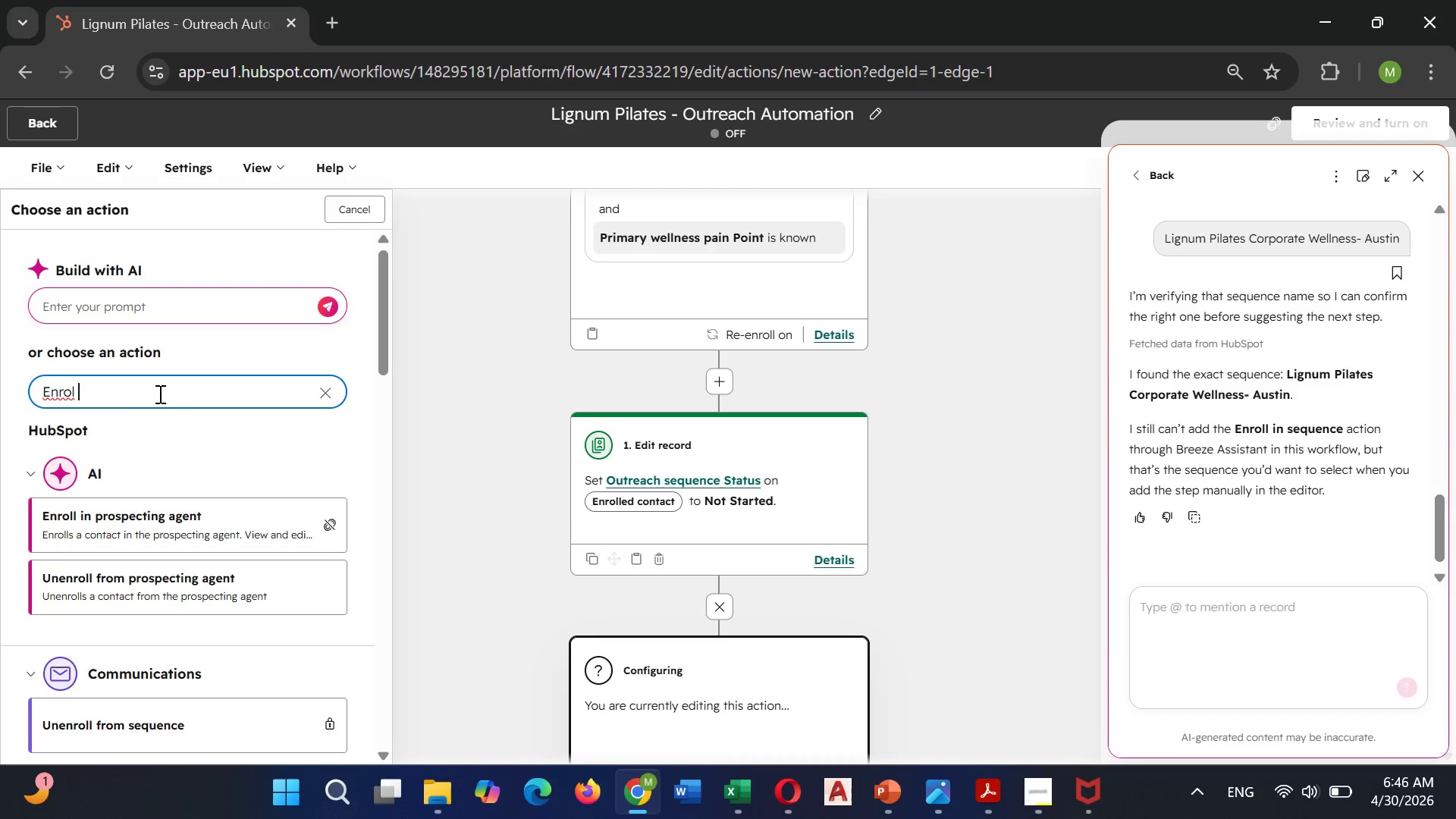 
scroll: coordinate [83, 734], scroll_direction: down, amount: 1.0
 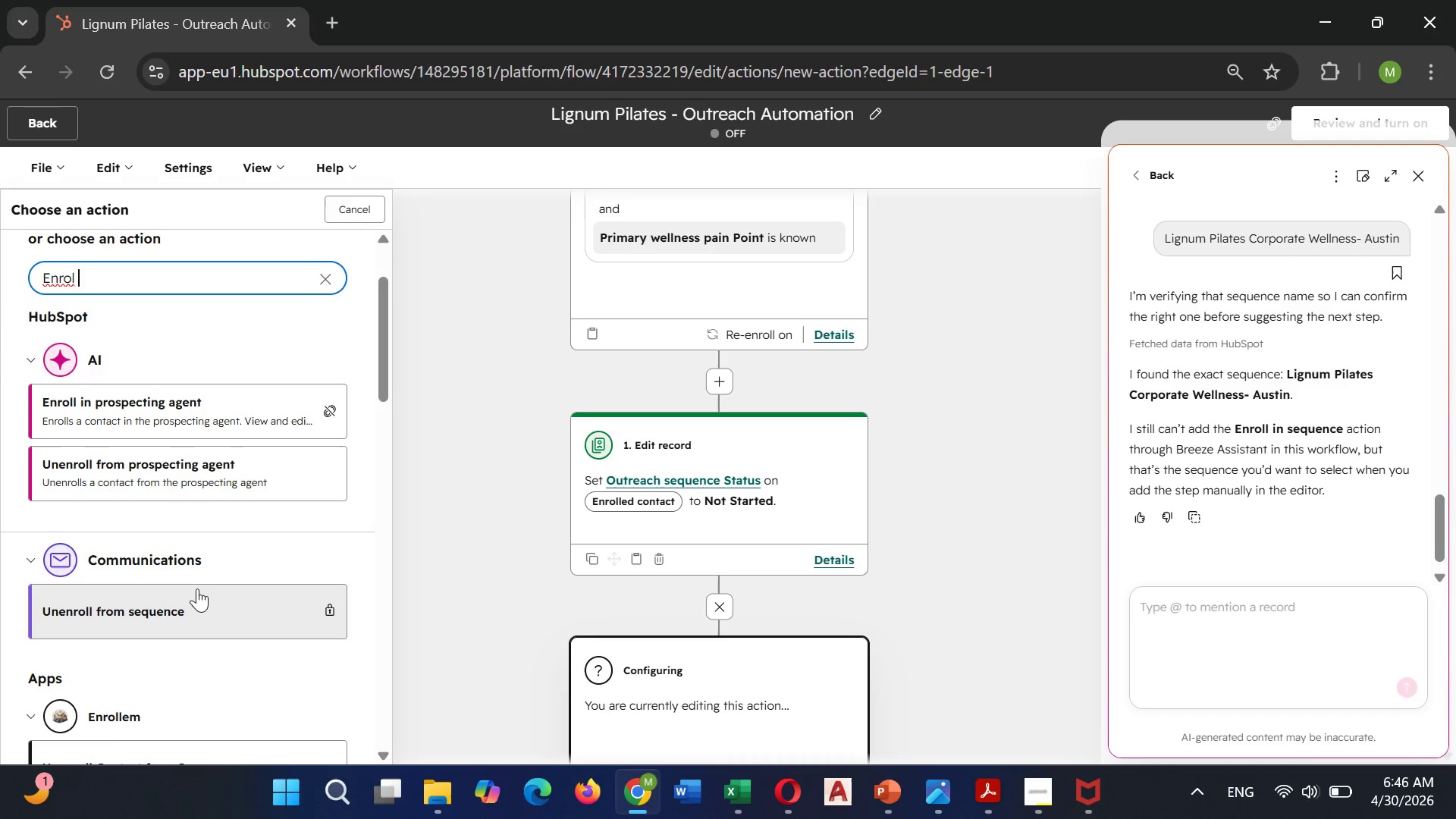 
scroll: coordinate [197, 586], scroll_direction: up, amount: 1.0
 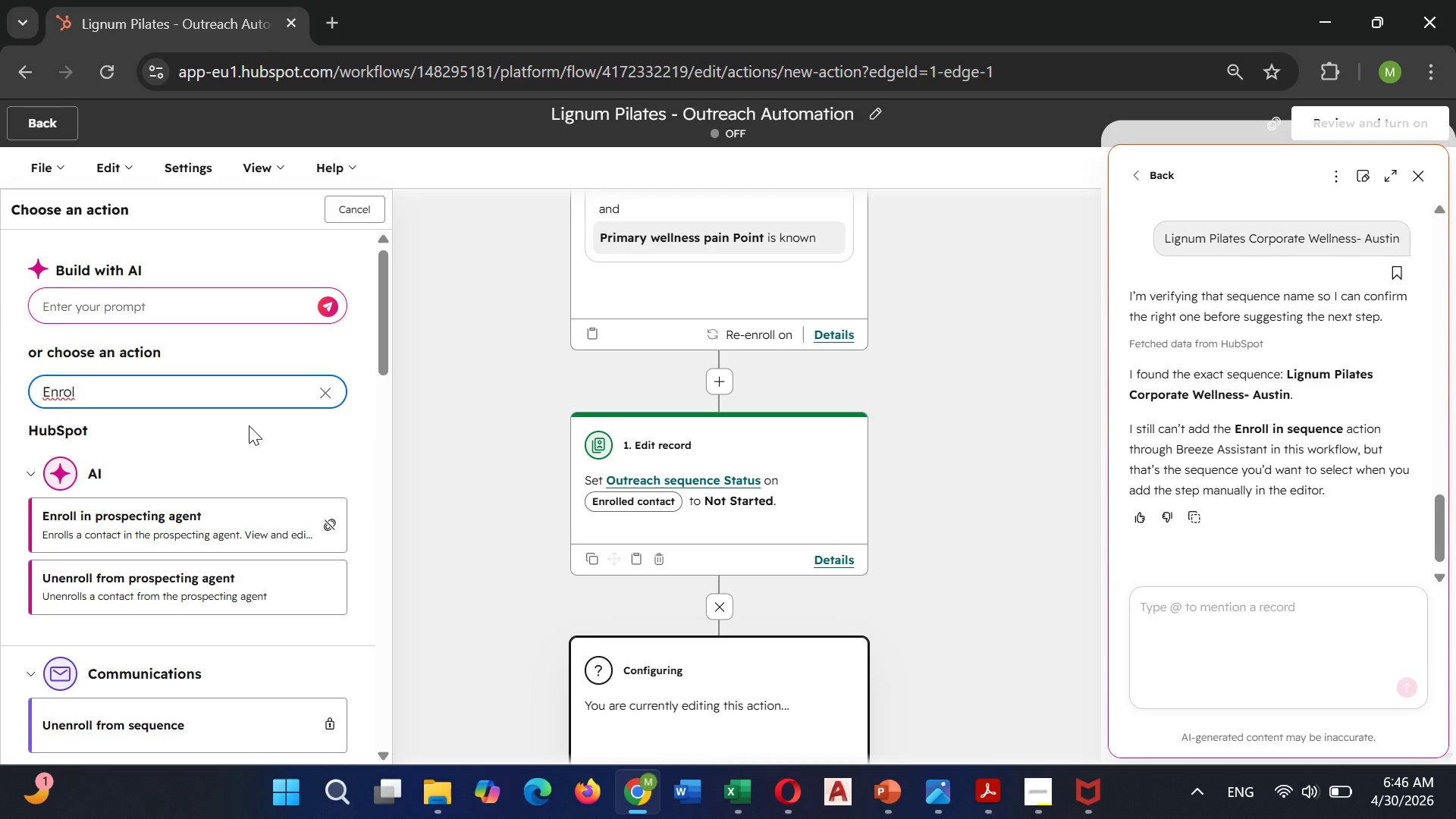 
key(L)
 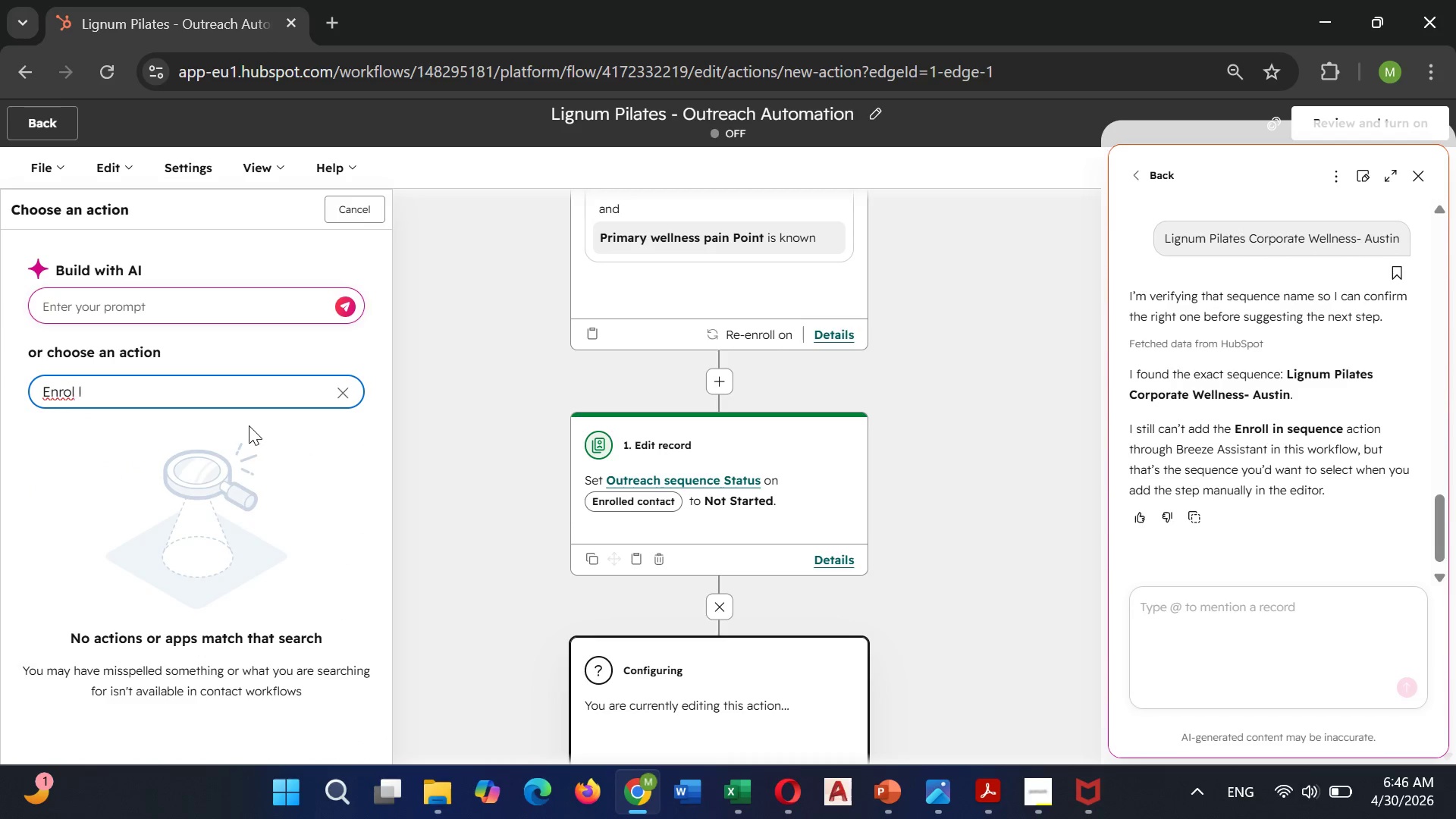 
key(Backspace)
 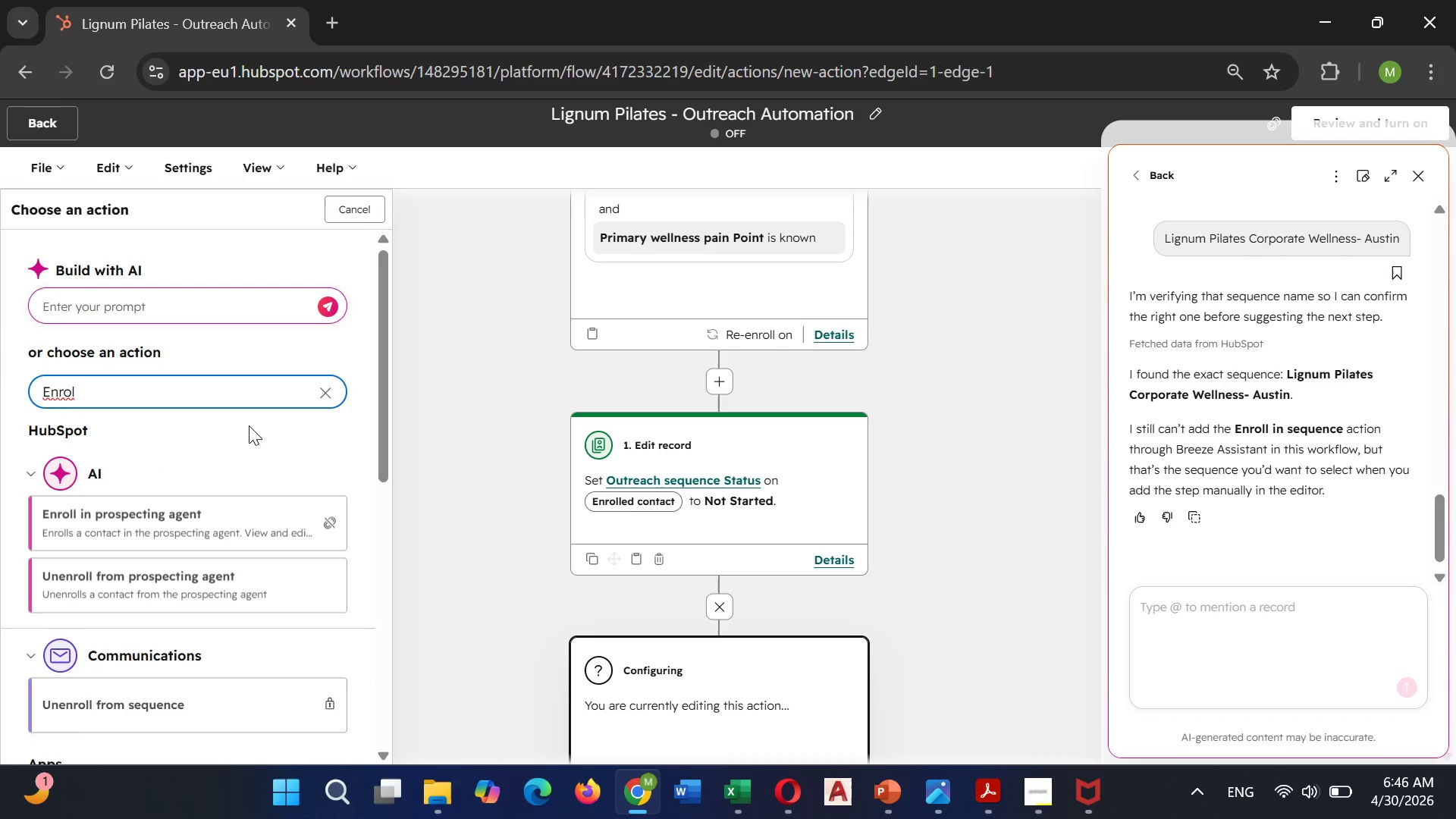 
key(Backspace)
 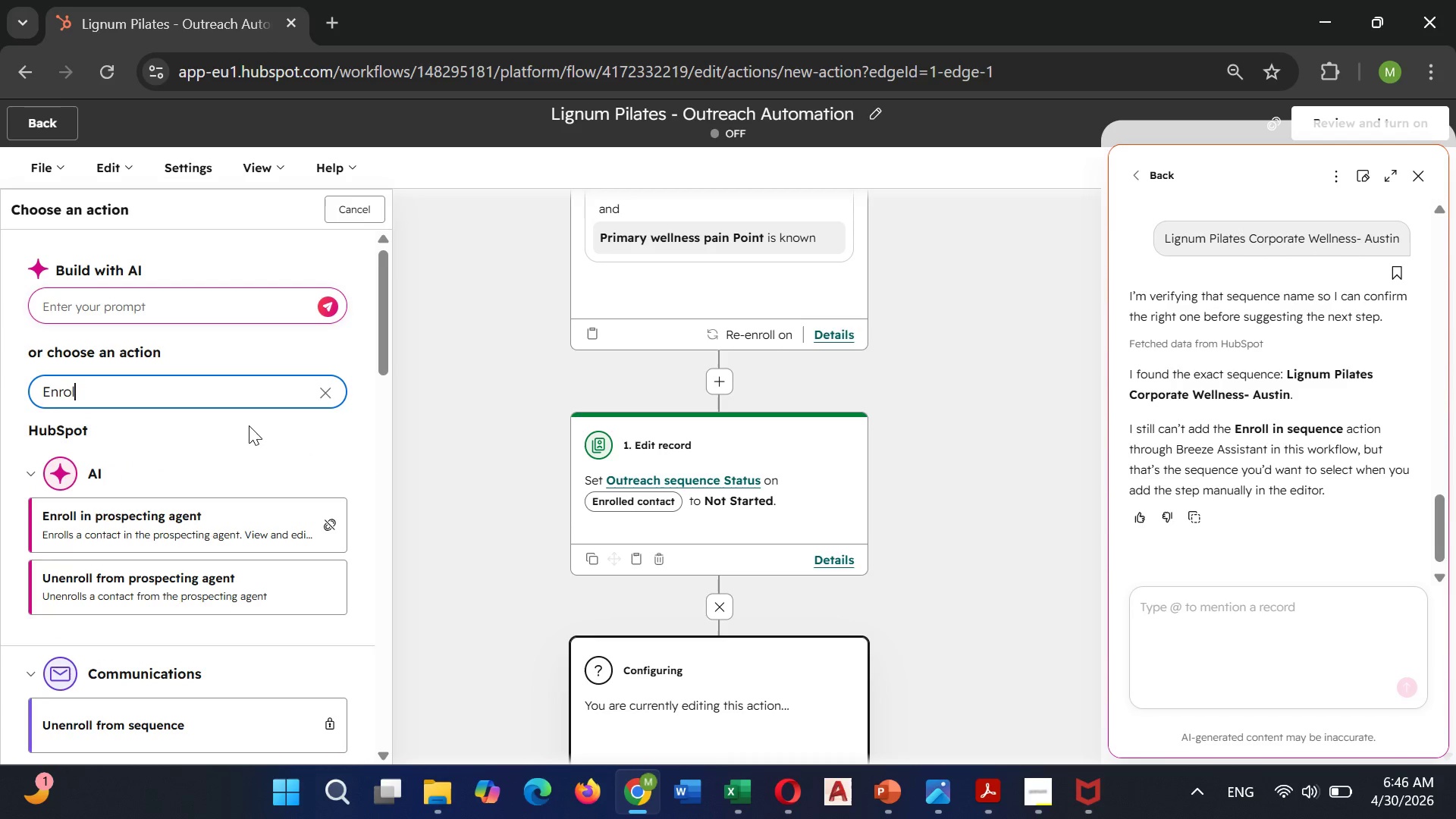 
key(L)
 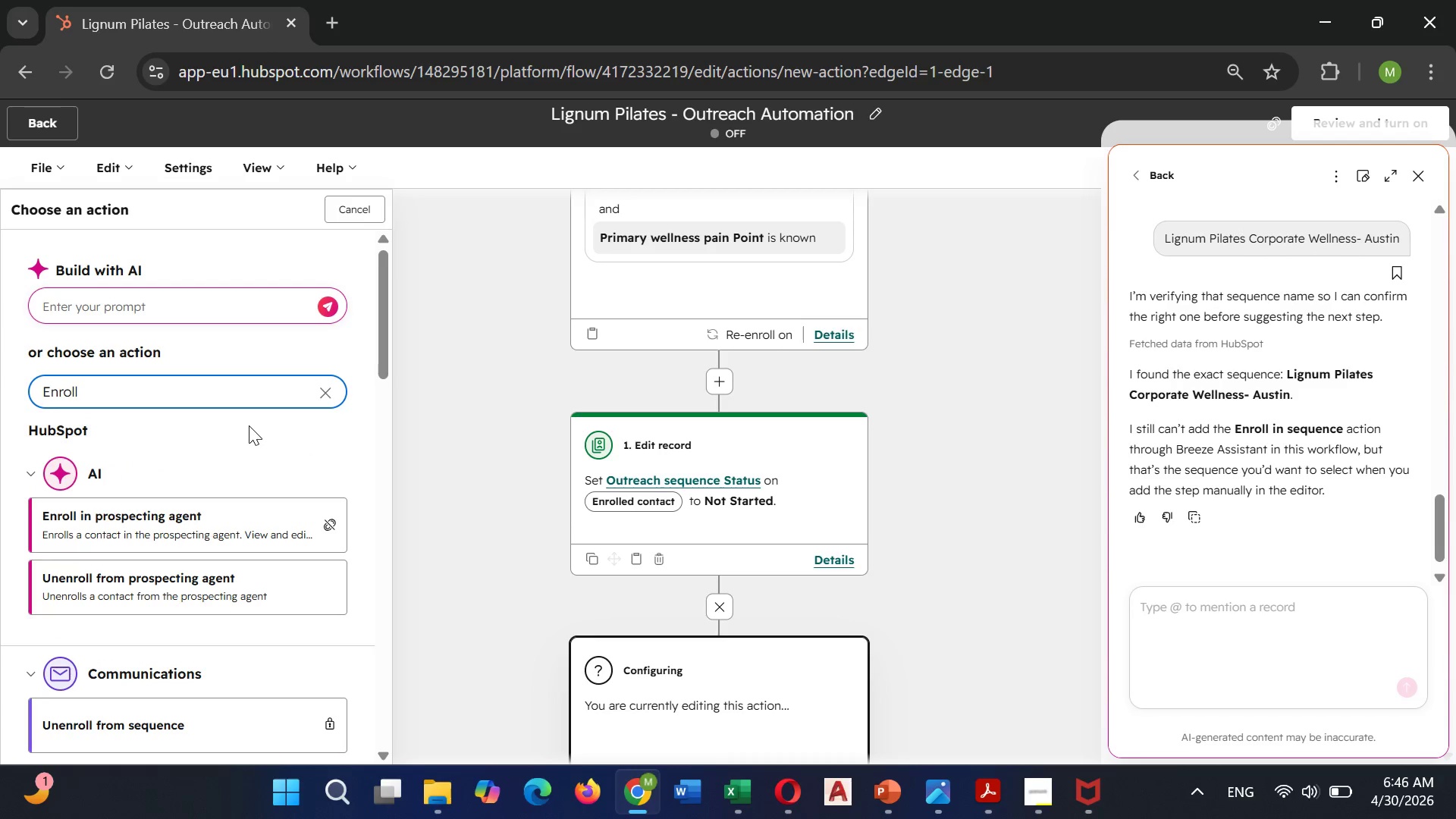 
key(Space)
 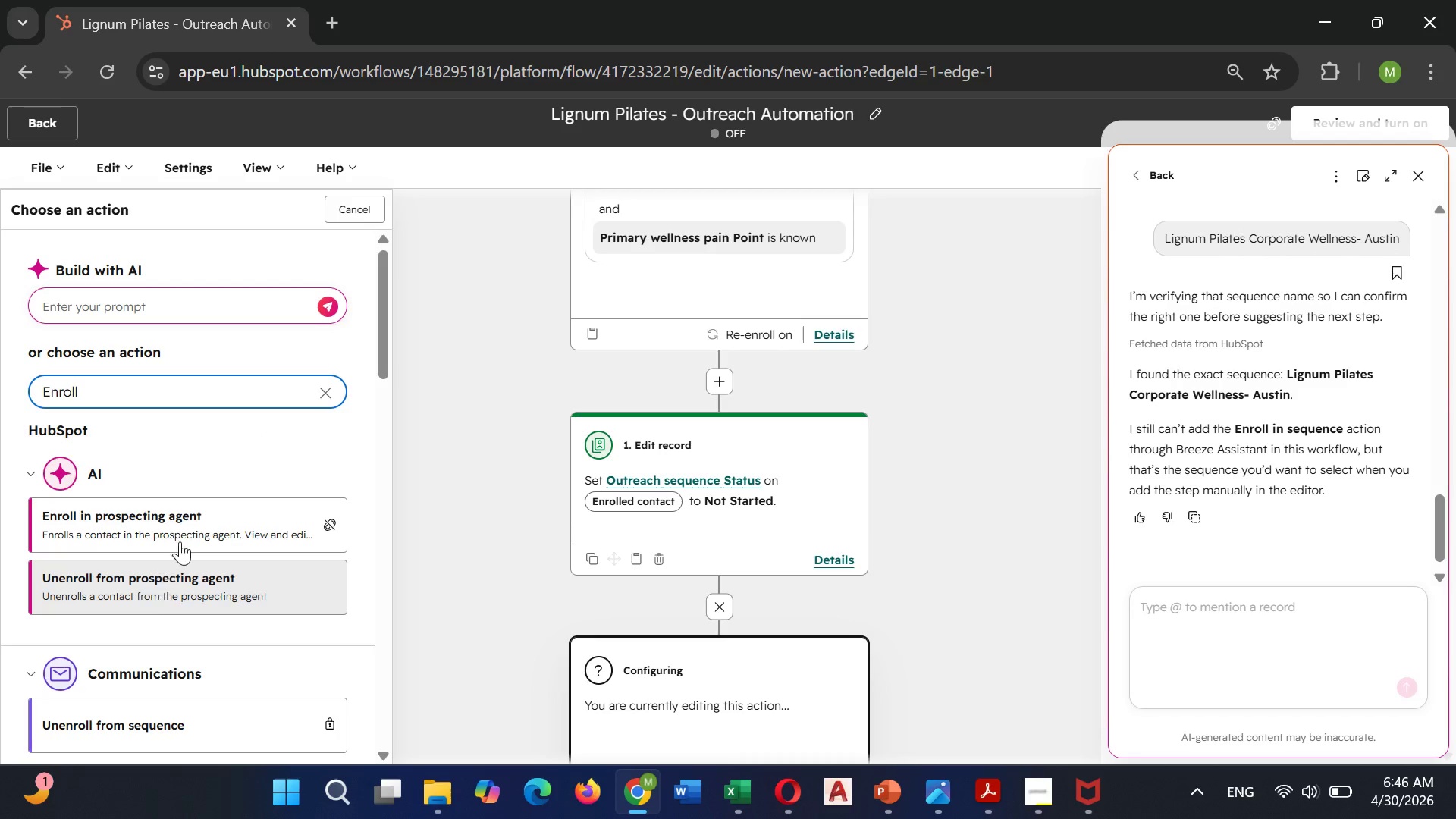 
left_click([188, 533])
 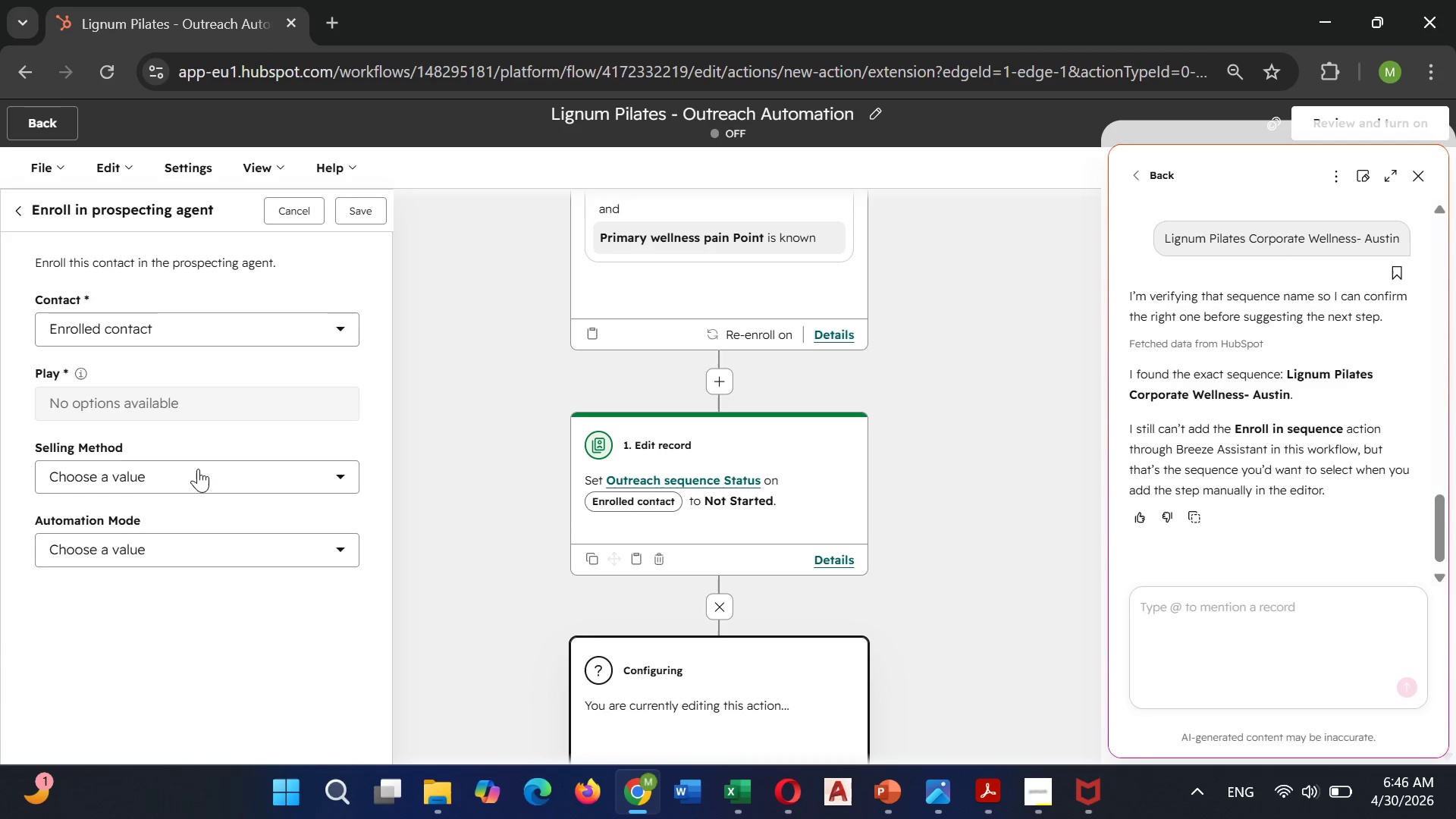 
left_click([199, 470])
 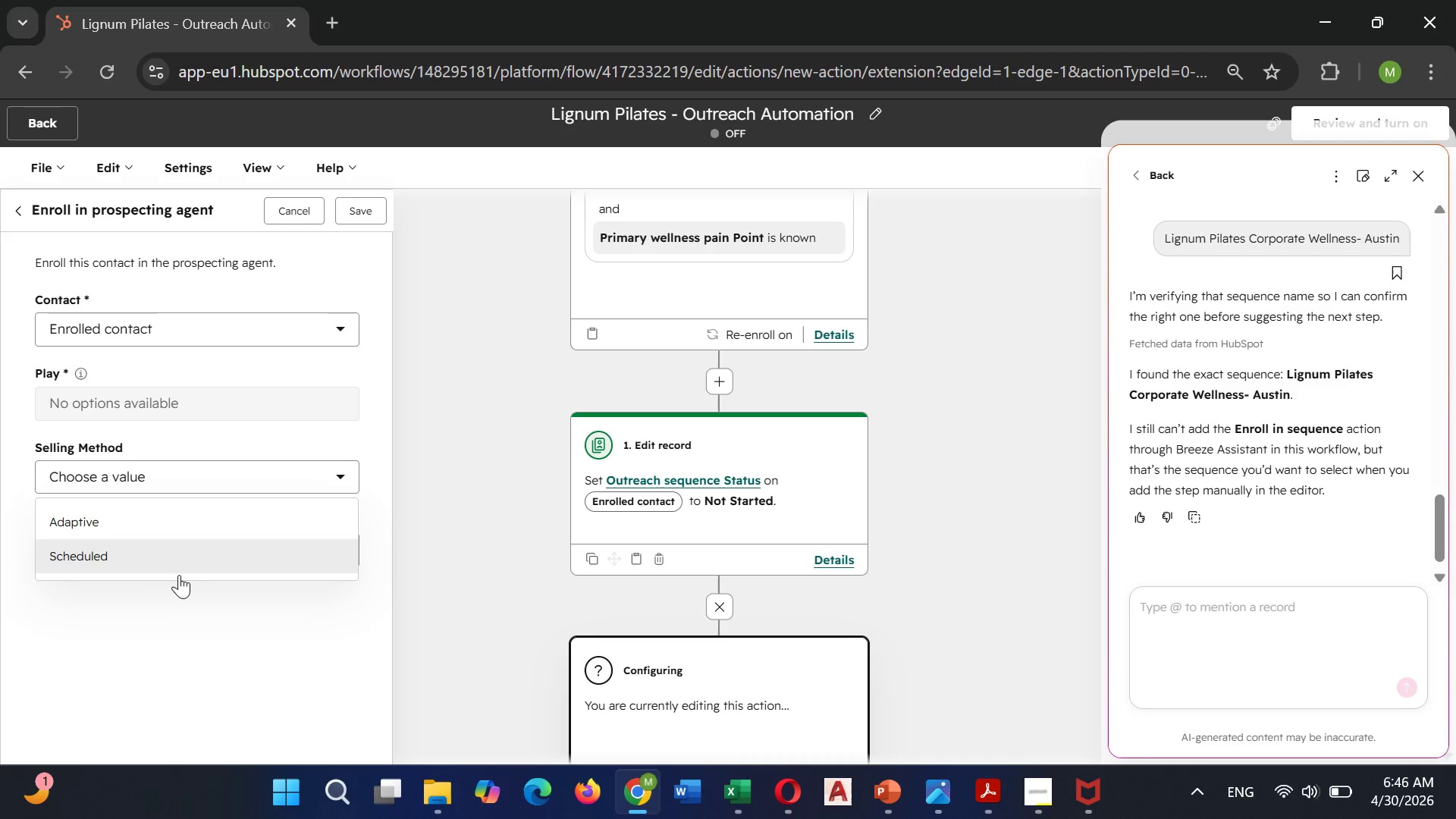 
left_click([157, 673])
 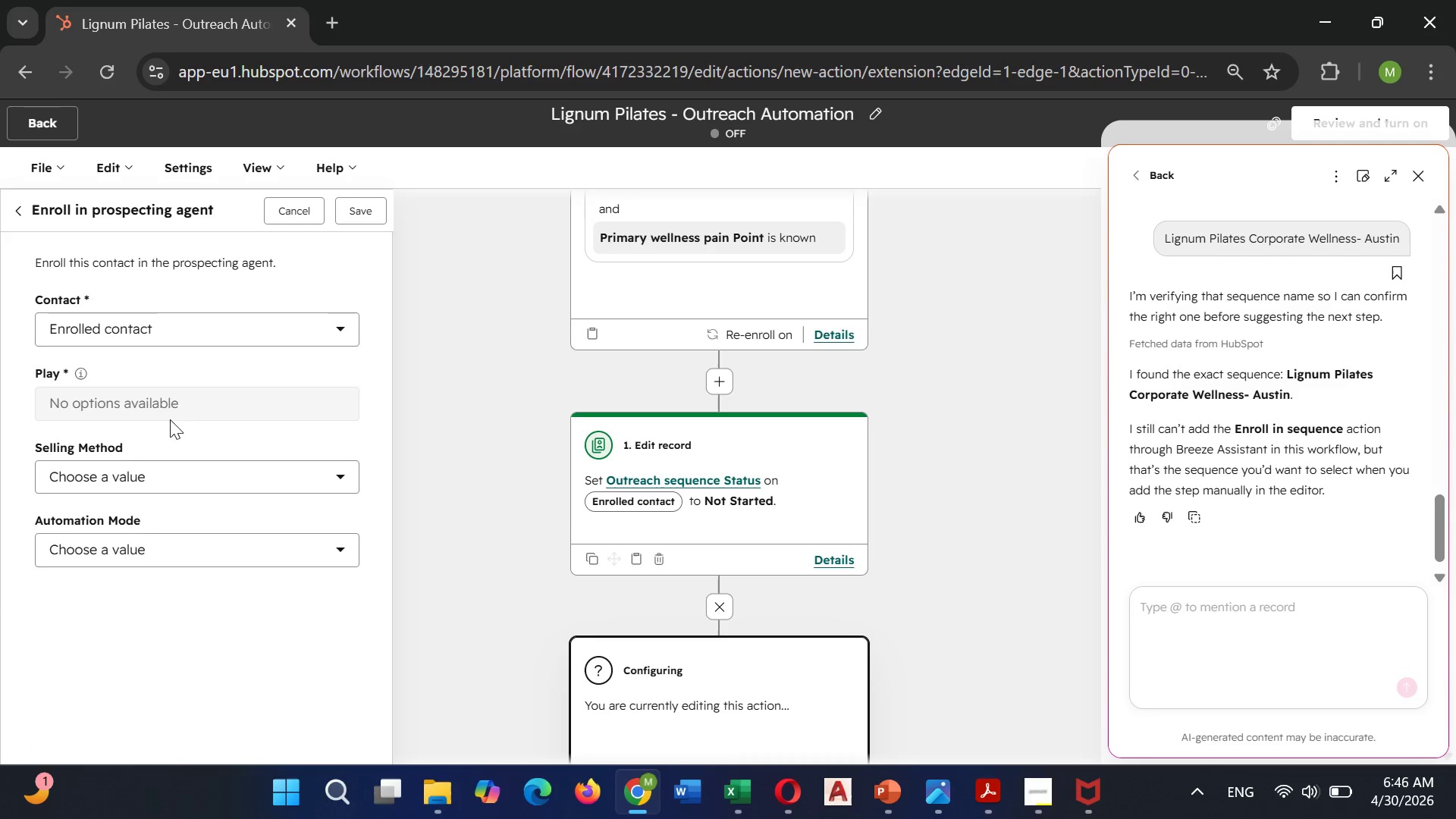 
mouse_move([149, 532])
 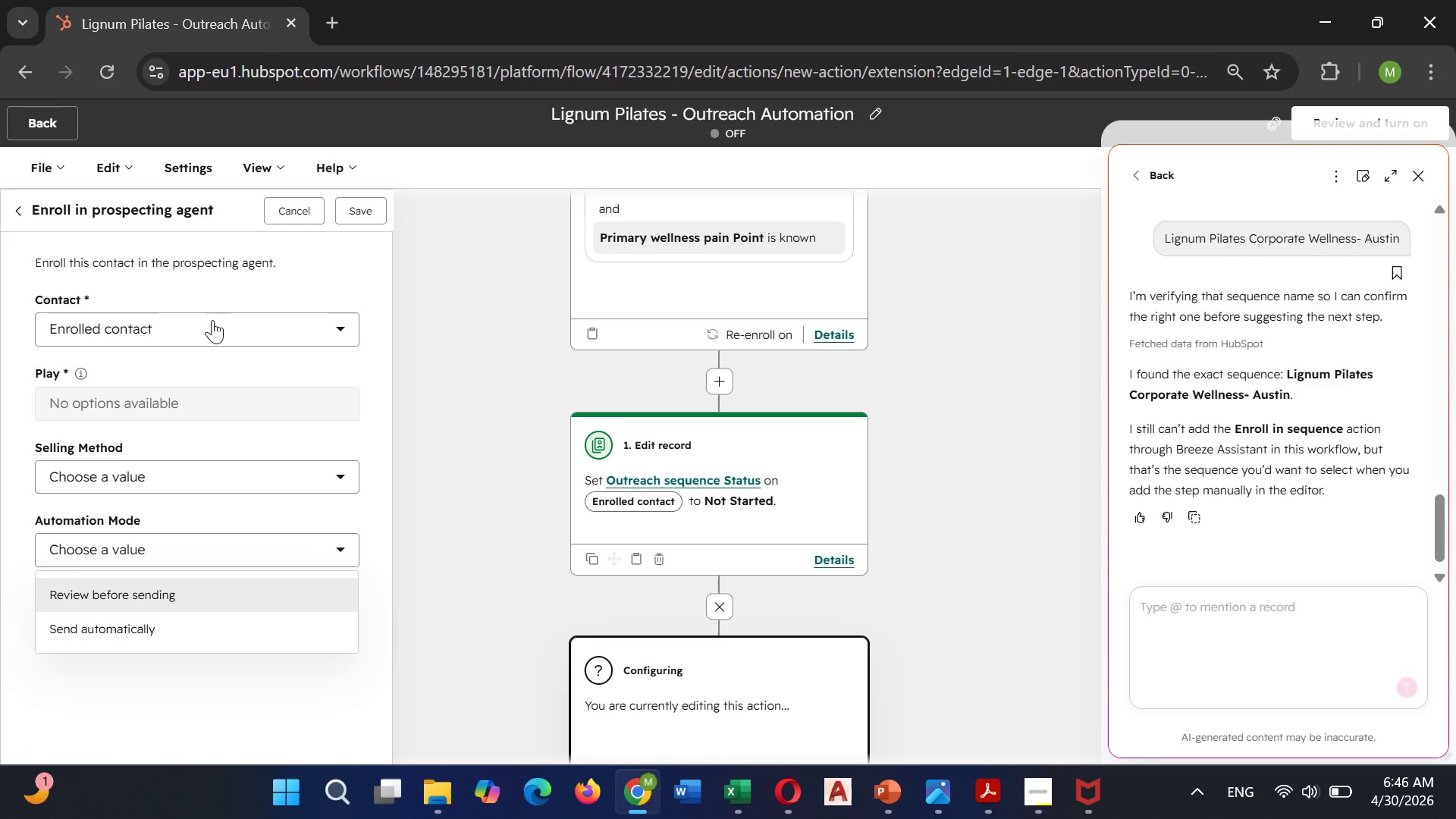 
left_click([212, 320])
 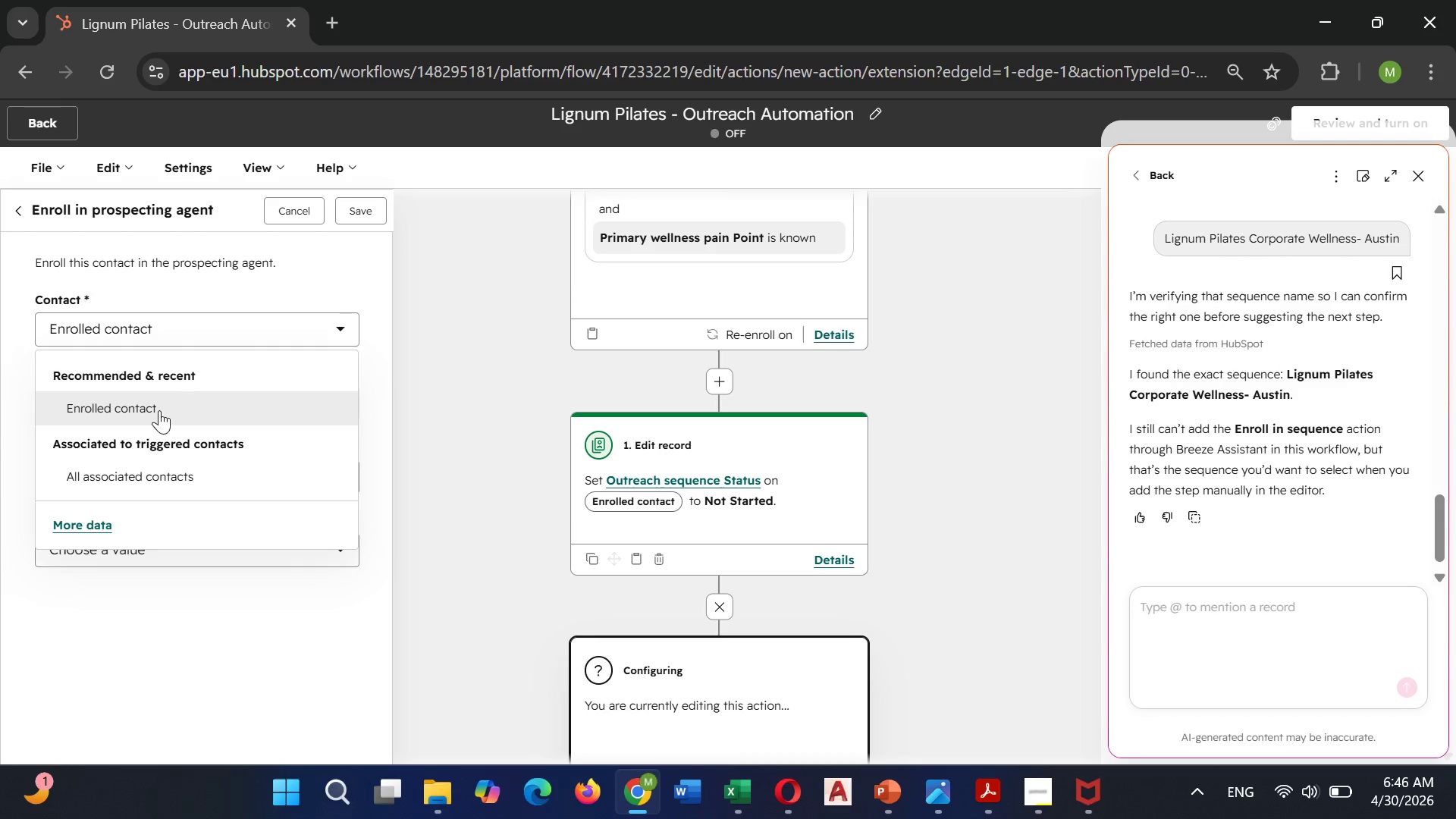 
left_click([159, 411])
 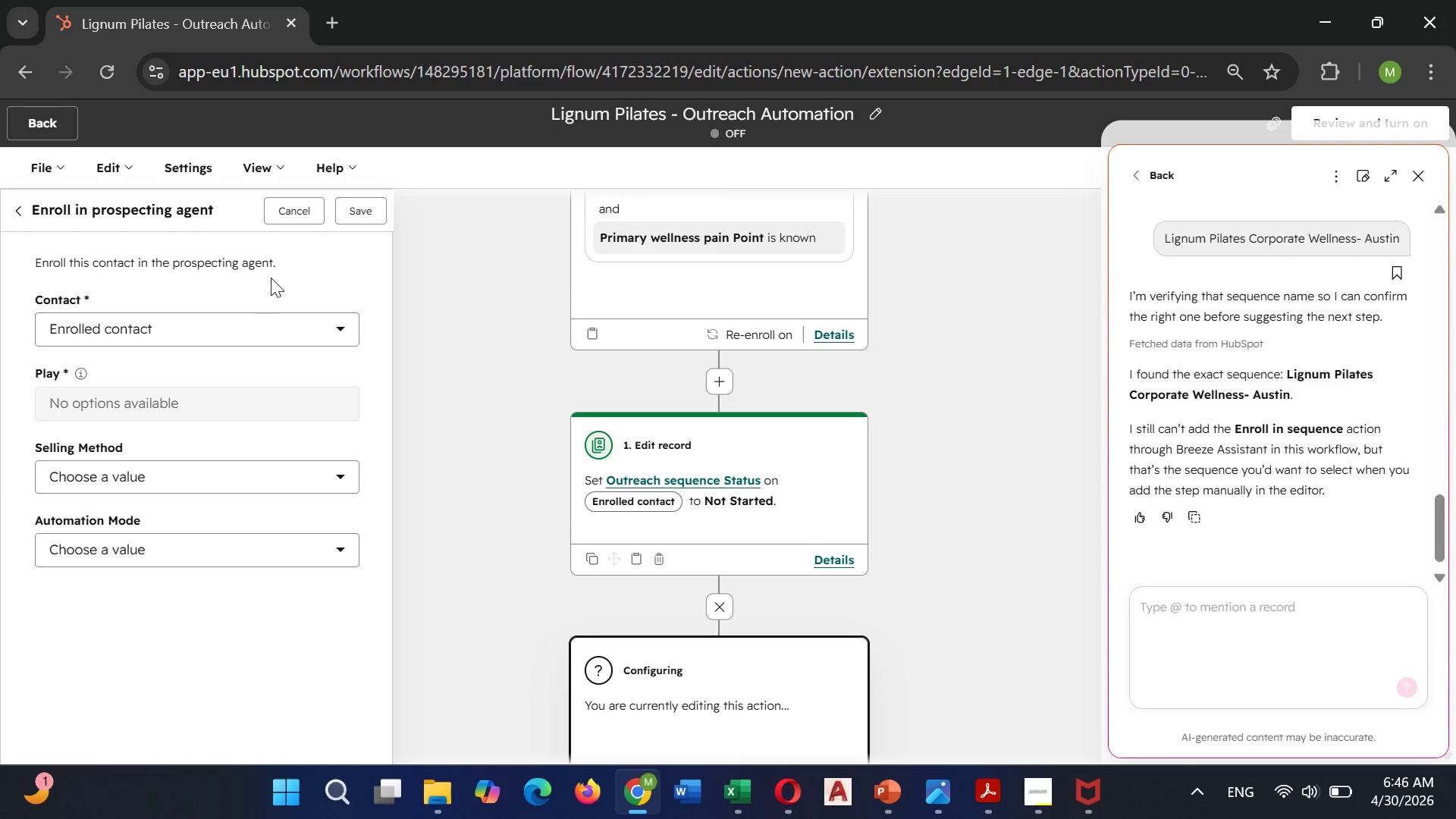 
left_click([300, 221])
 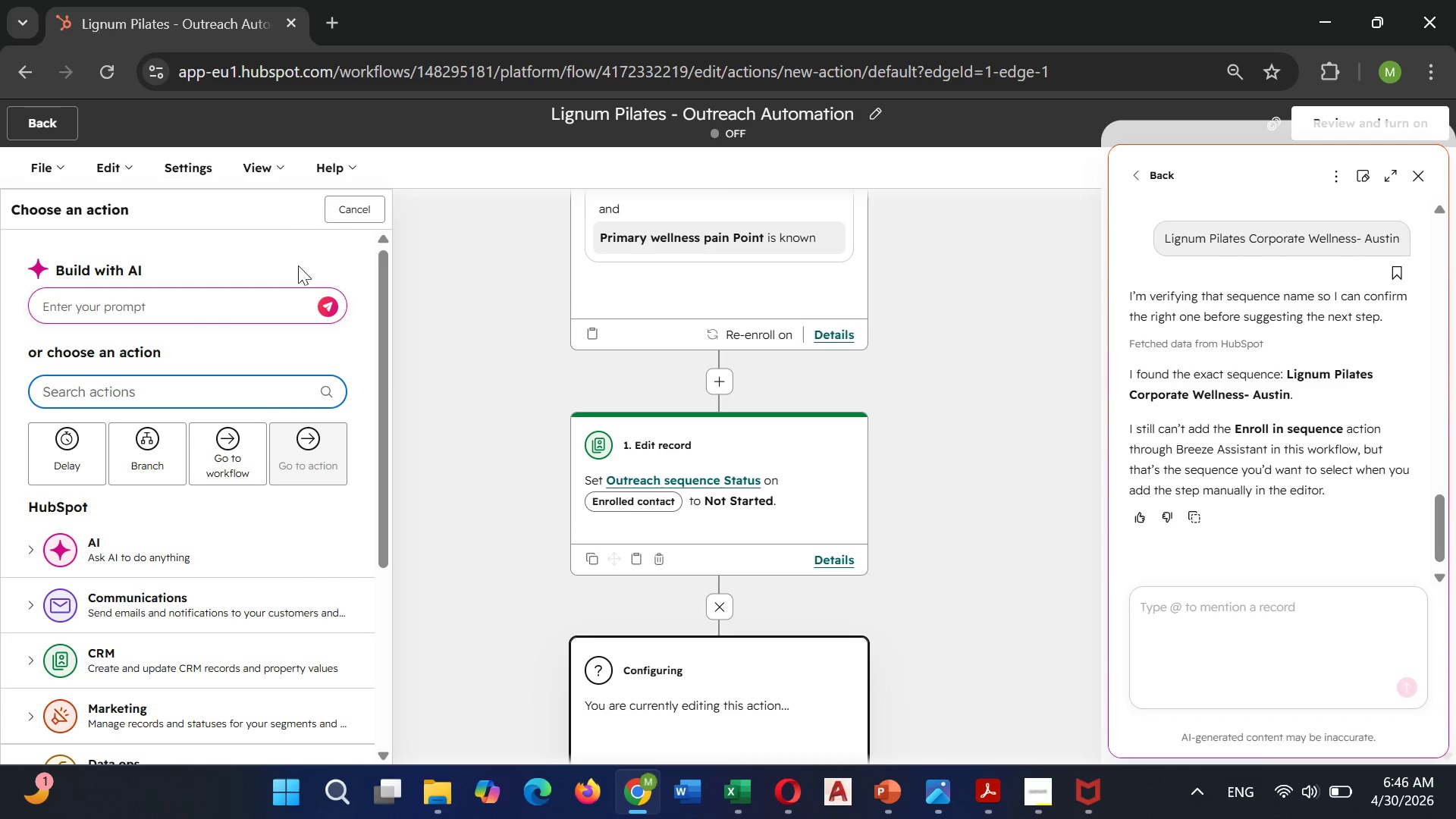 
scroll: coordinate [214, 489], scroll_direction: down, amount: 2.0
 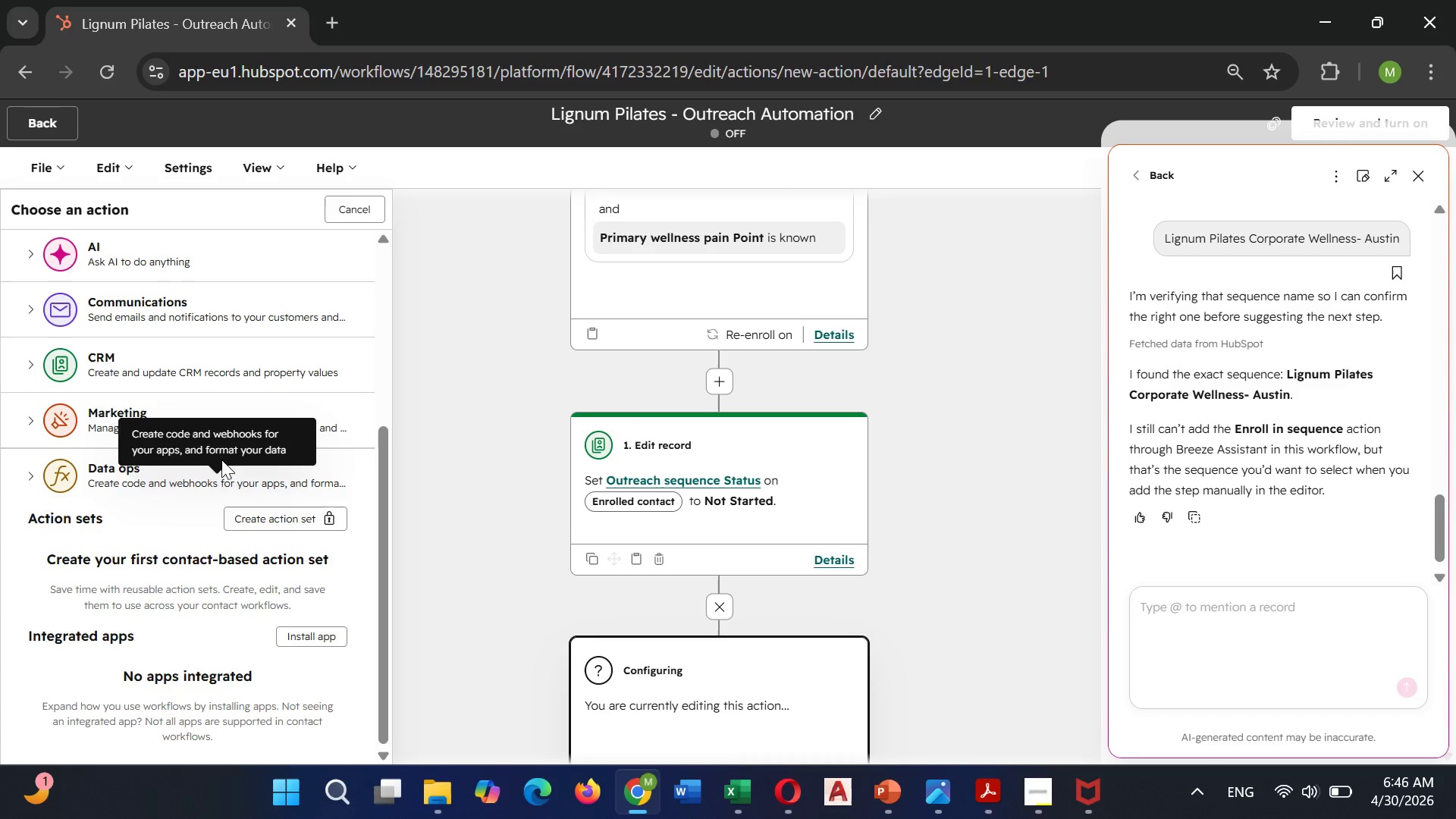 
scroll: coordinate [217, 475], scroll_direction: up, amount: 3.0
 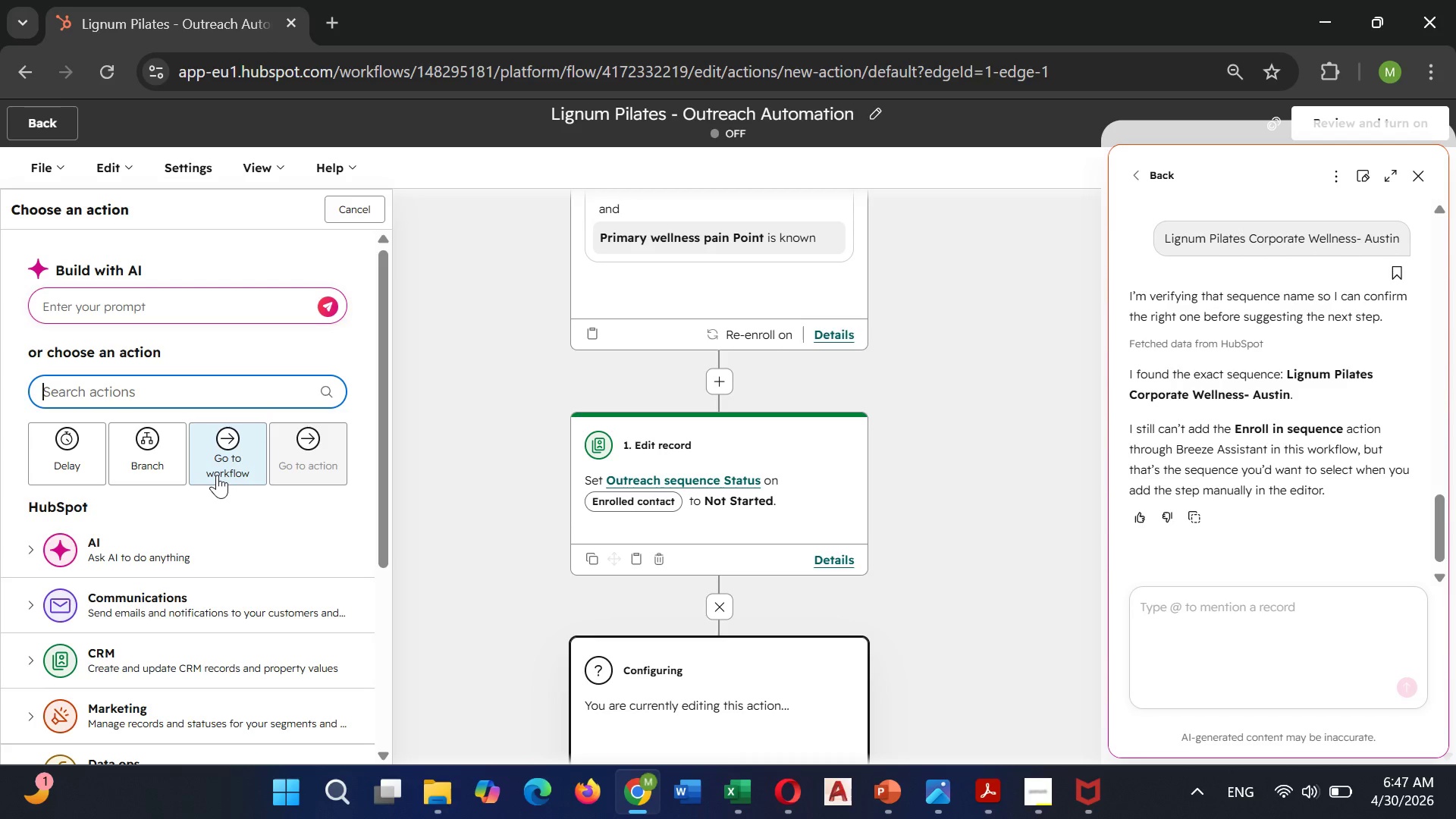 
wait(50.47)
 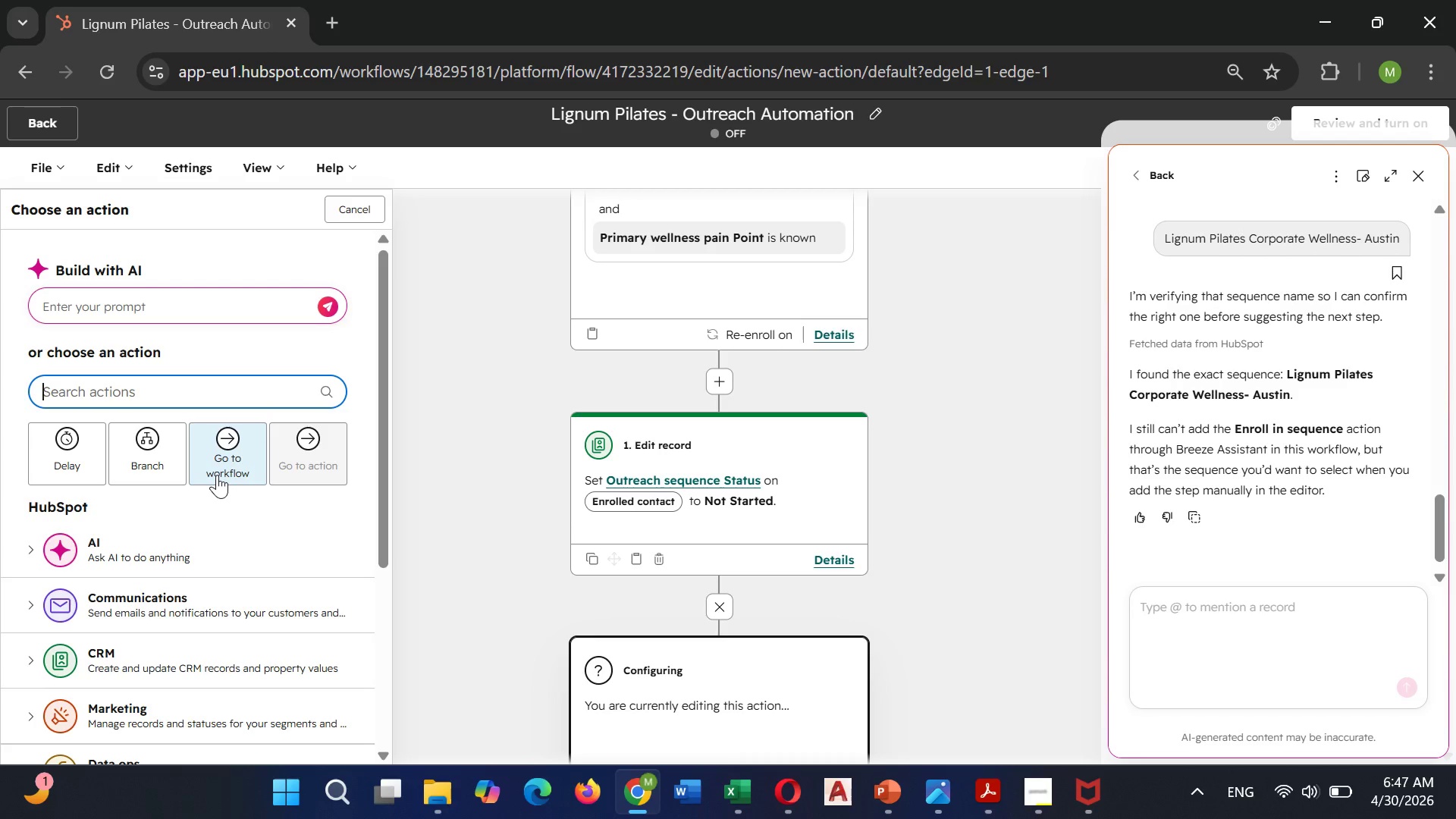 
left_click([1416, 180])
 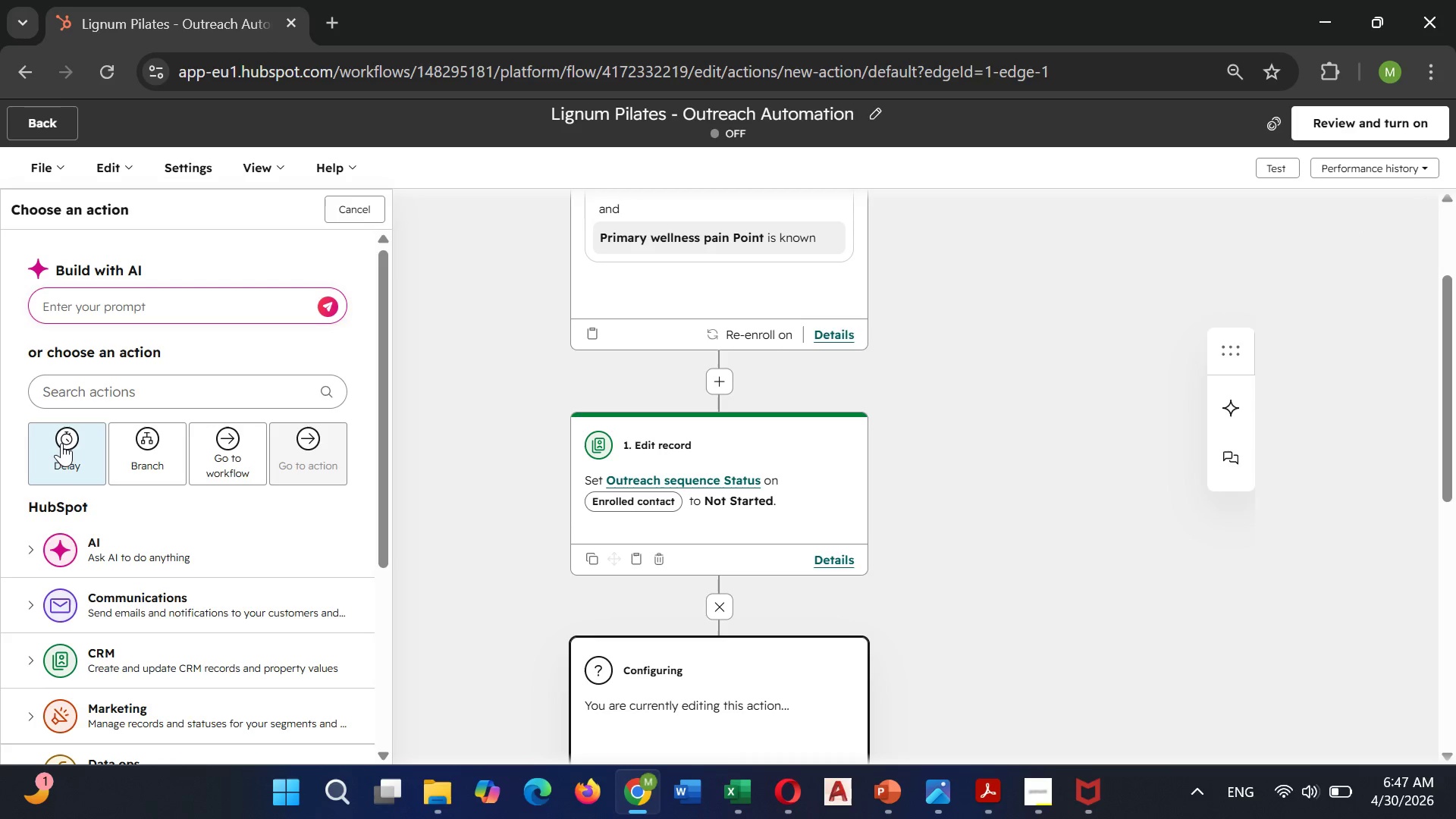 
left_click([69, 441])
 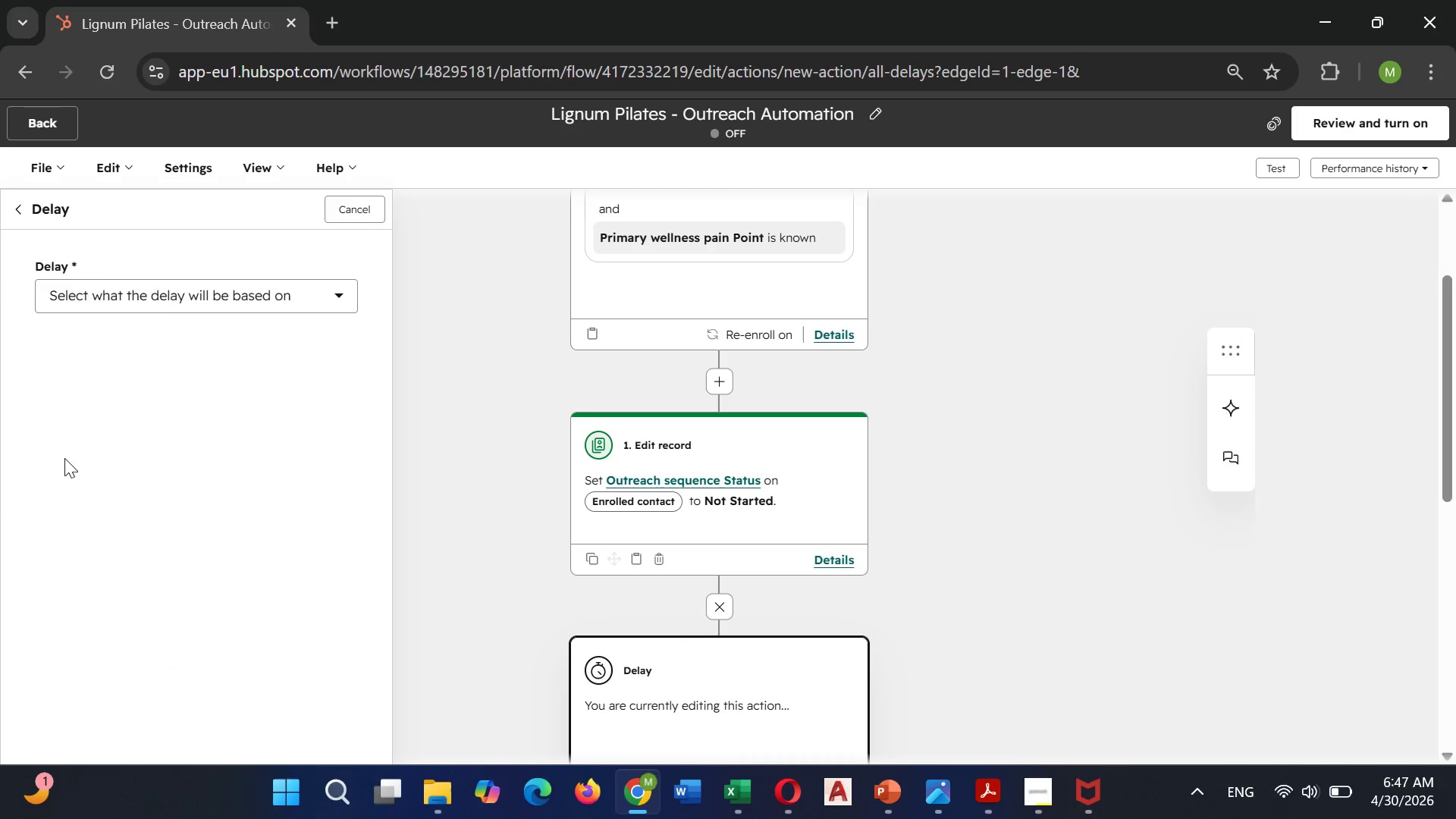 
scroll: coordinate [571, 639], scroll_direction: down, amount: 1.0
 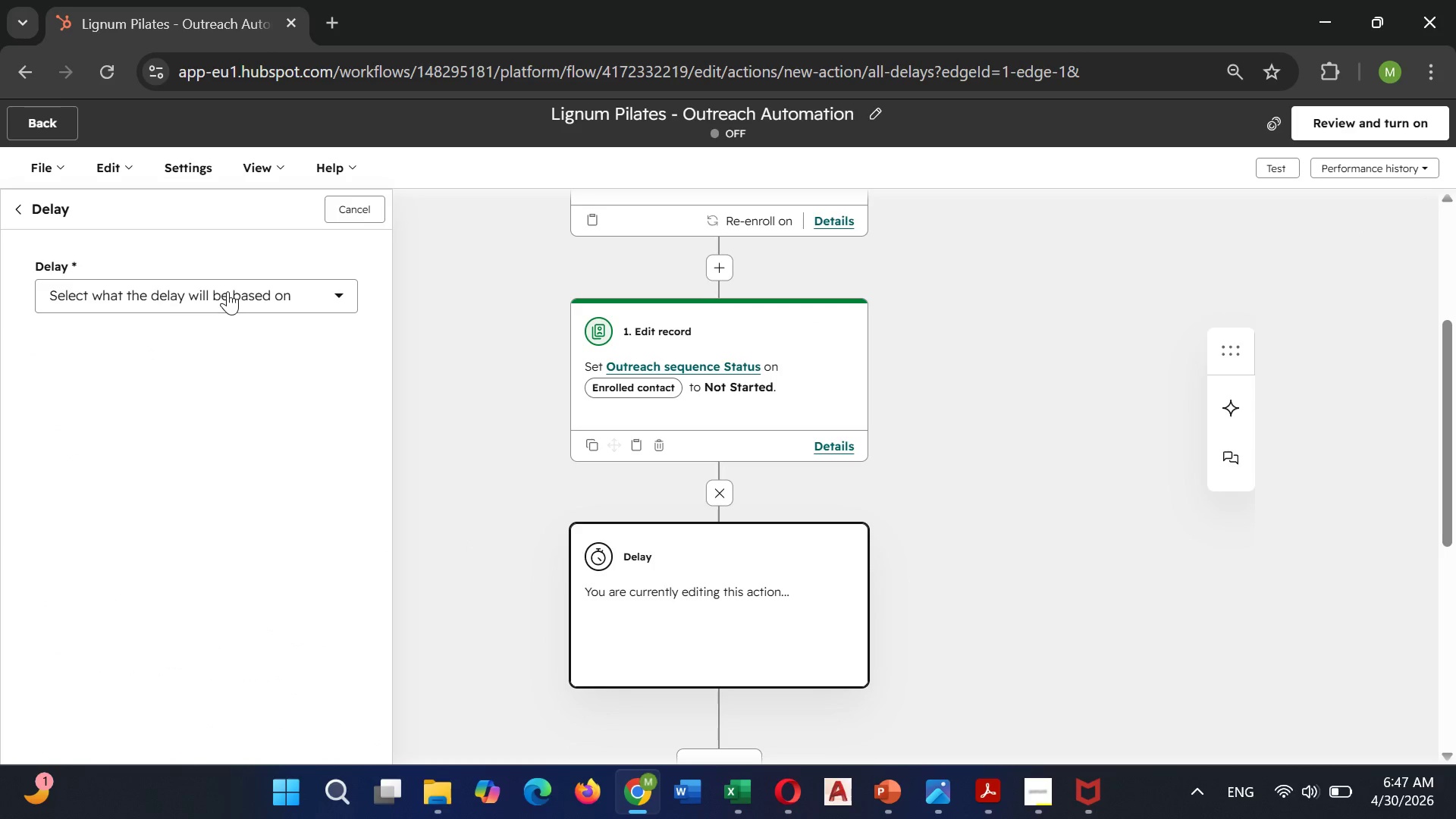 
left_click([221, 304])
 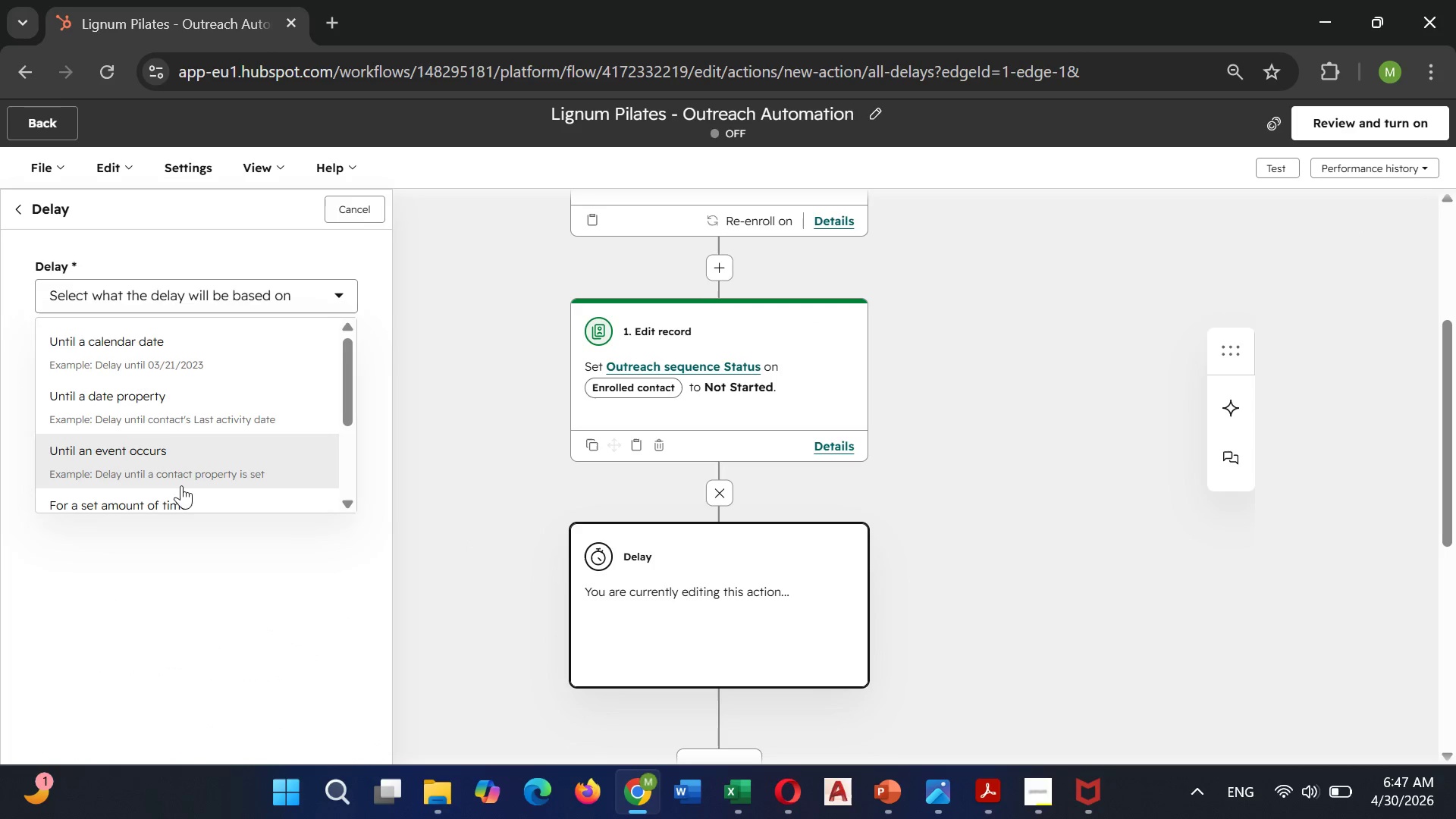 
scroll: coordinate [181, 482], scroll_direction: down, amount: 1.0
 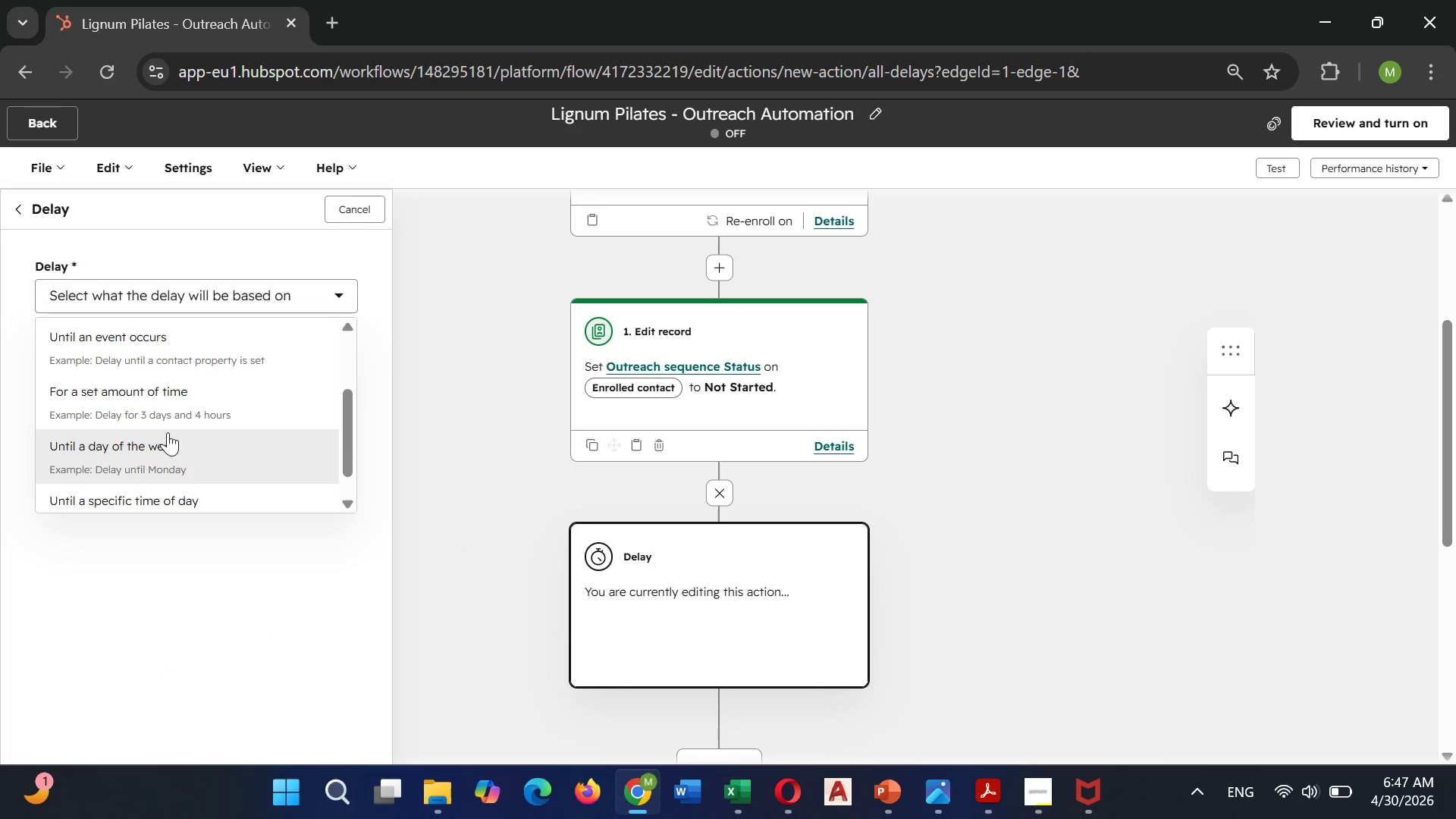 
left_click([171, 407])
 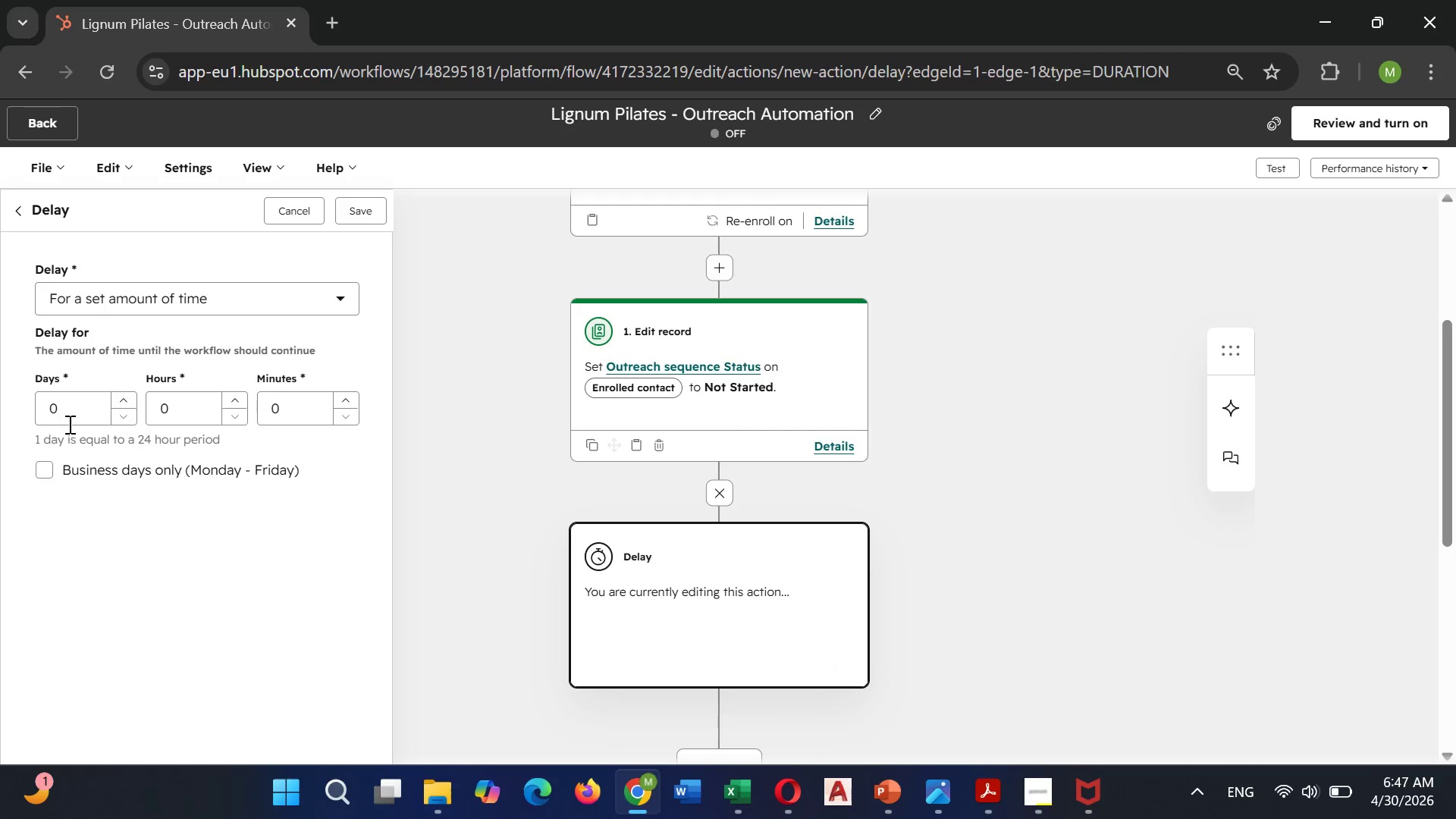 
left_click([71, 422])
 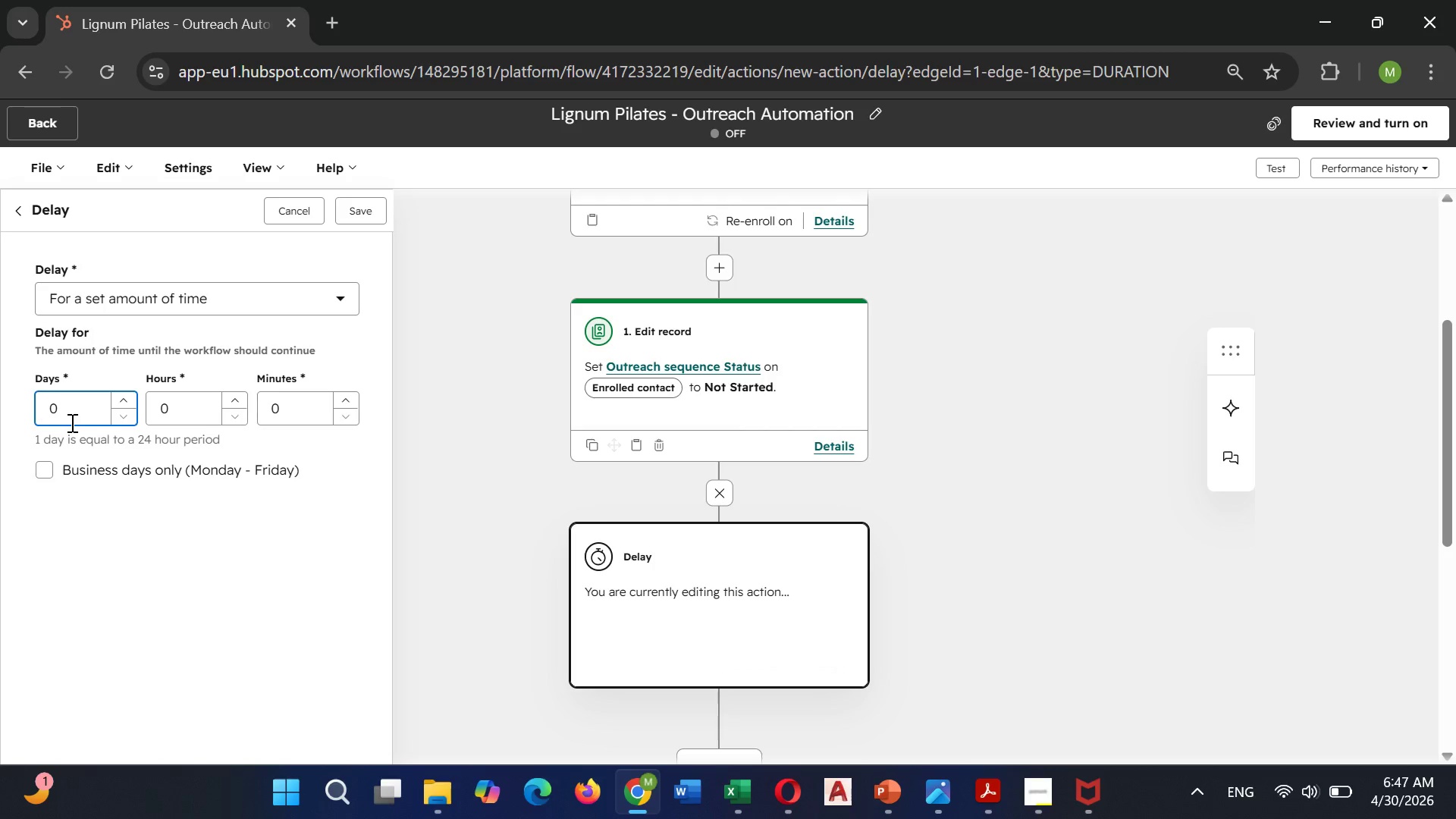 
key(Backspace)
type(14)
 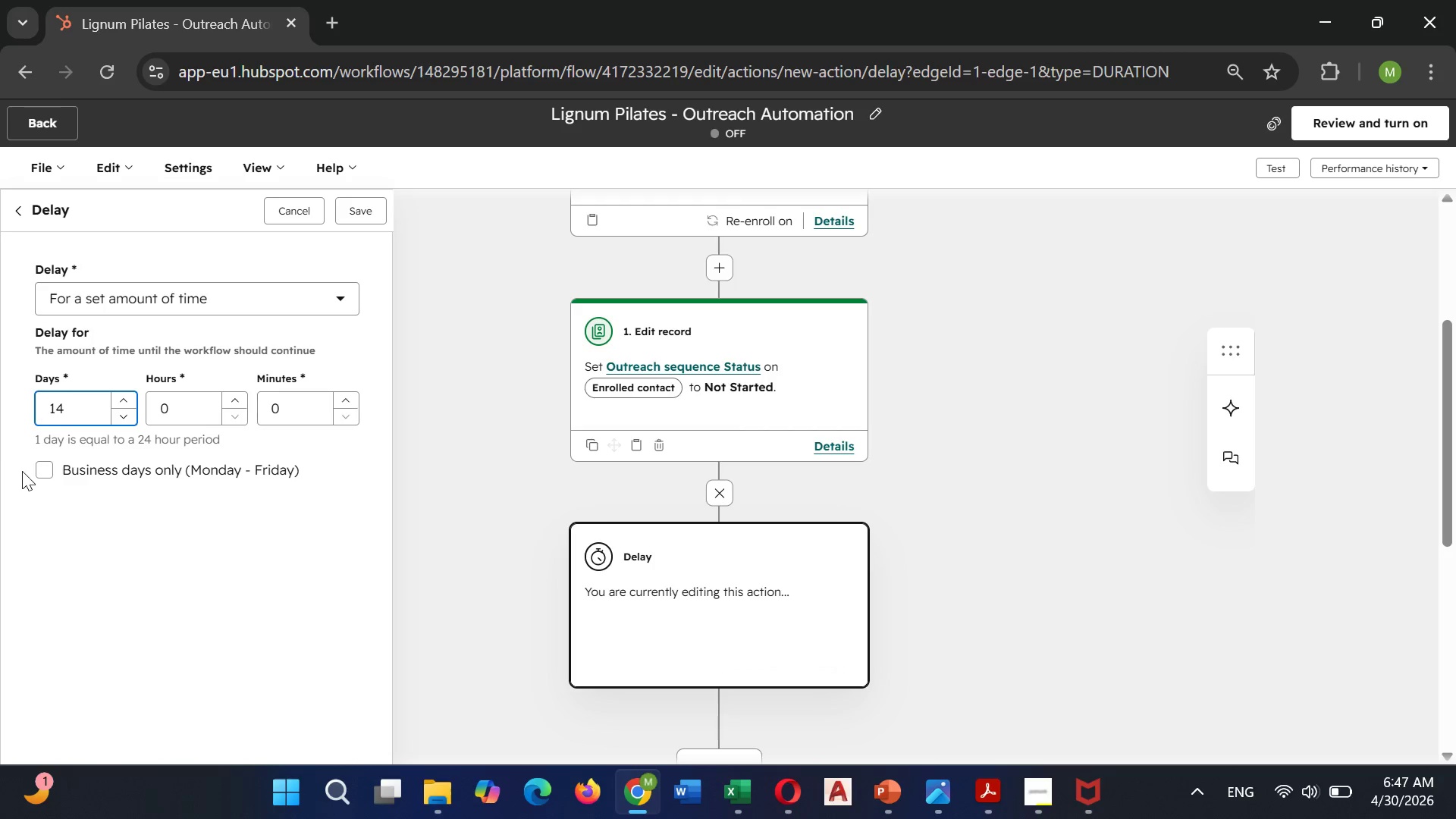 
left_click([47, 463])
 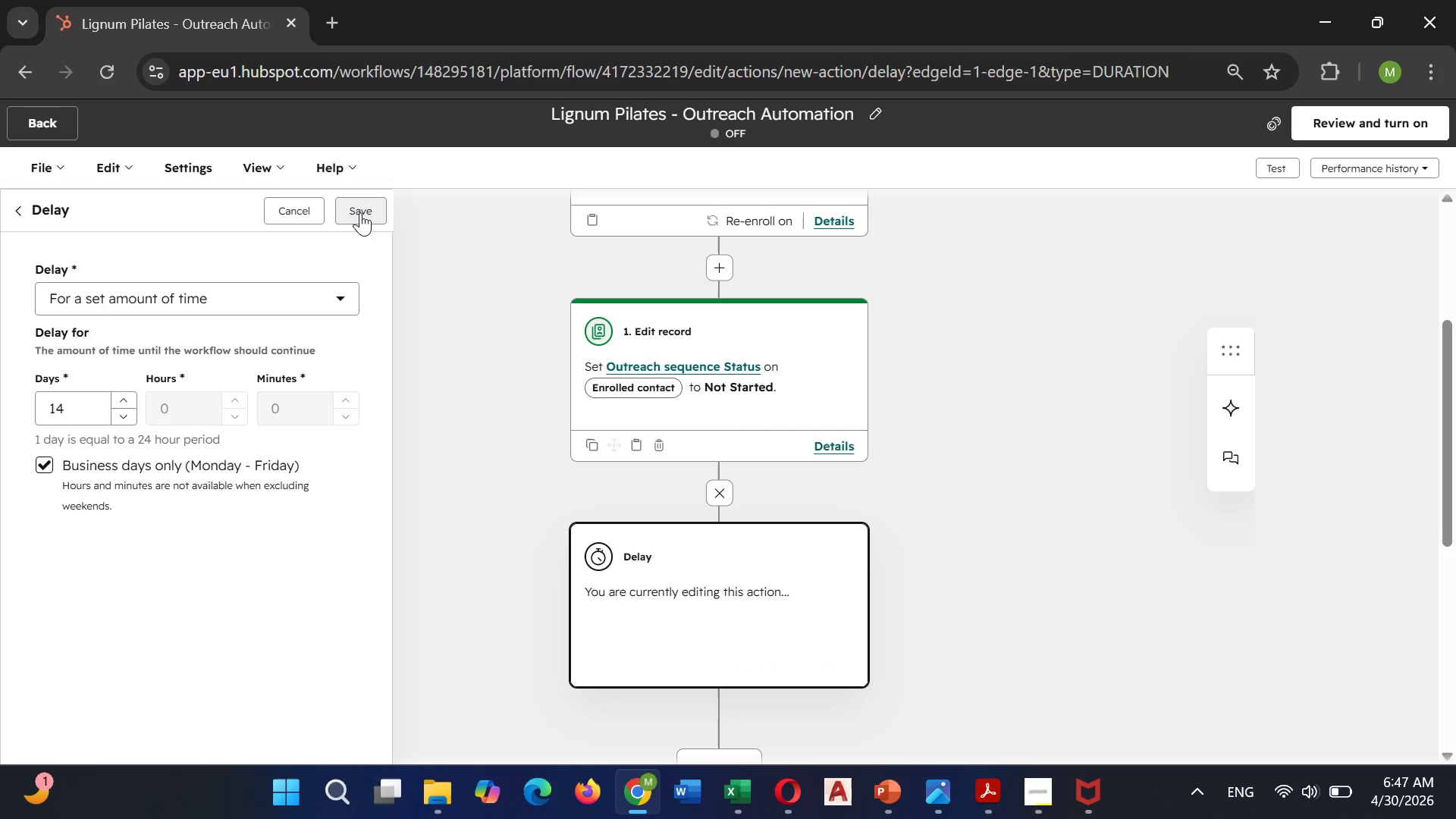 
left_click([360, 212])
 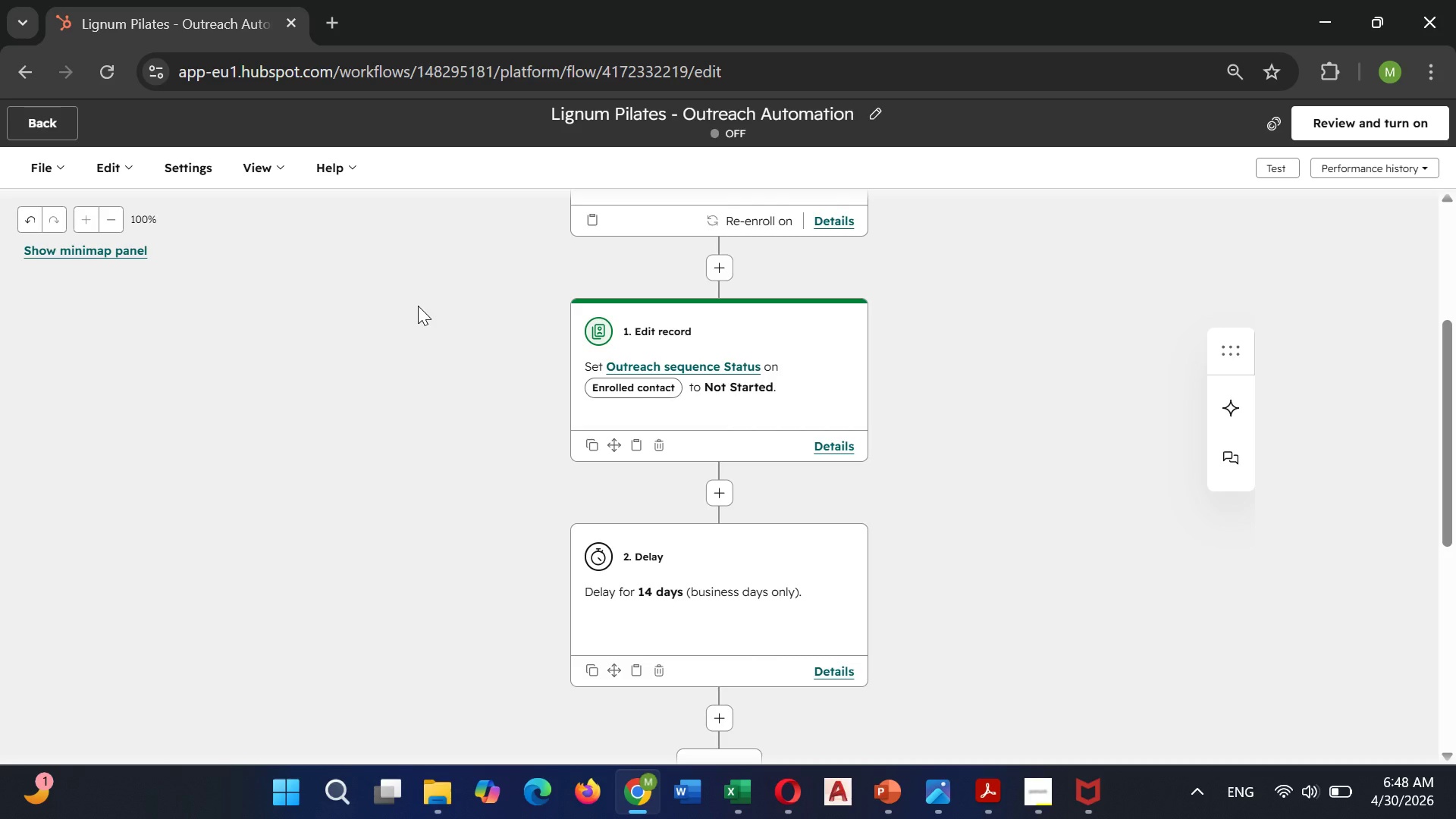 
wait(36.7)
 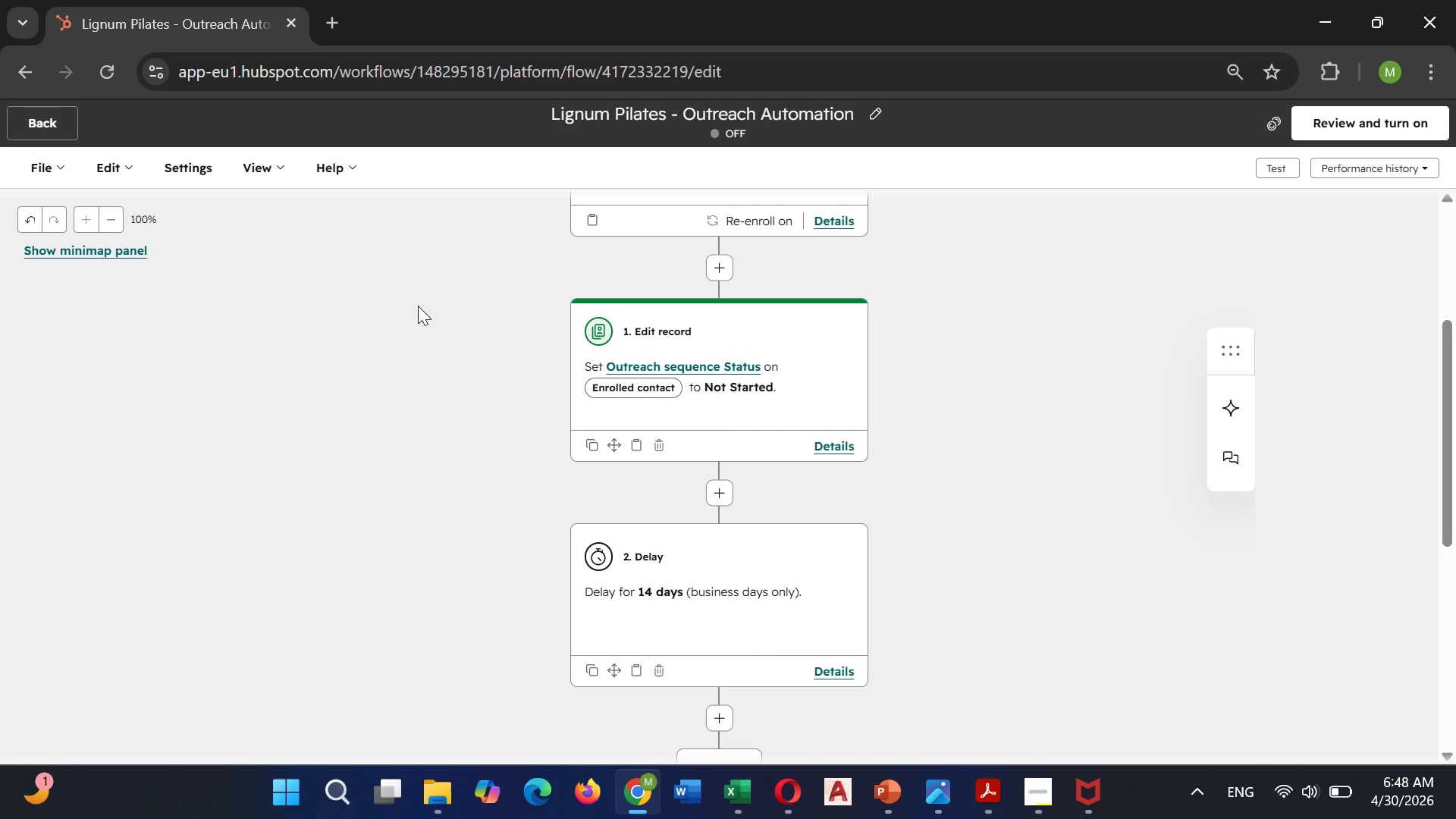 
left_click([124, 163])
 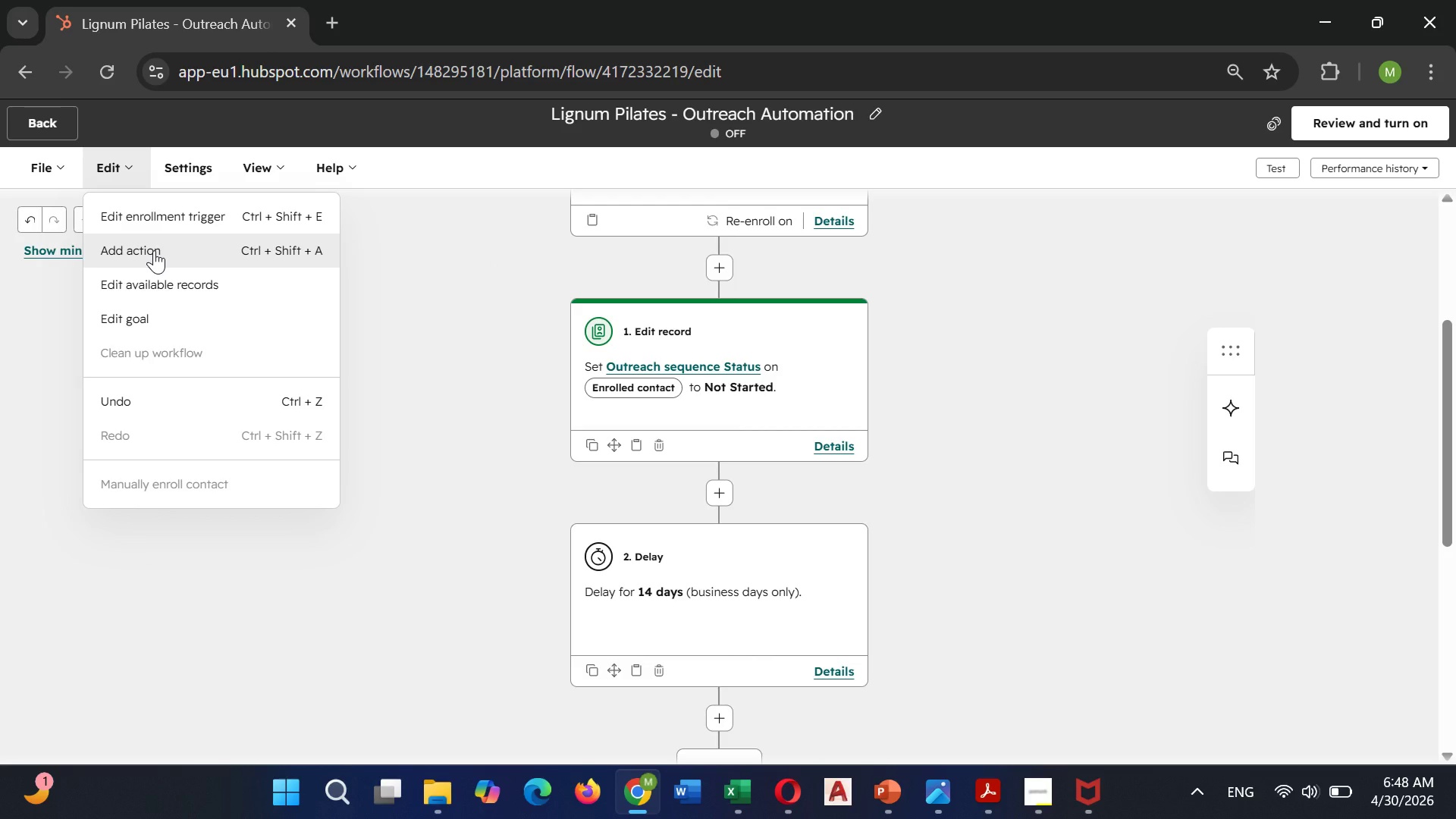 
left_click([154, 250])
 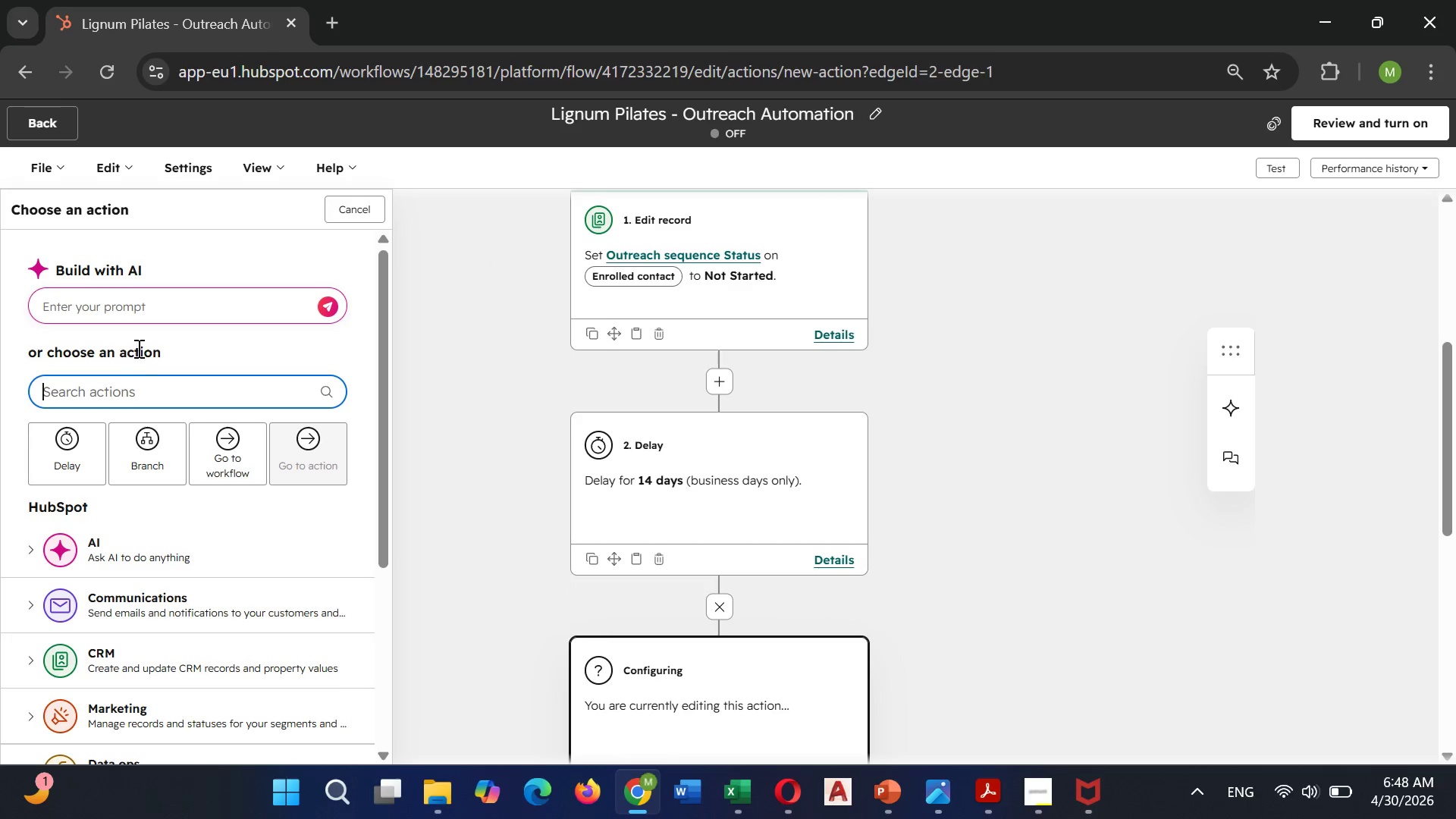 
left_click([144, 312])
 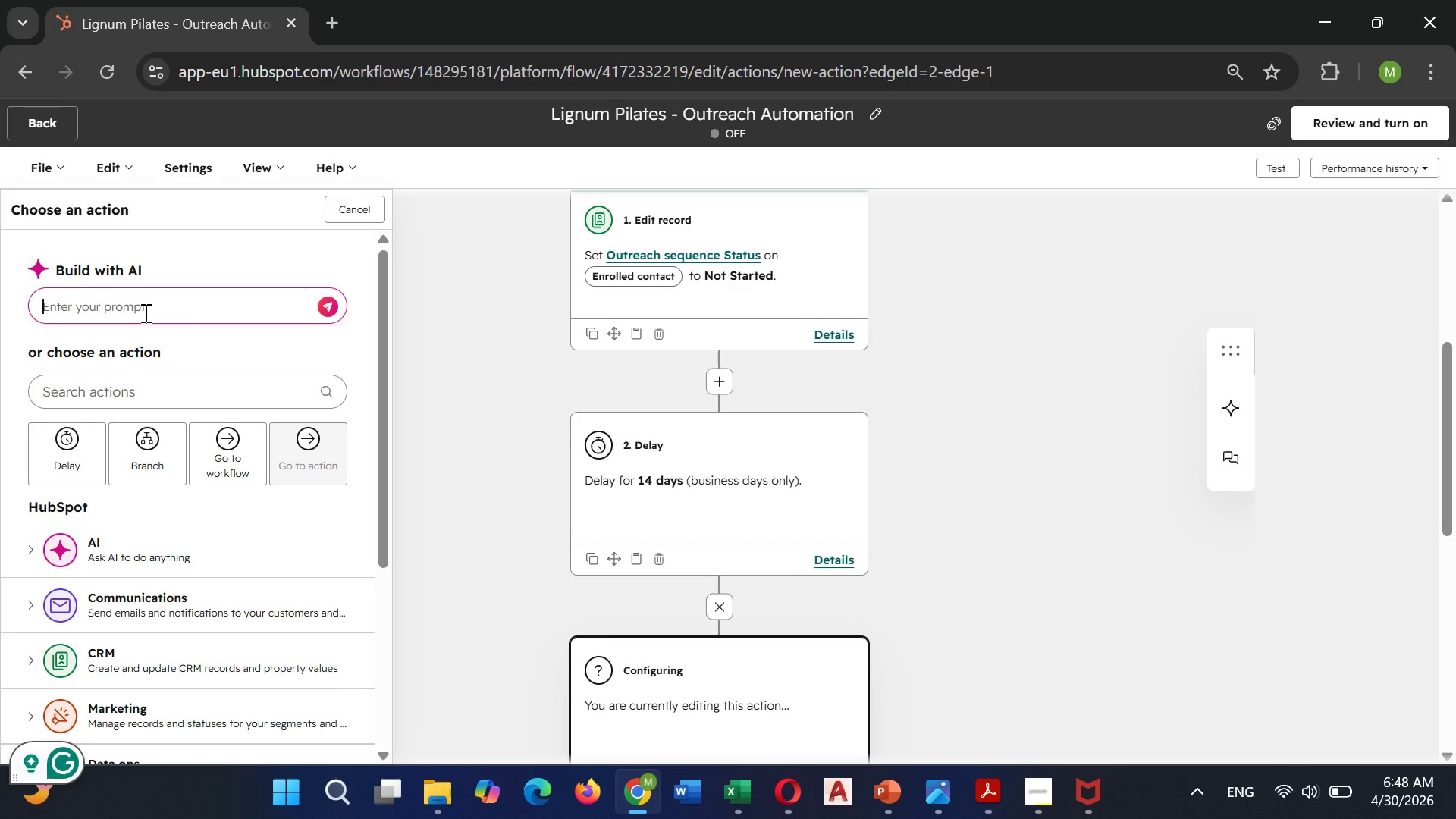 
type(Set )
 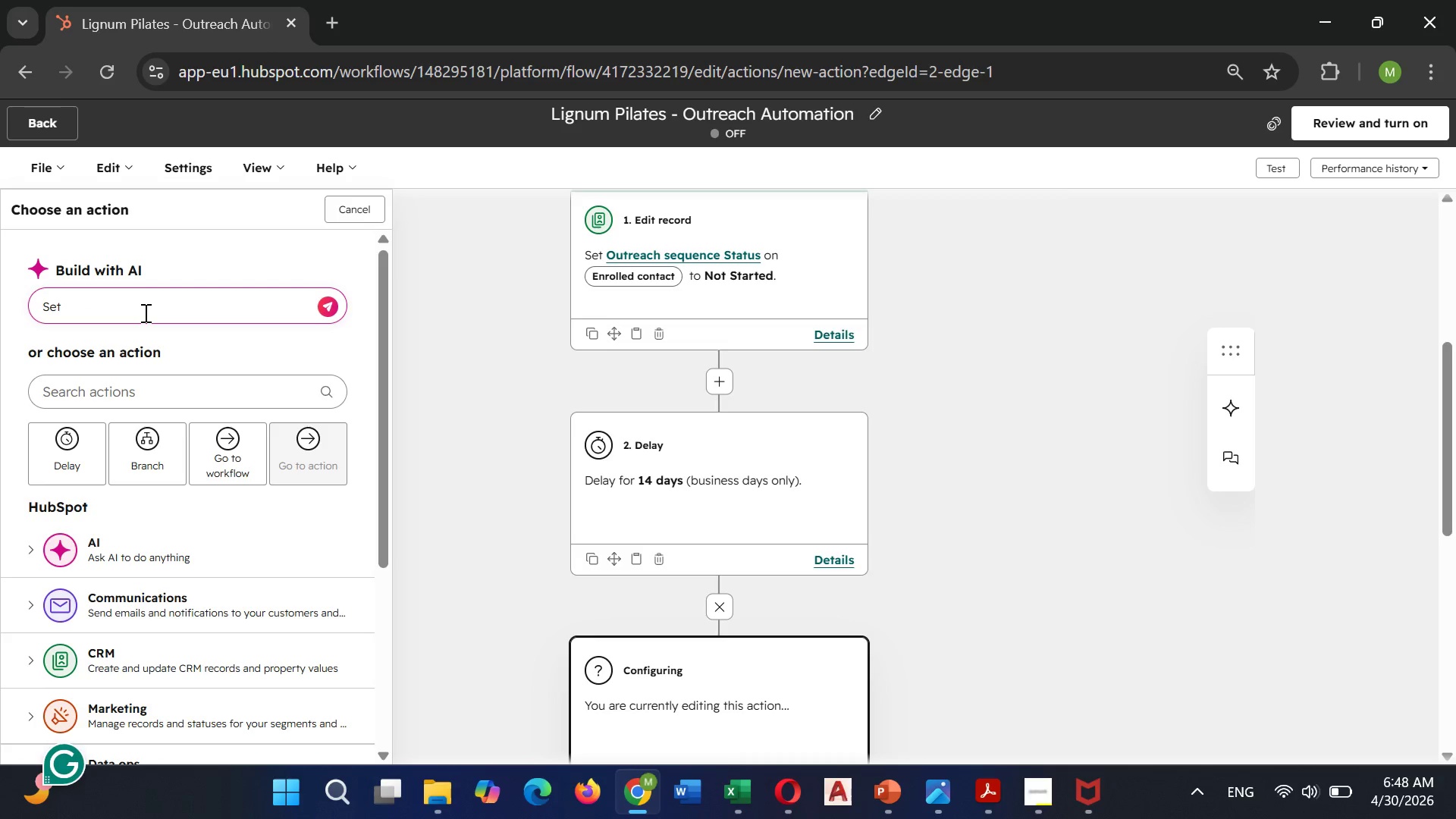 
wait(5.05)
 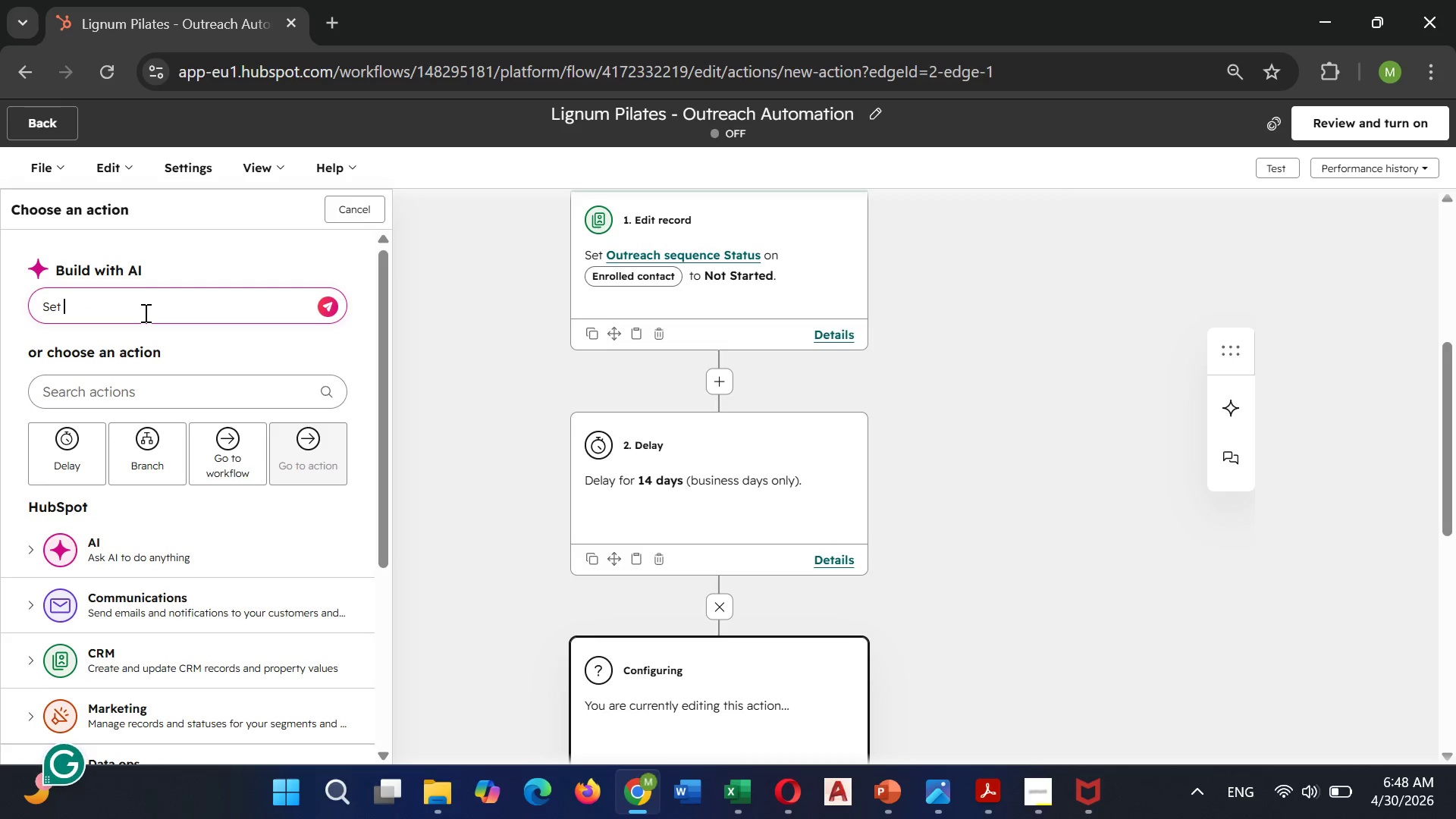 
type(Sequence property)
 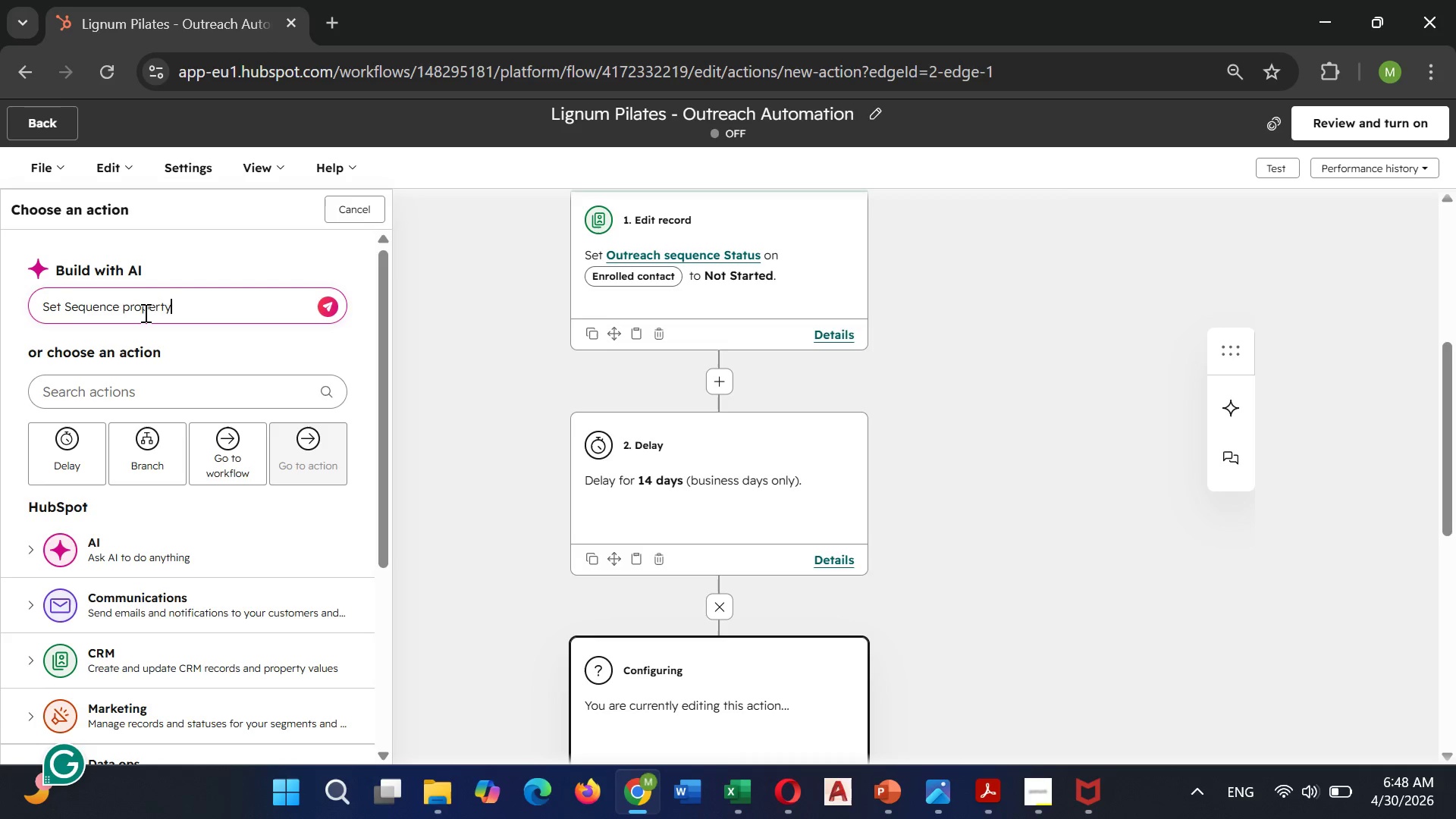 
key(Enter)
 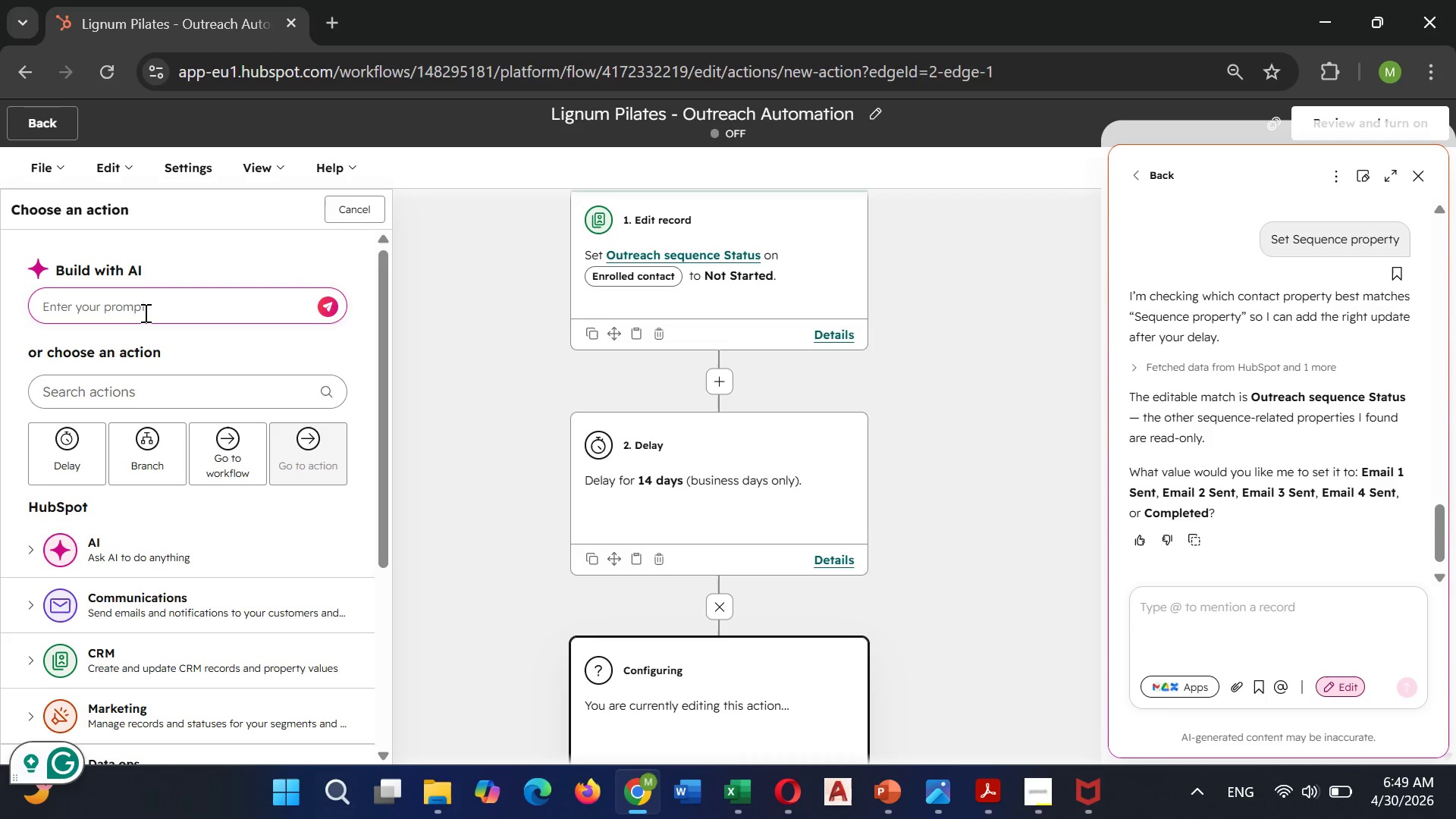 
wait(25.84)
 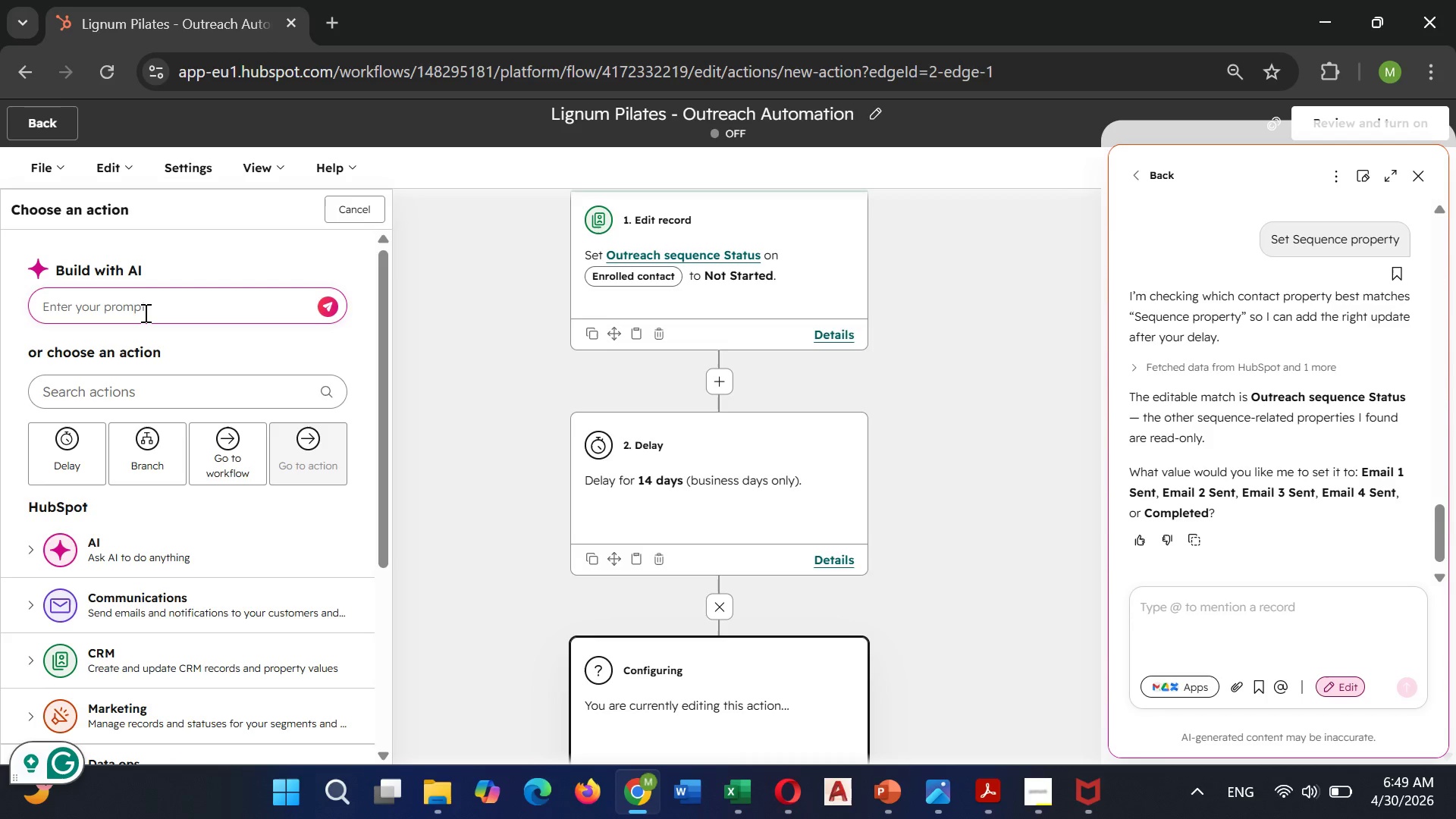 
type(compler)
key(Backspace)
type(ted)
 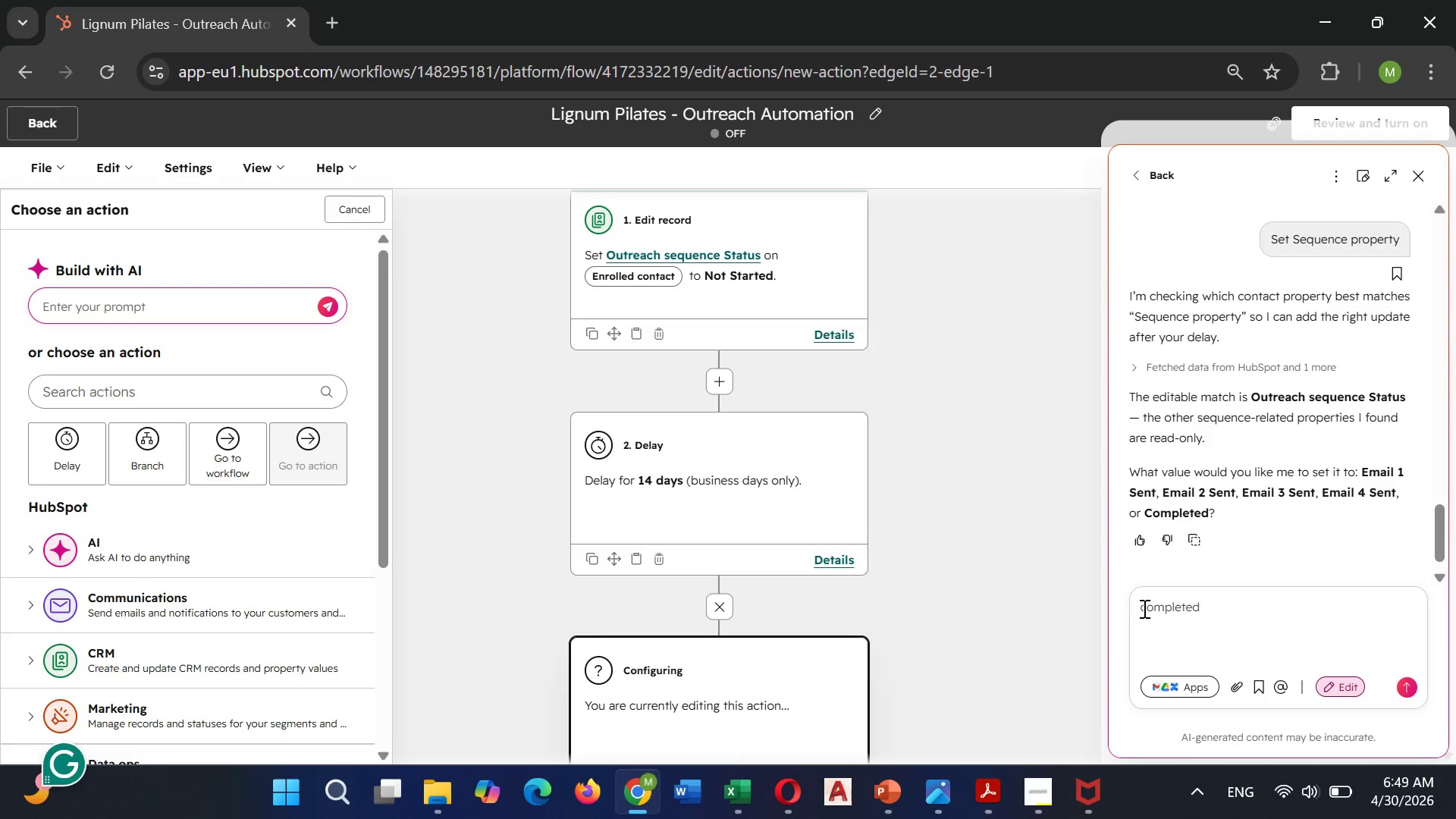 
key(Enter)
 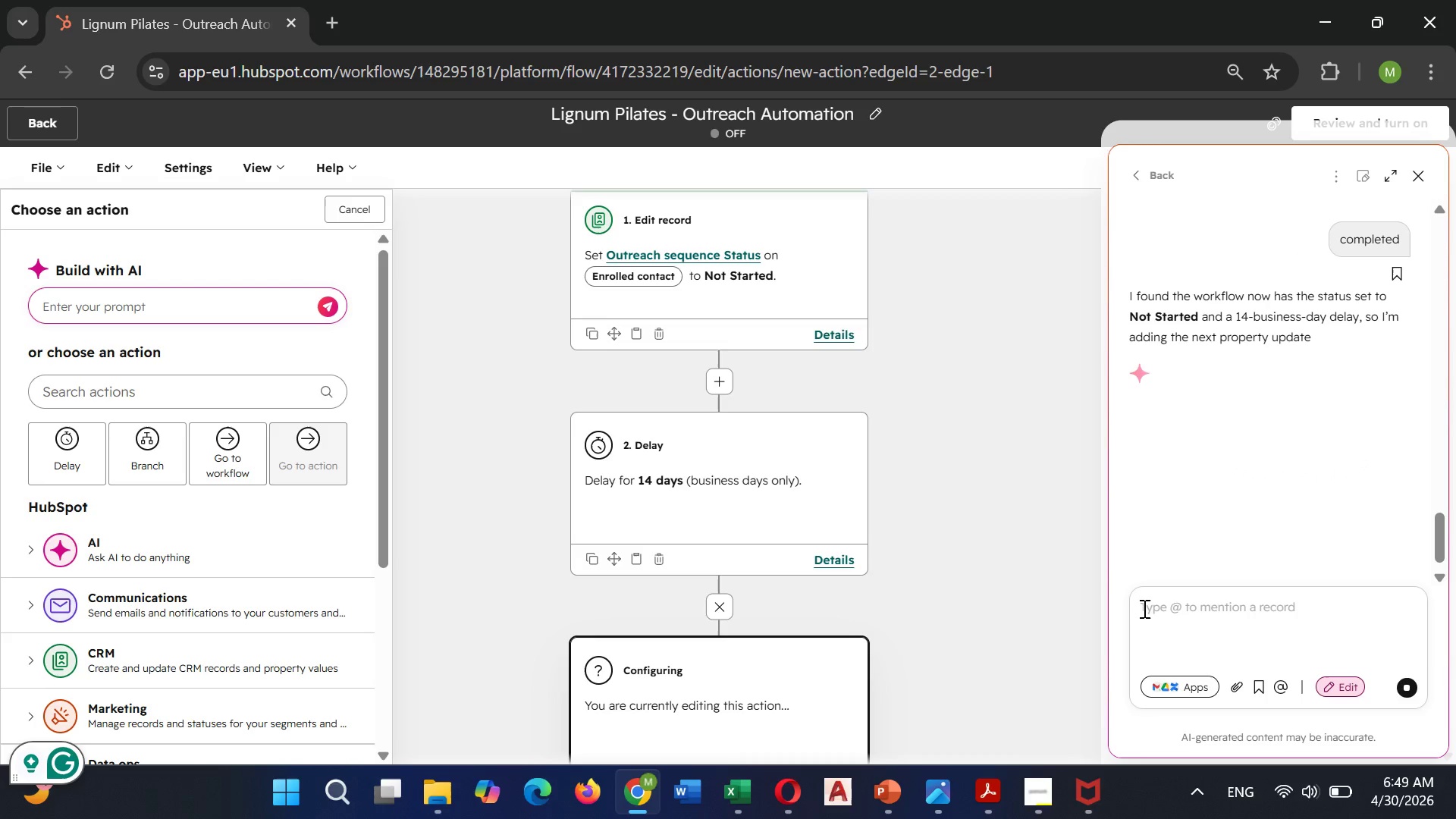 
wait(10.41)
 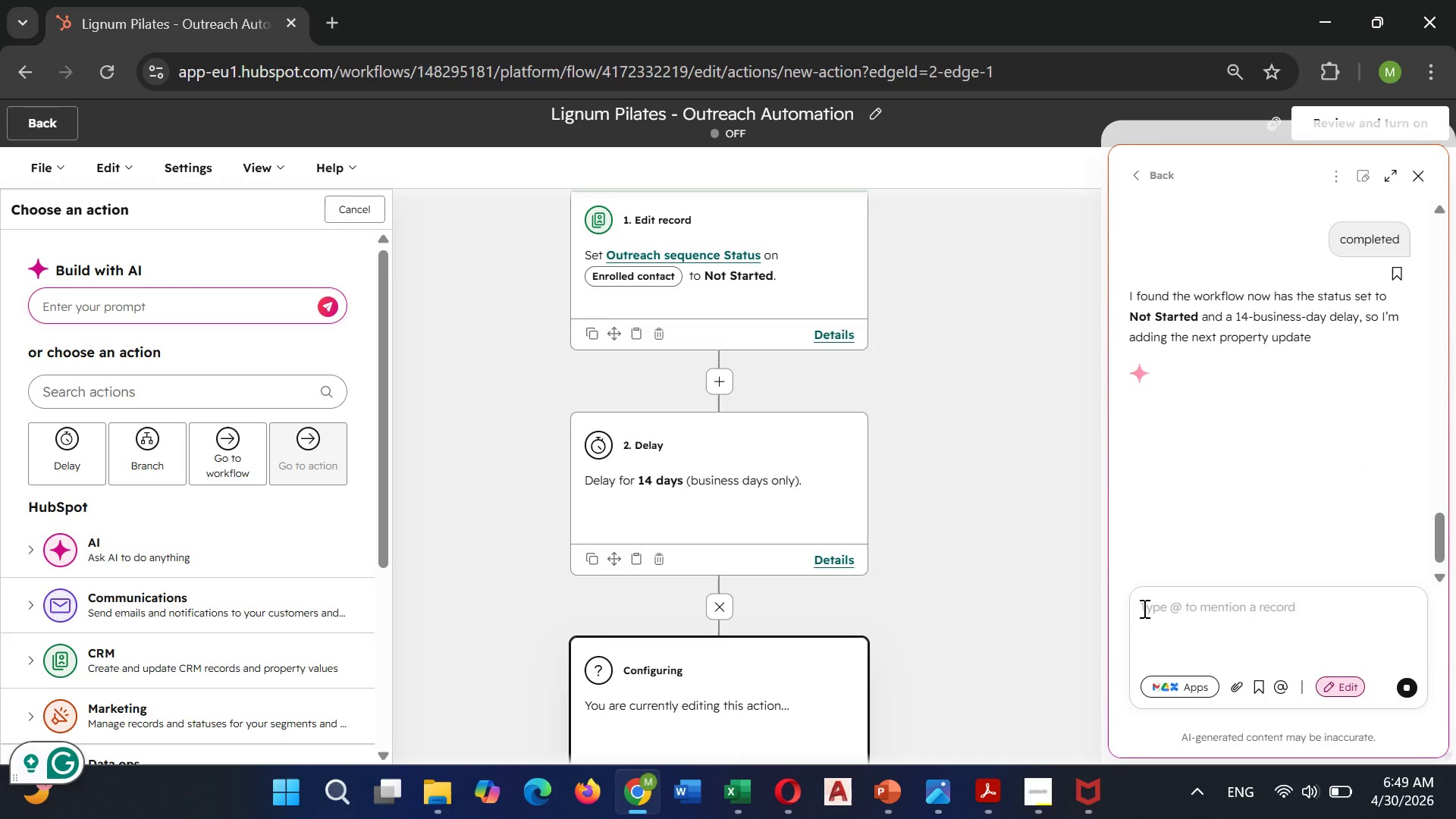 
left_click([249, 123])
 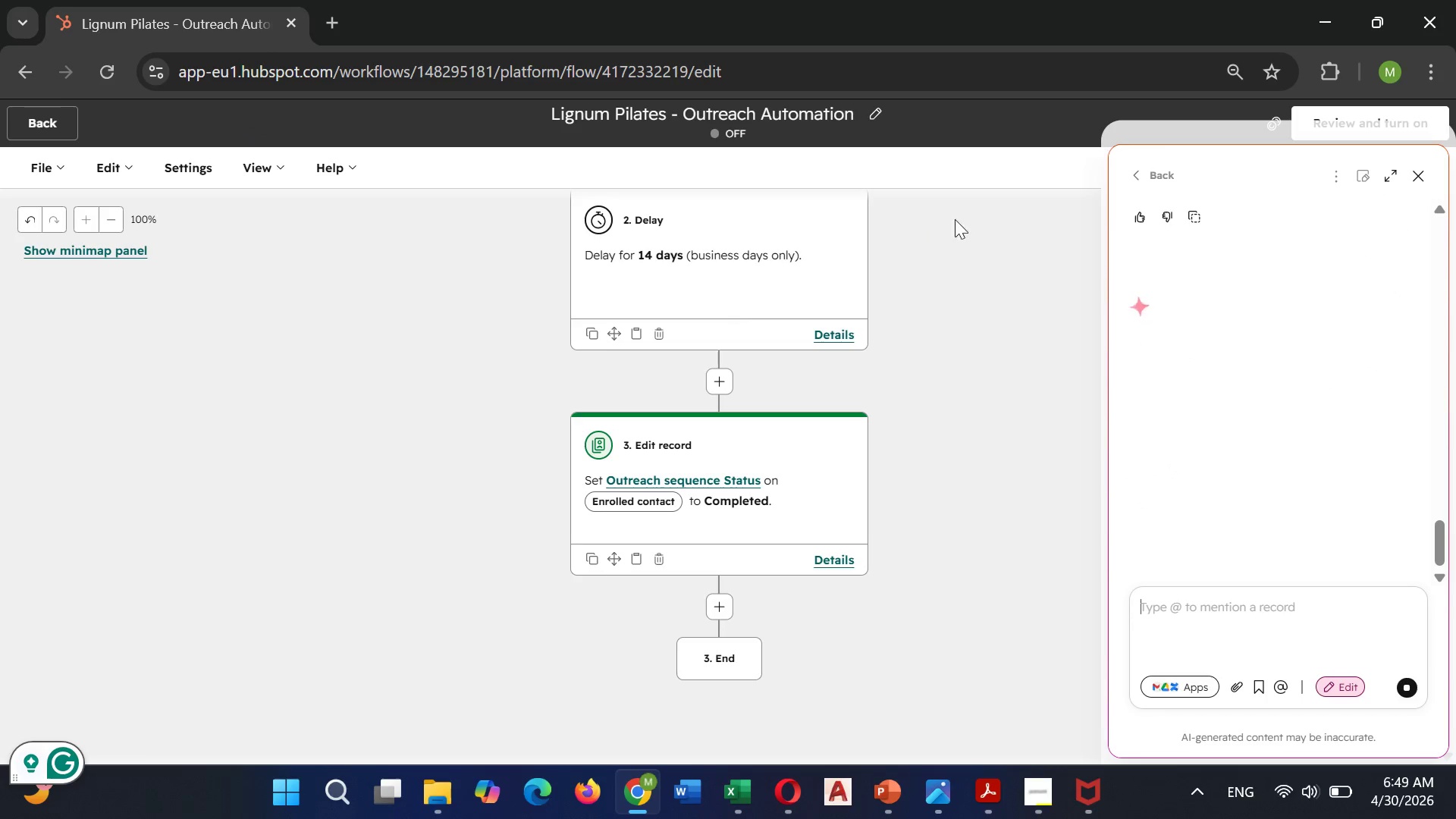 
wait(5.56)
 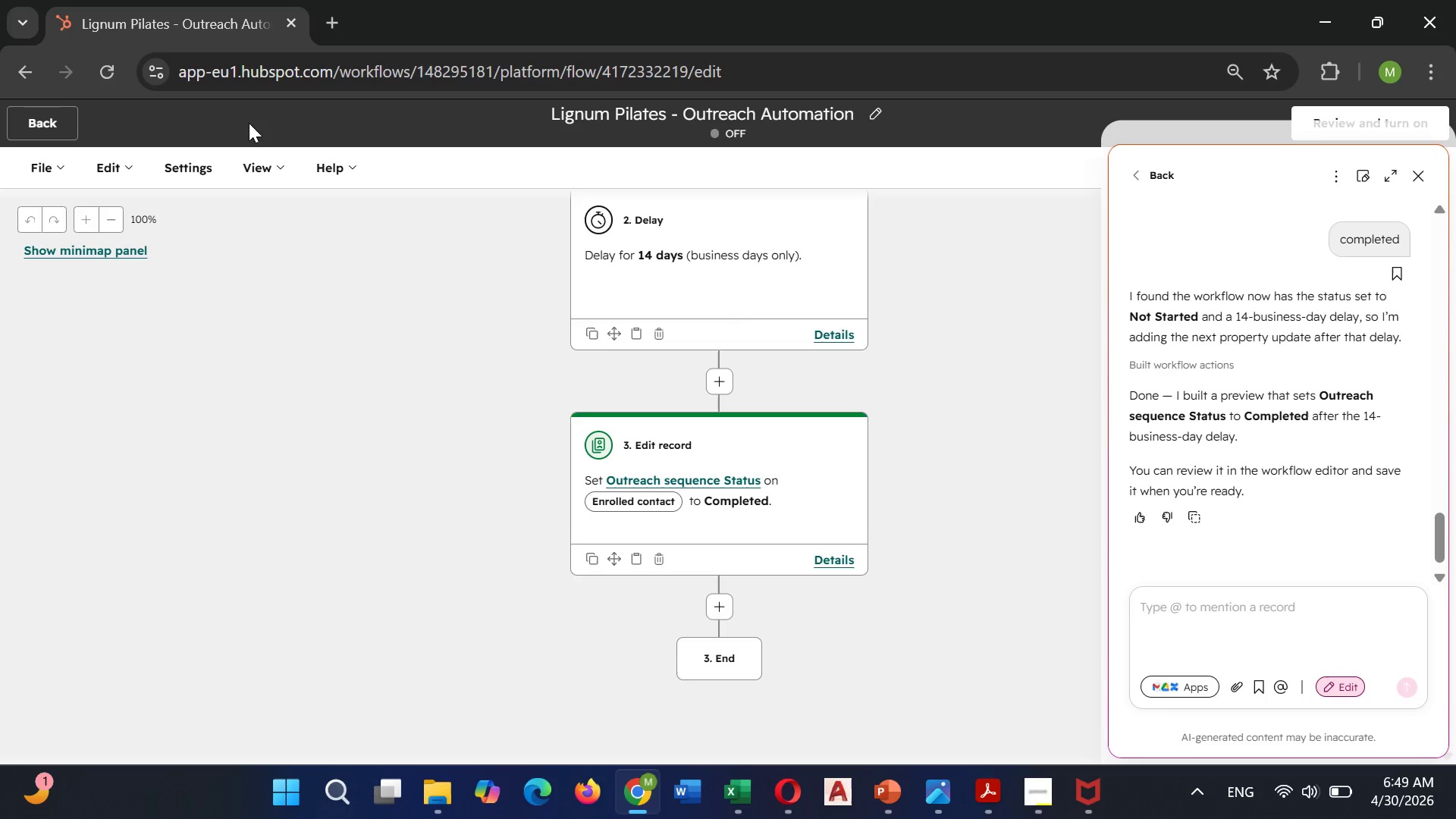 
left_click([1418, 170])
 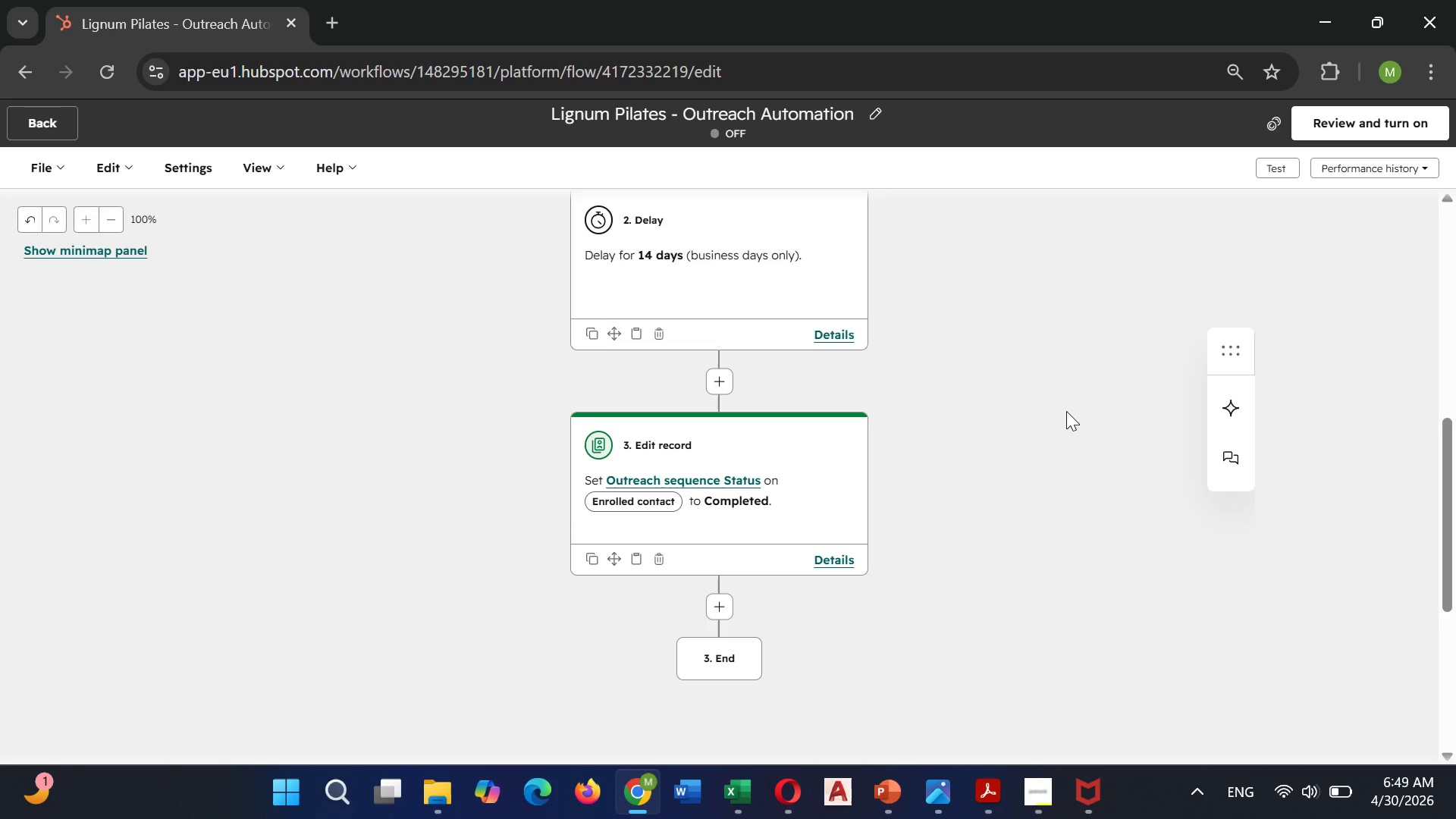 
wait(10.19)
 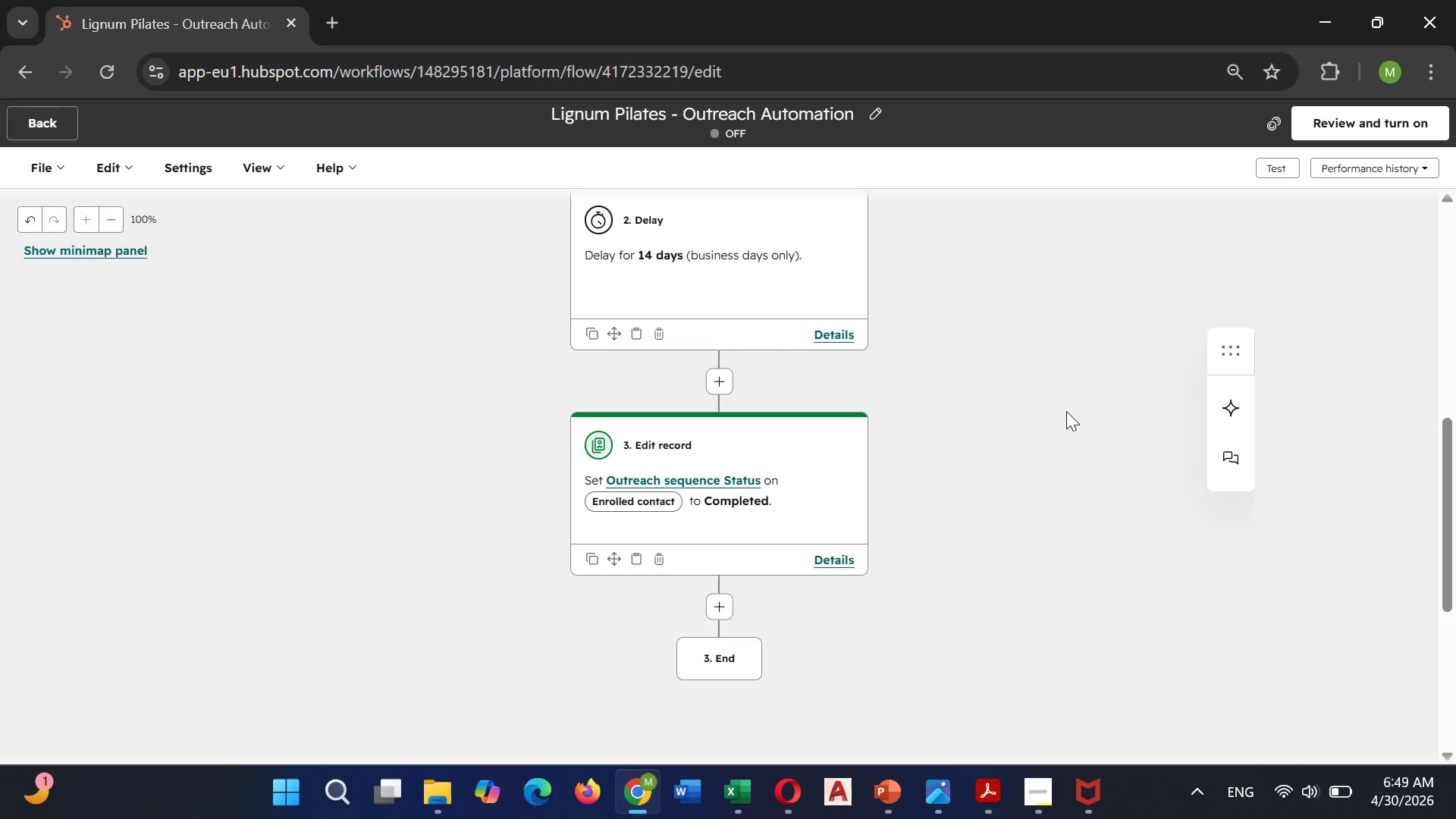 
scroll: coordinate [1003, 487], scroll_direction: up, amount: 8.0
 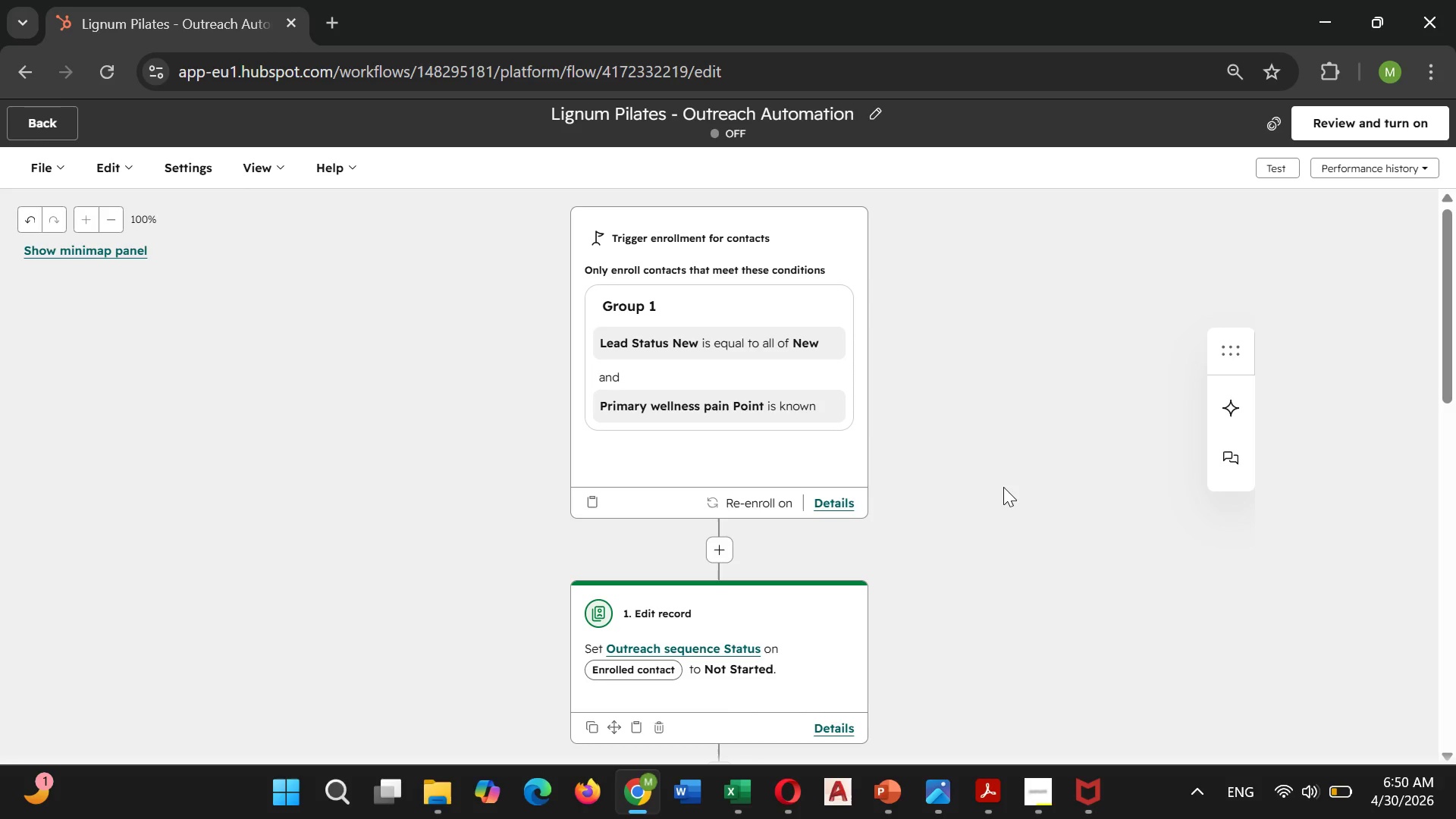 
wait(64.19)
 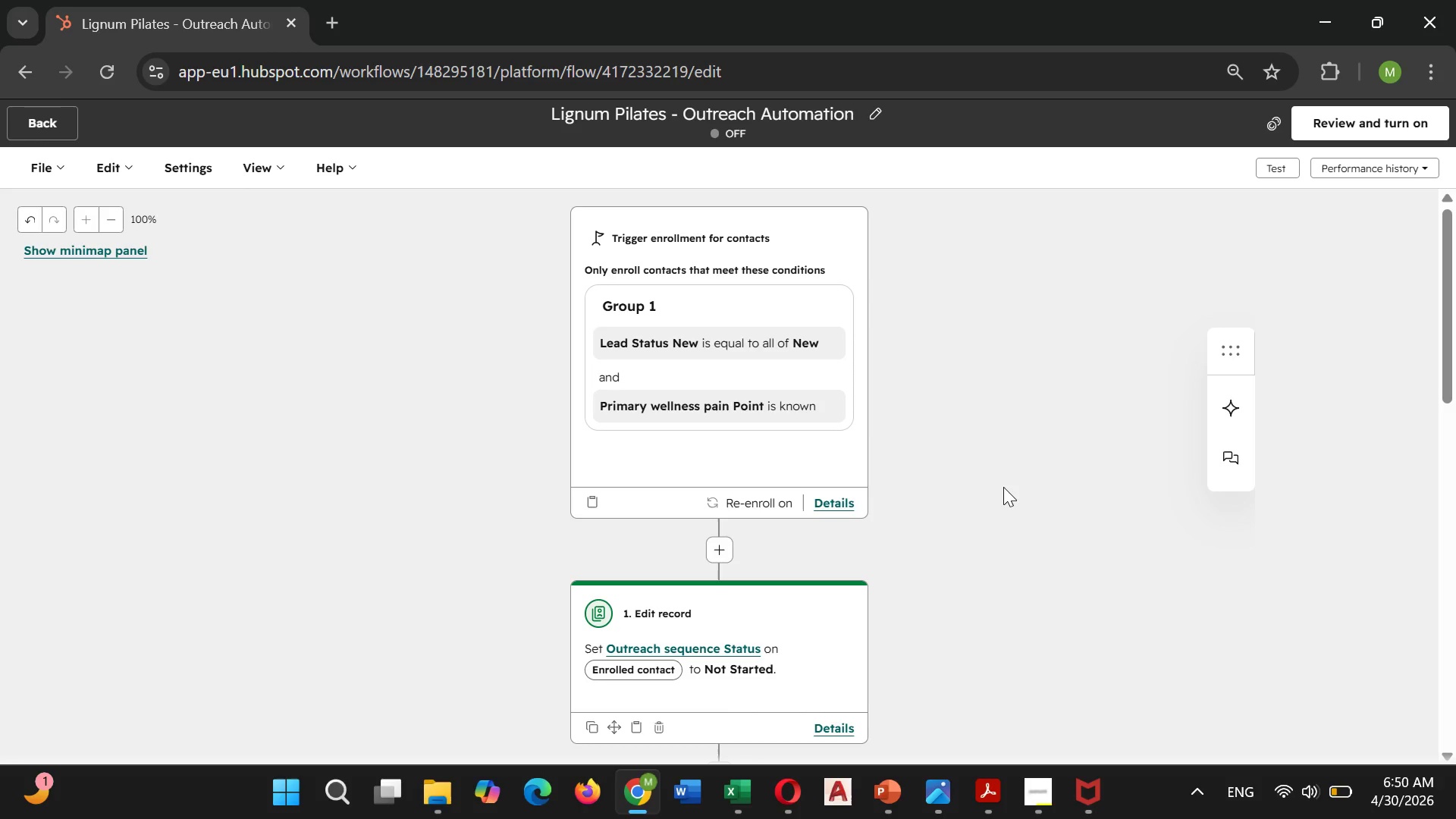 
scroll: coordinate [991, 469], scroll_direction: up, amount: 3.0
 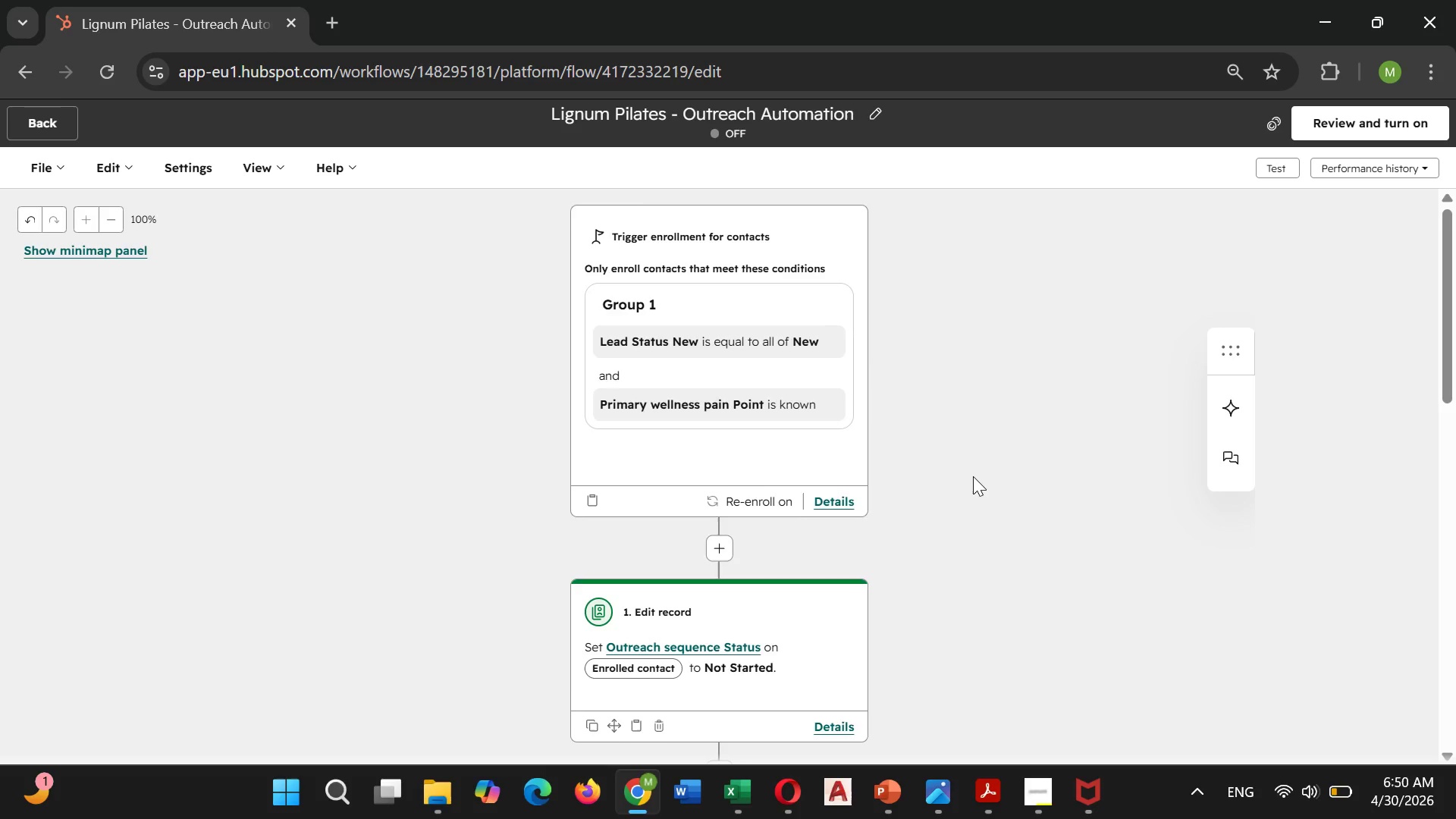 
scroll: coordinate [973, 476], scroll_direction: down, amount: 3.0
 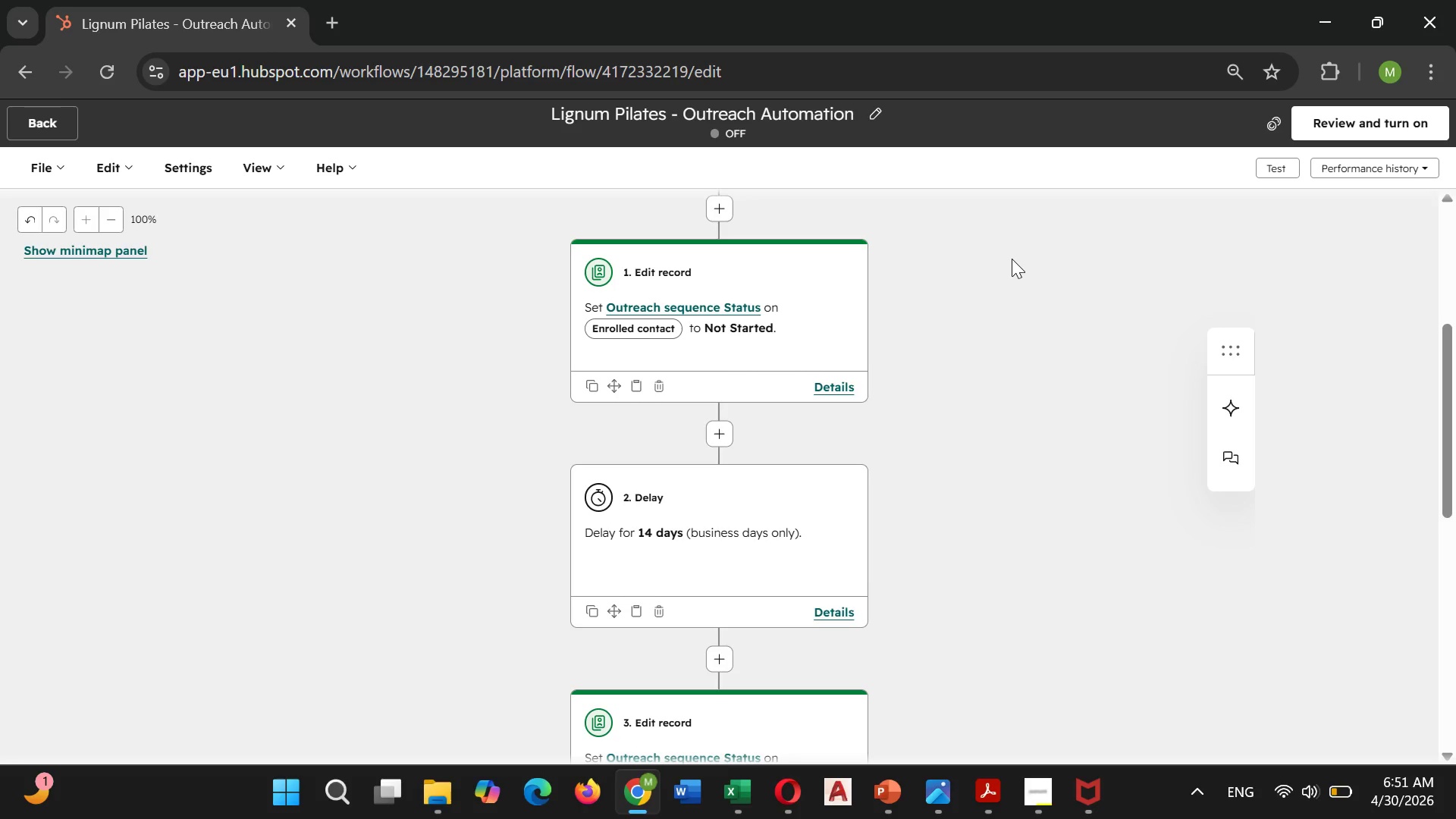 
wait(54.19)
 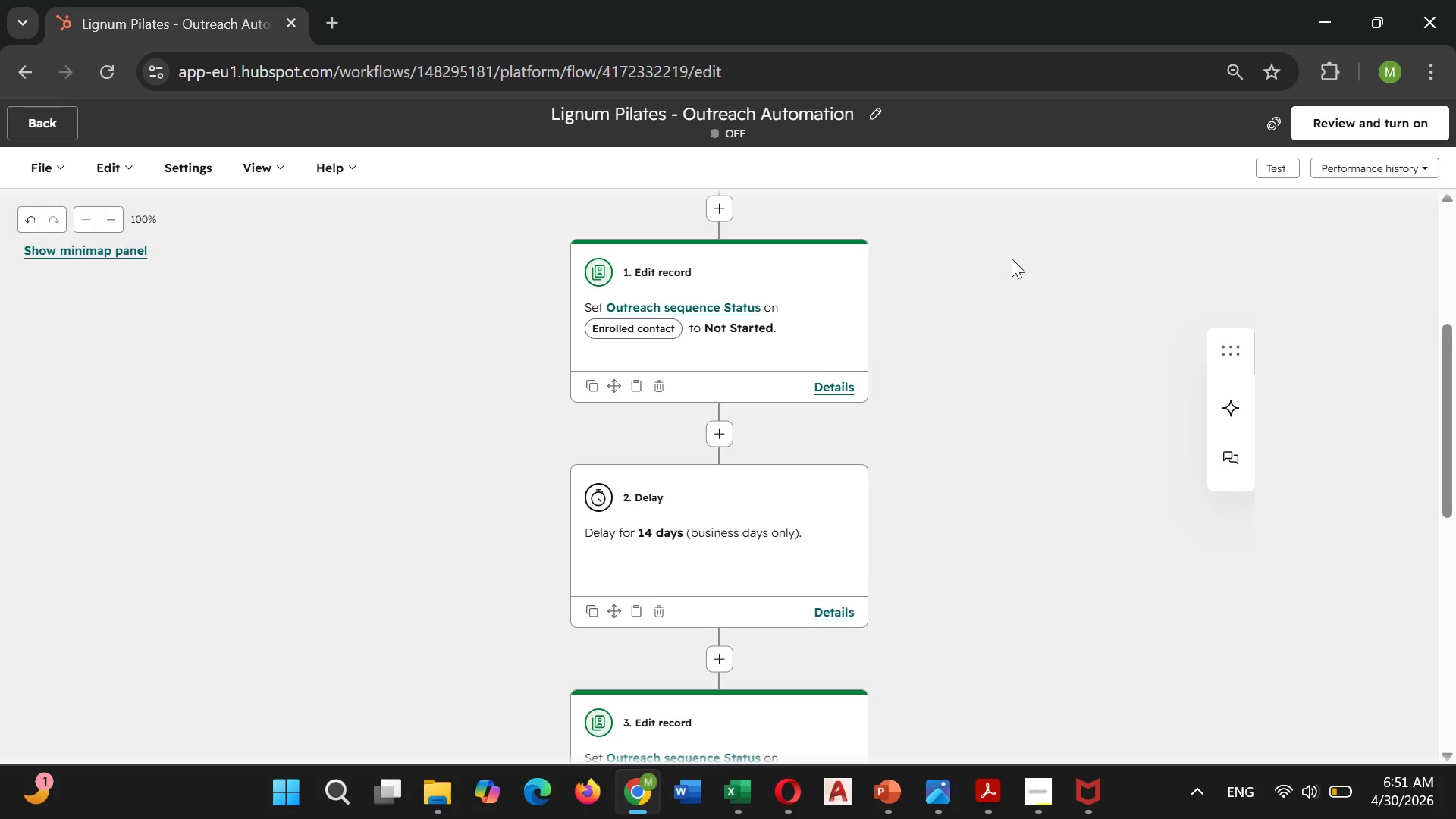 
scroll: coordinate [1170, 297], scroll_direction: up, amount: 2.0
 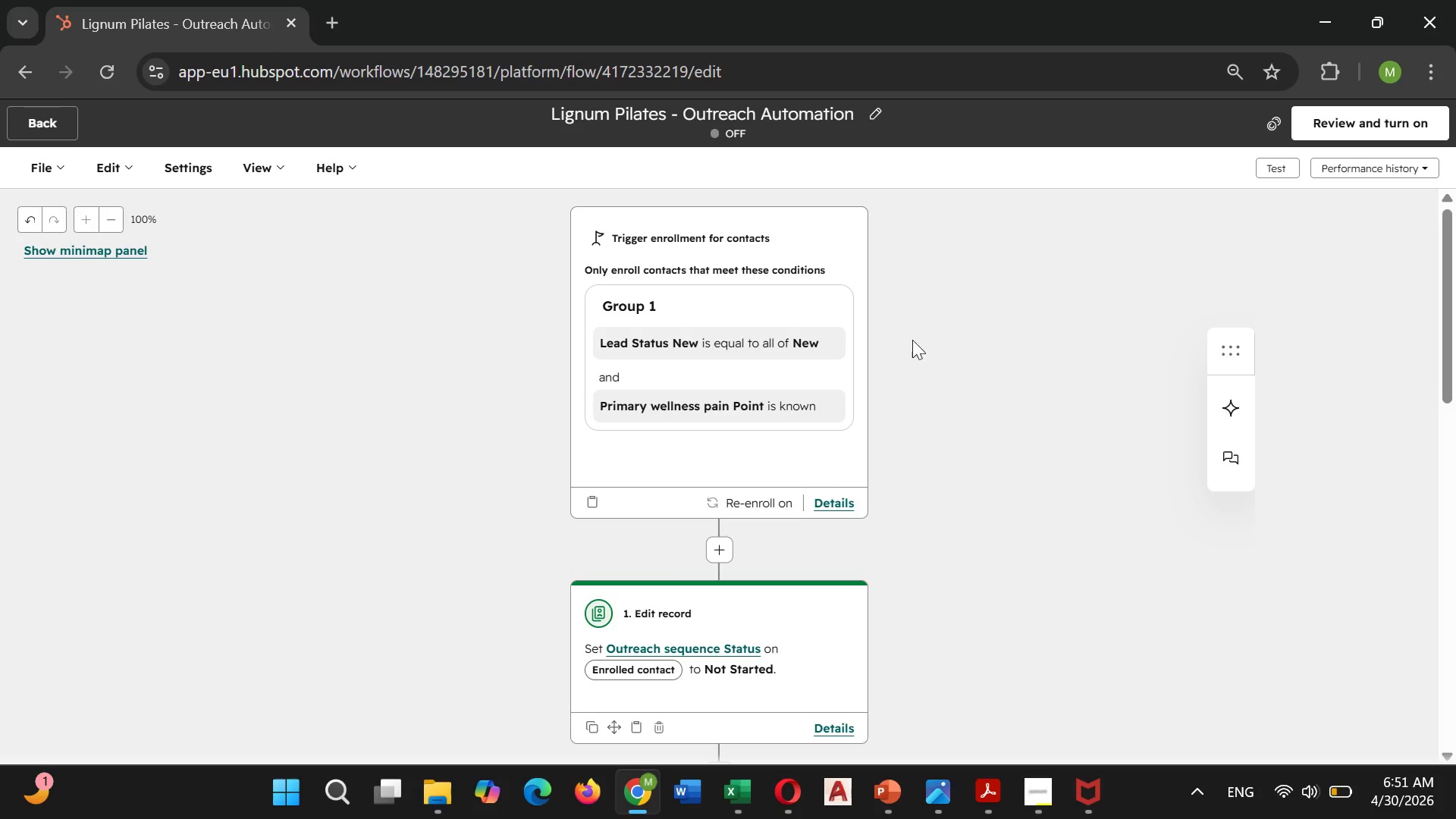 
left_click([736, 436])
 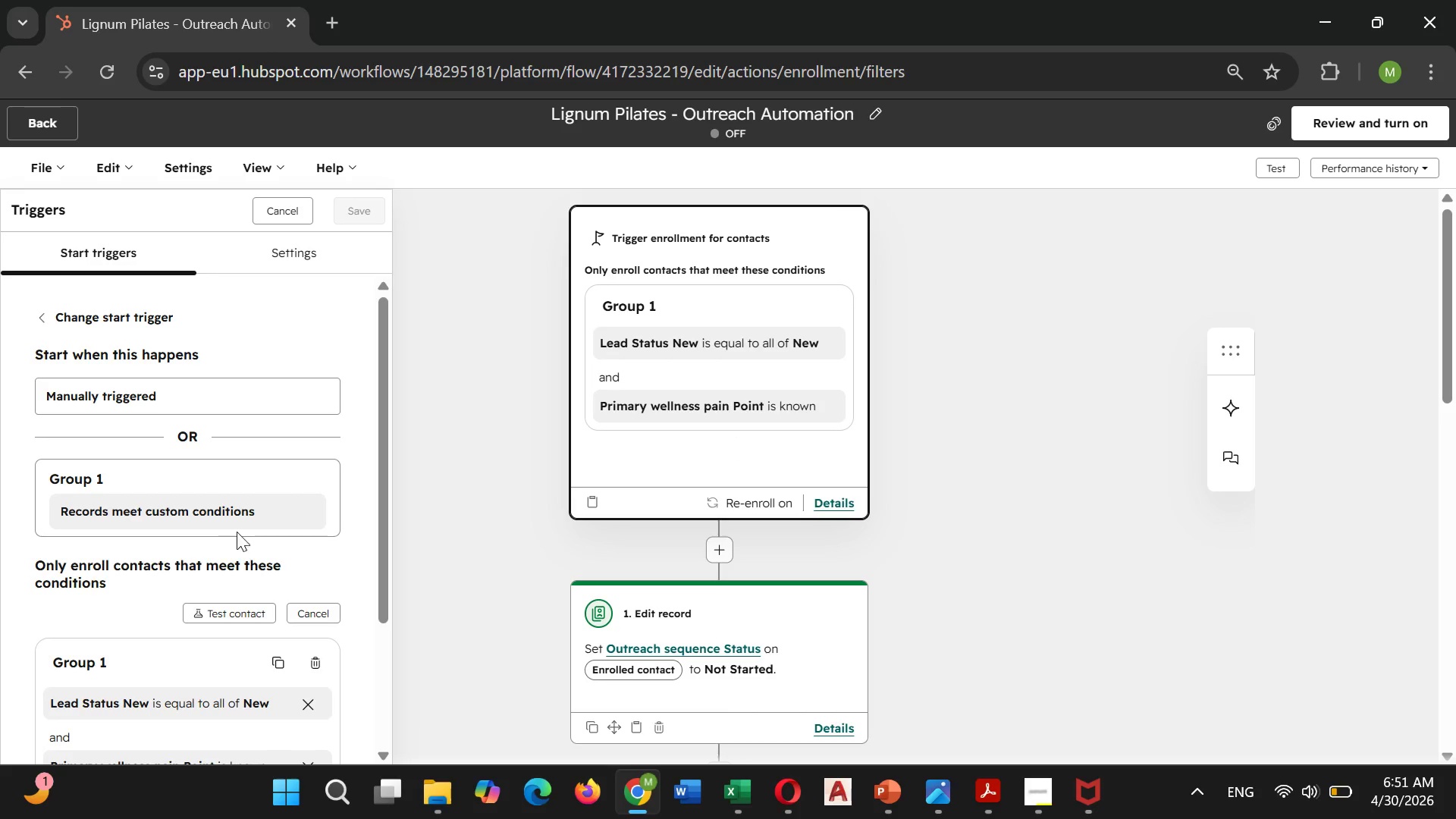 
scroll: coordinate [214, 520], scroll_direction: down, amount: 3.0
 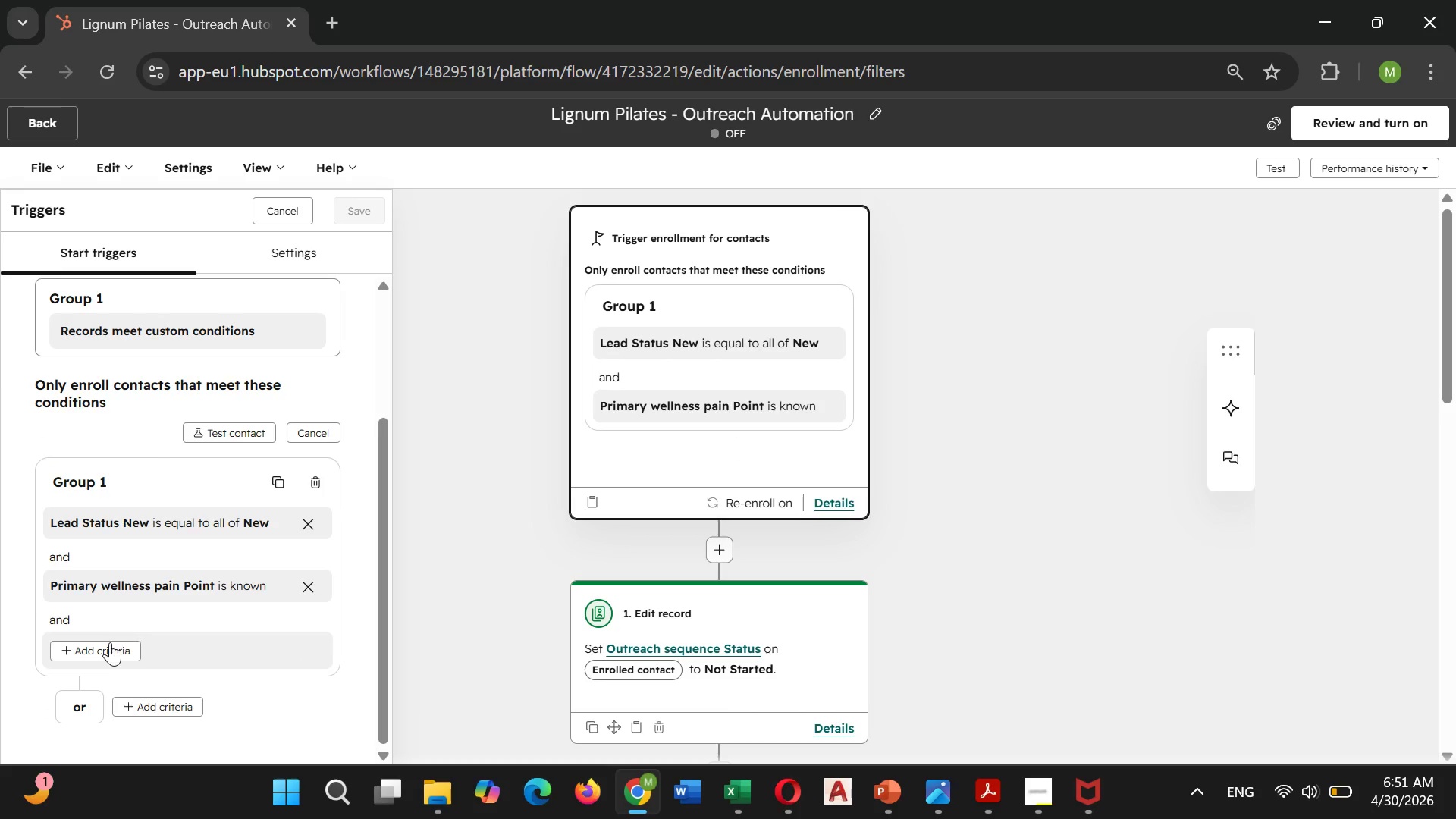 
left_click([107, 645])
 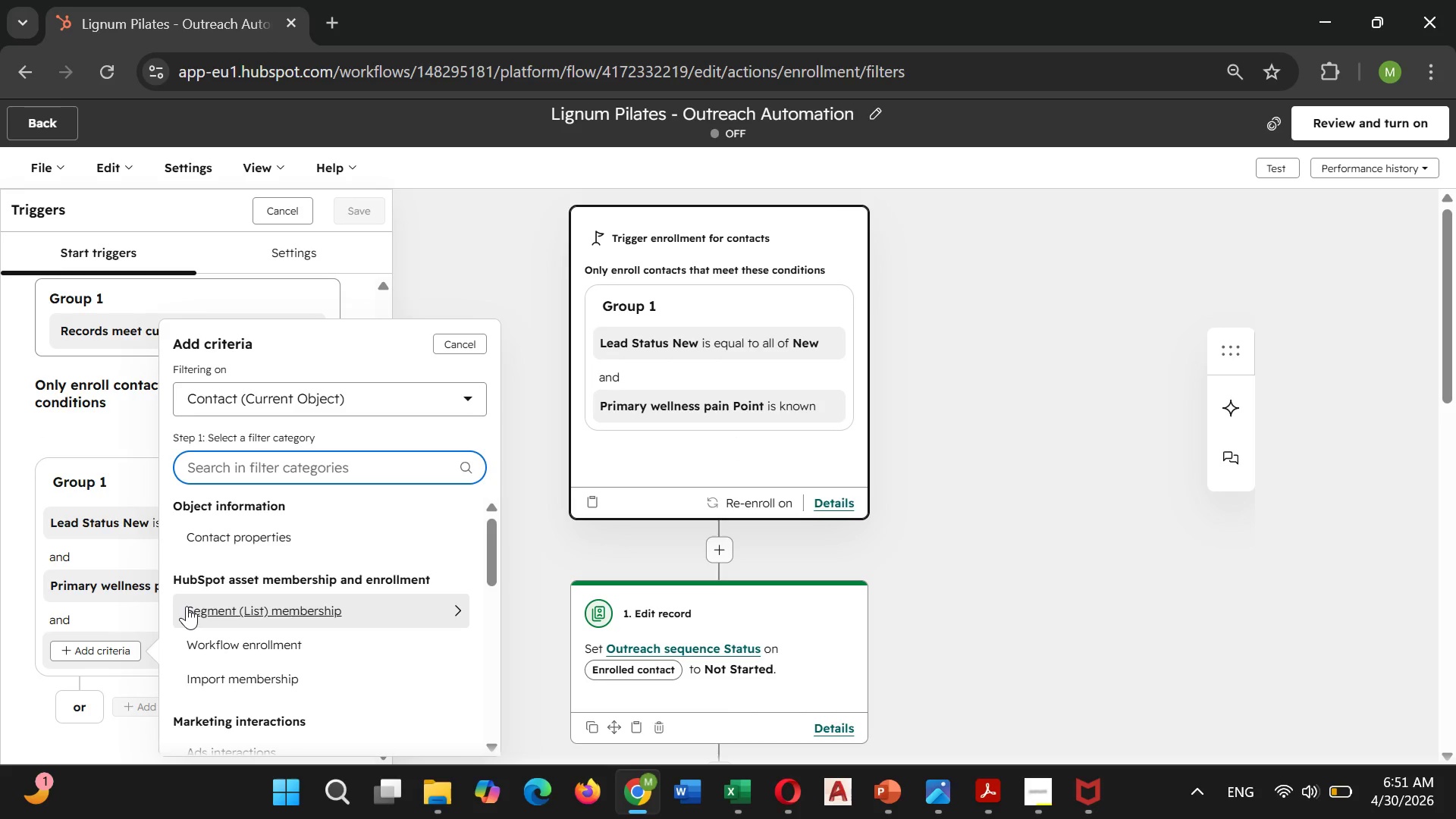 
wait(7.44)
 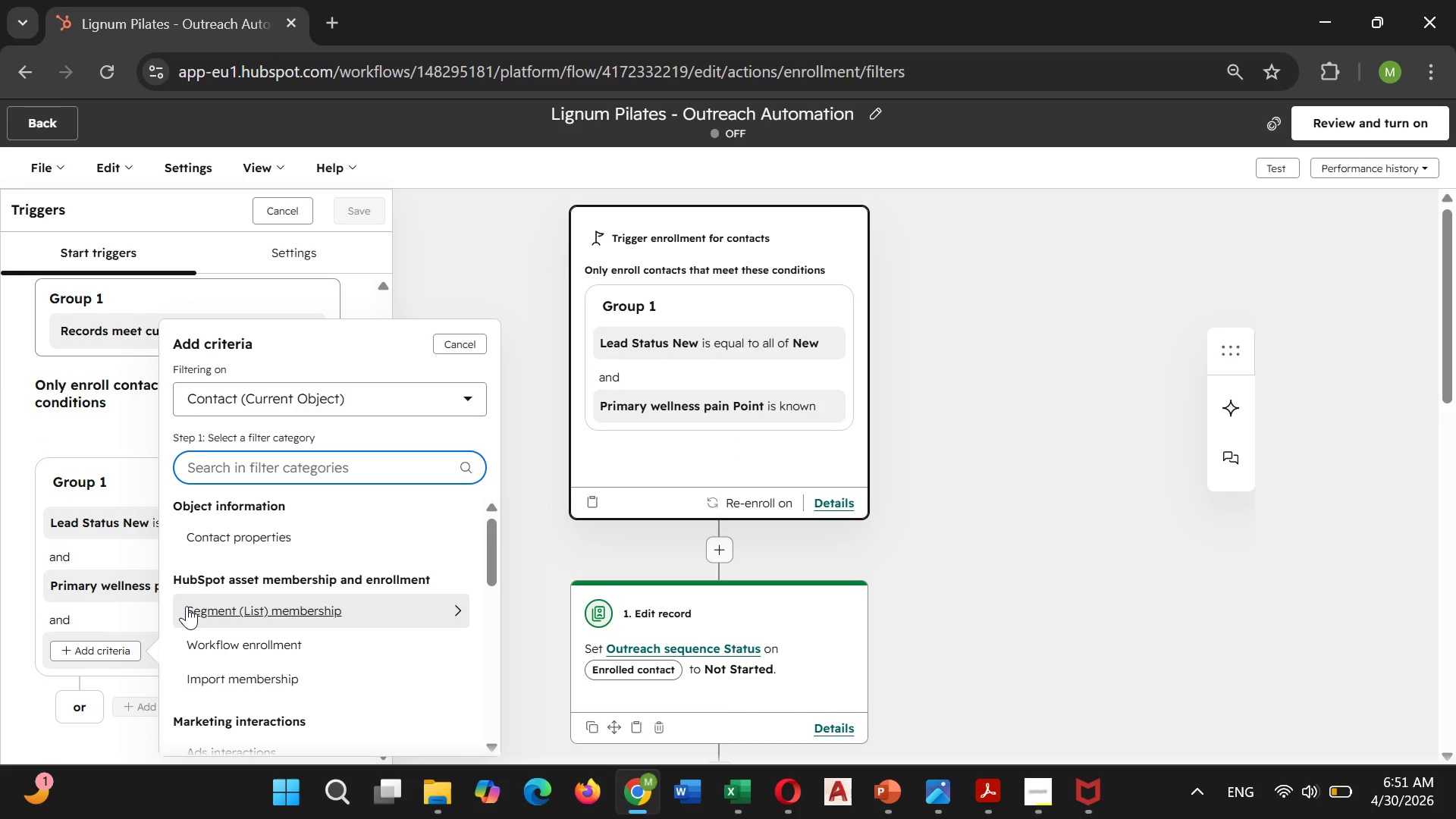 
type(Enr)
 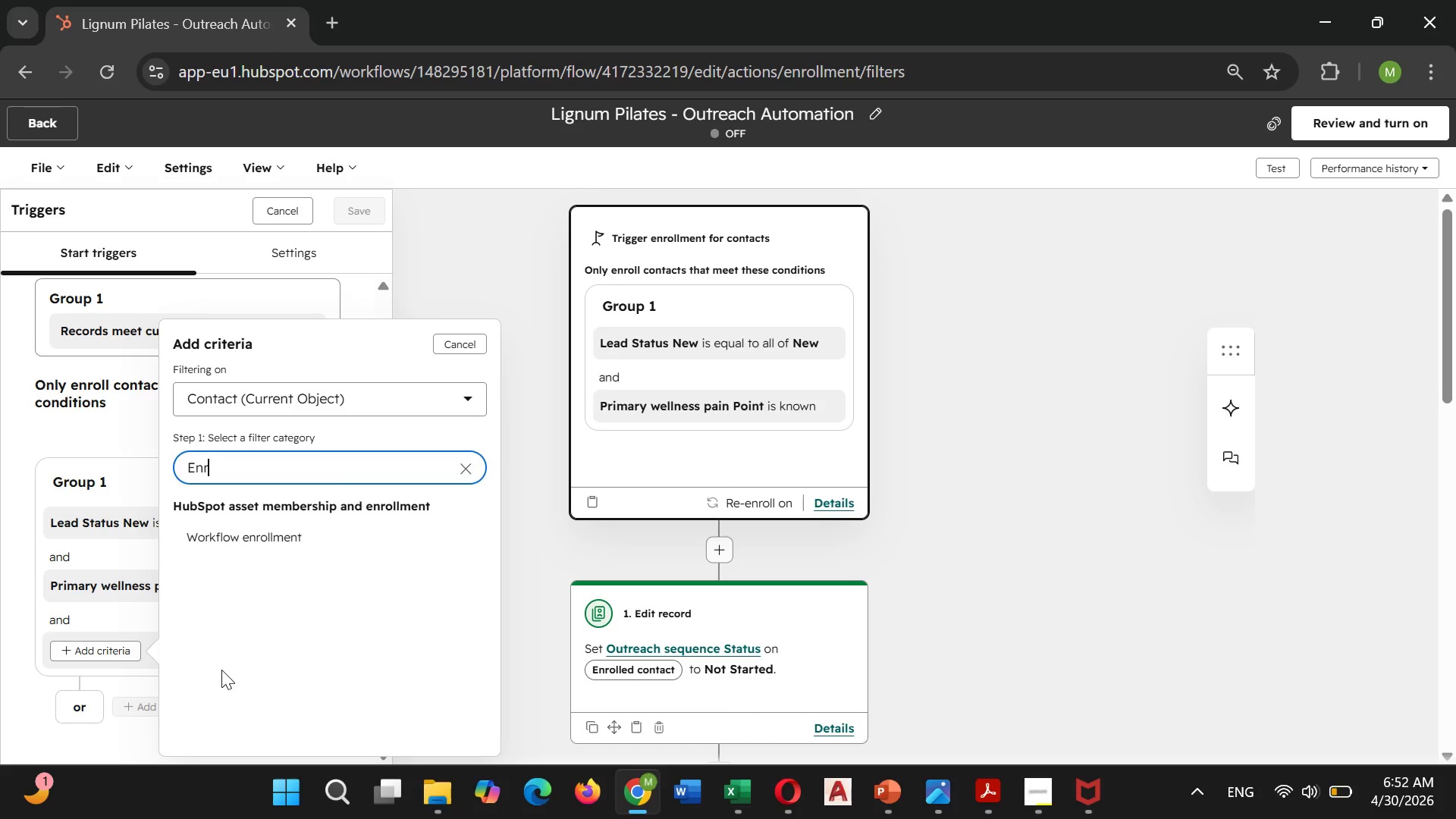 
left_click([215, 528])
 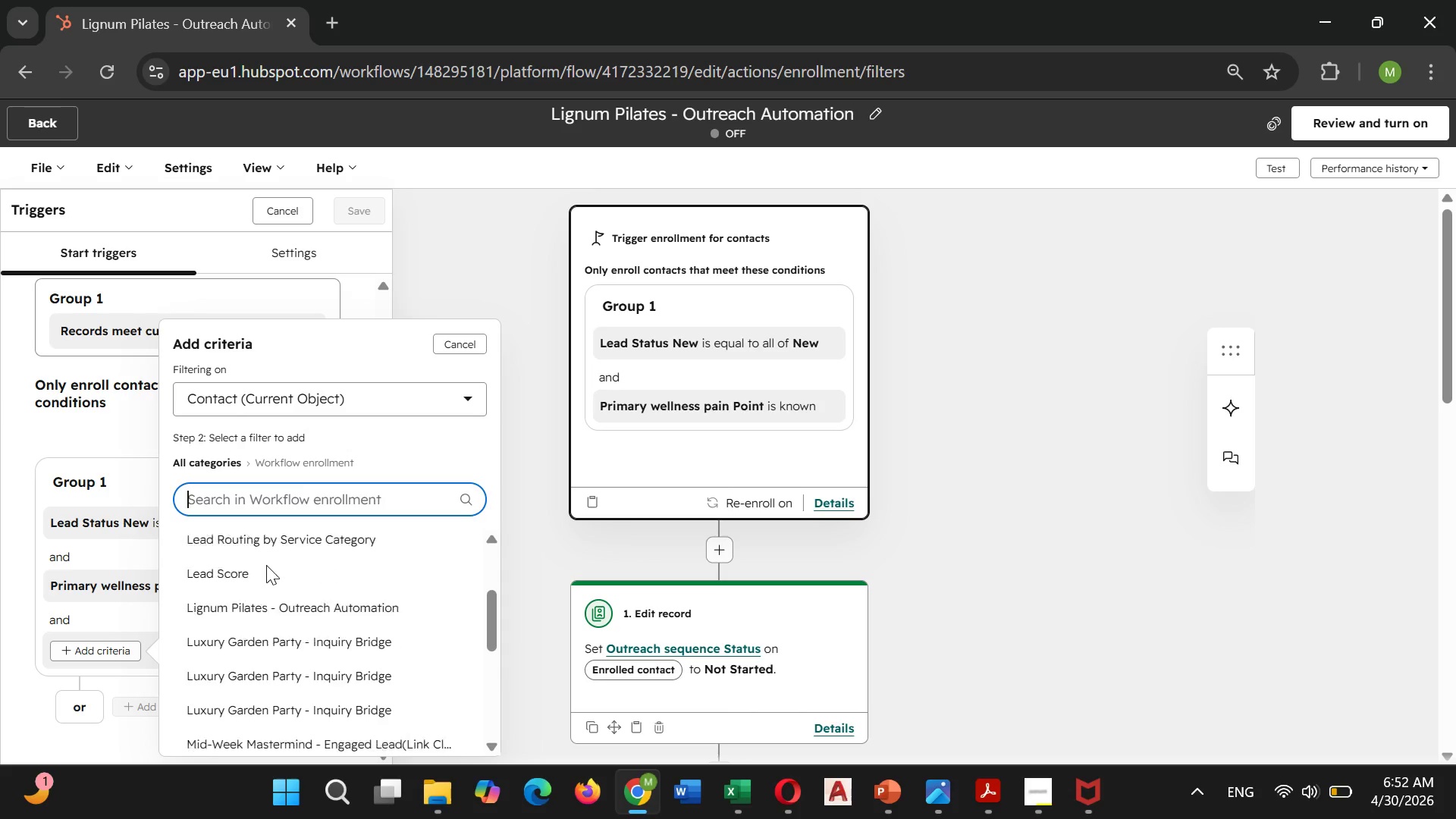 
wait(9.61)
 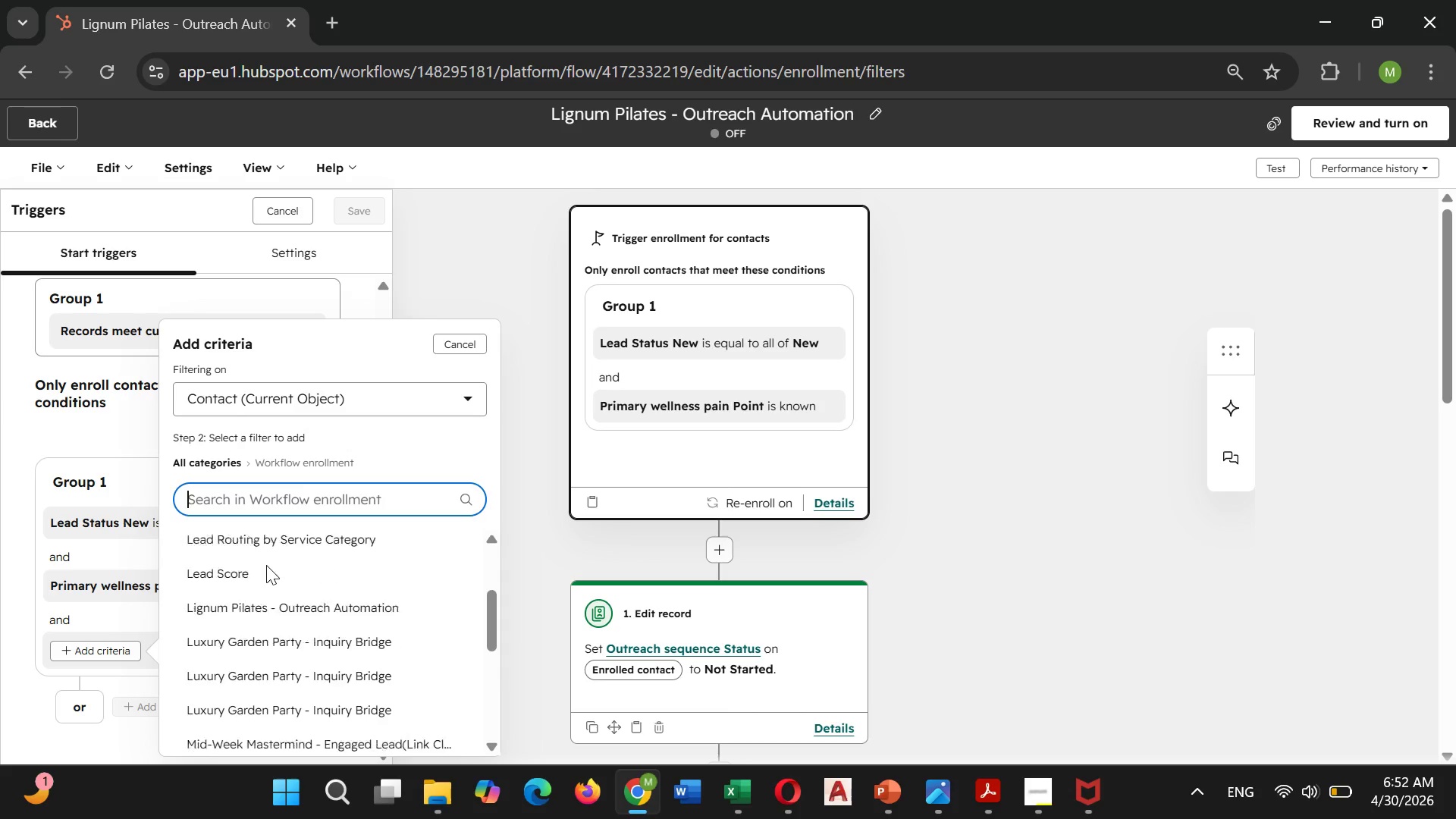 
left_click([445, 350])
 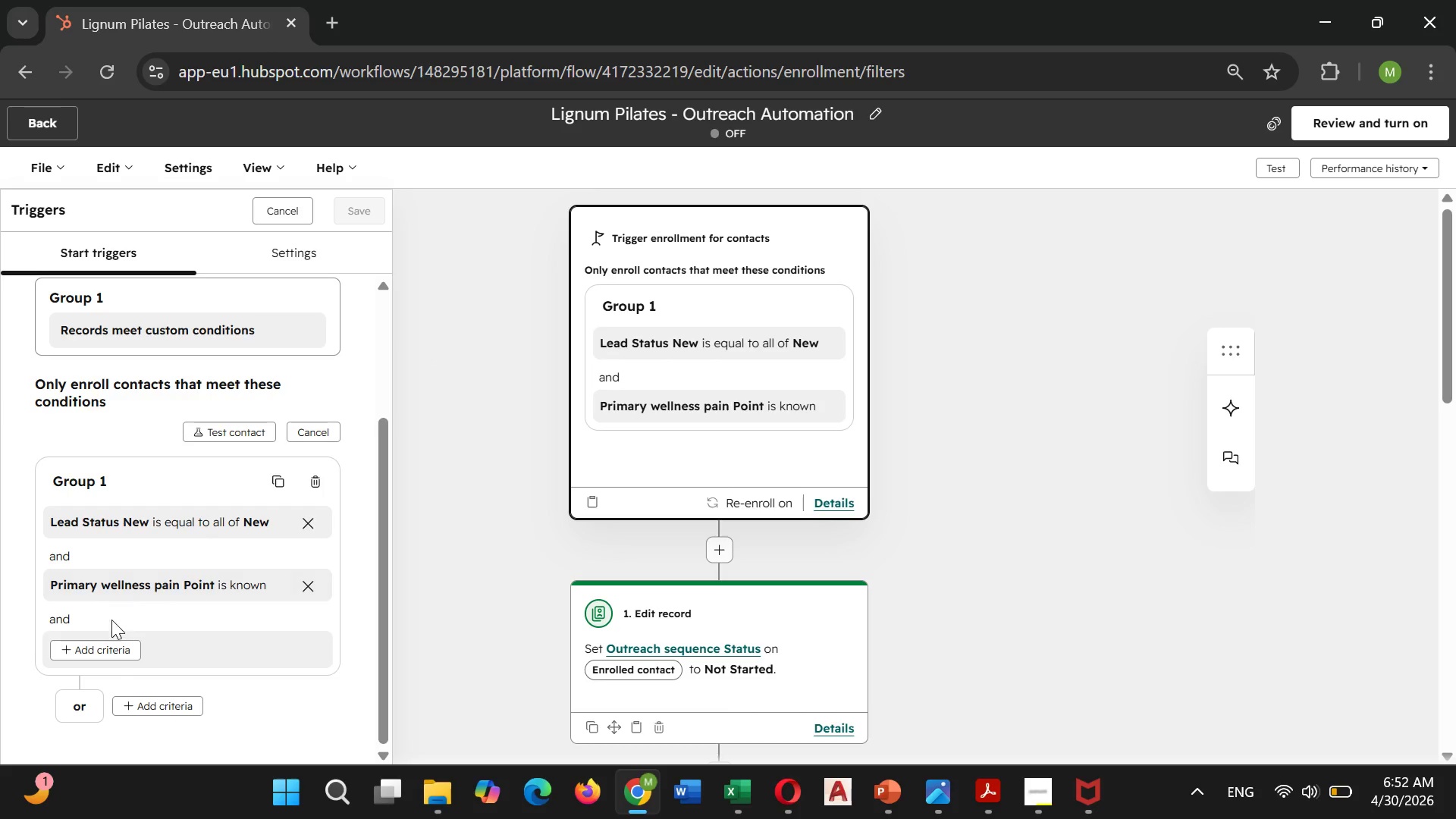 
left_click([99, 643])
 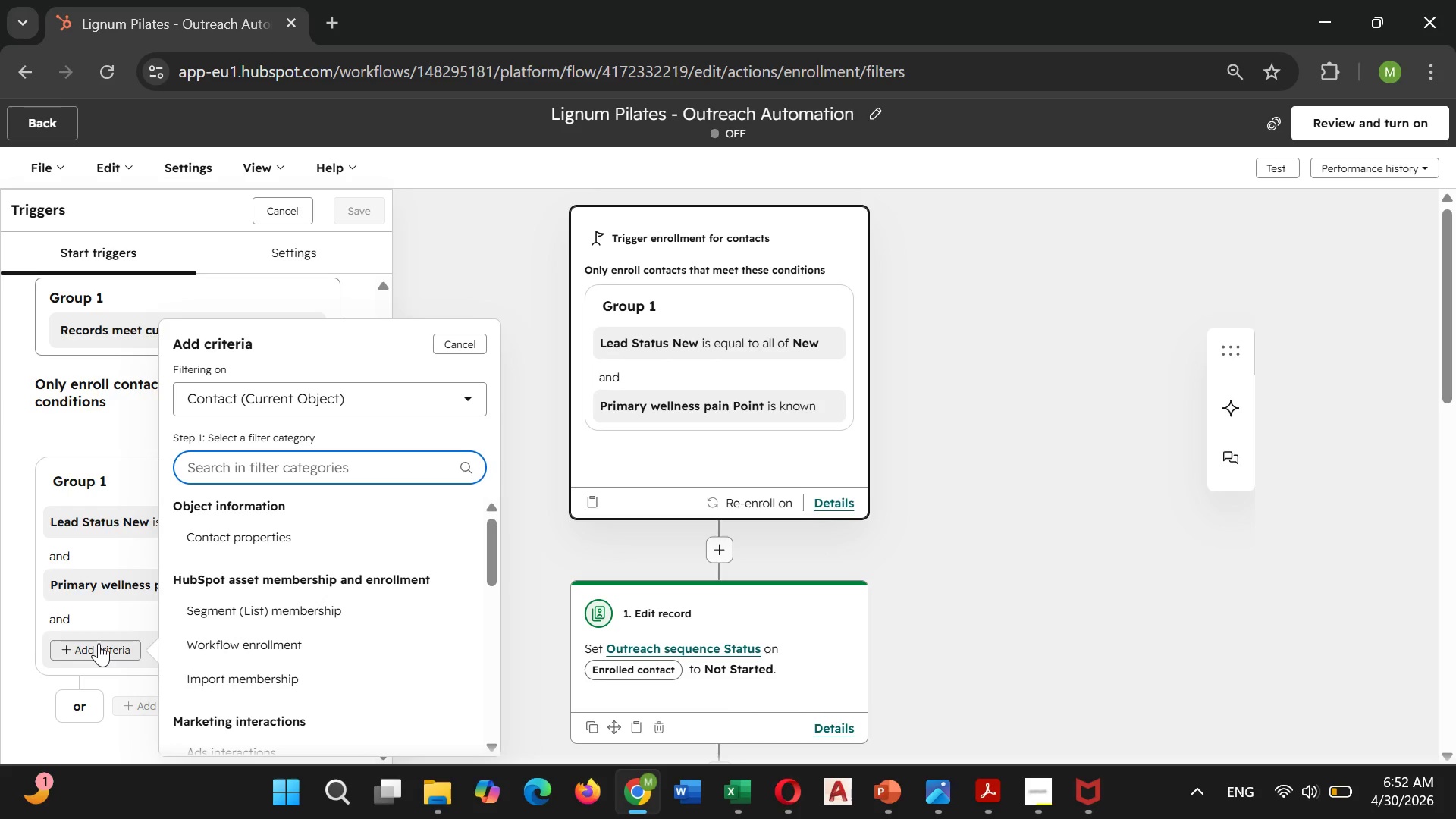 
type(WhenSequ)
 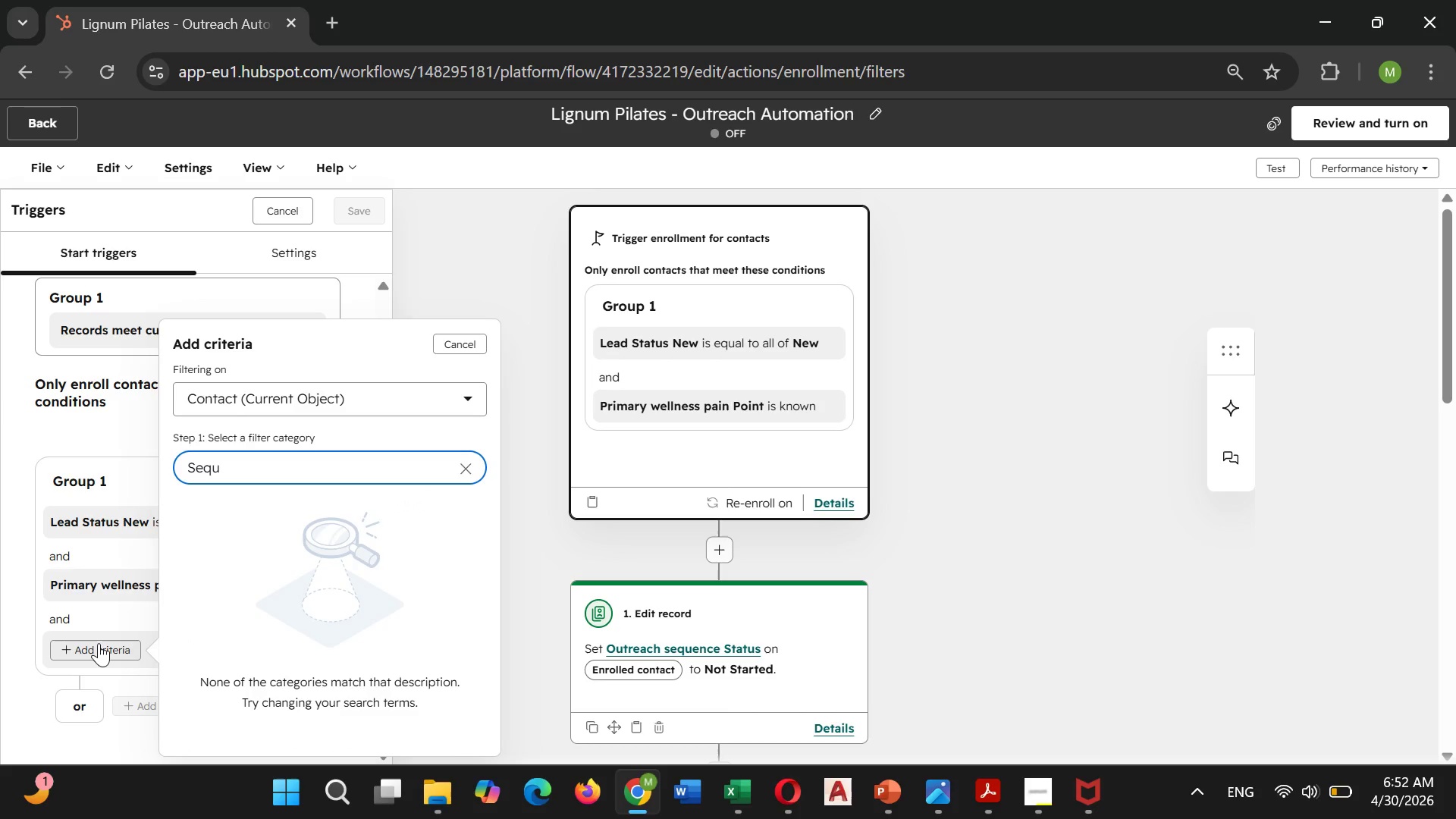 
hold_key(key=Backspace, duration=0.73)
 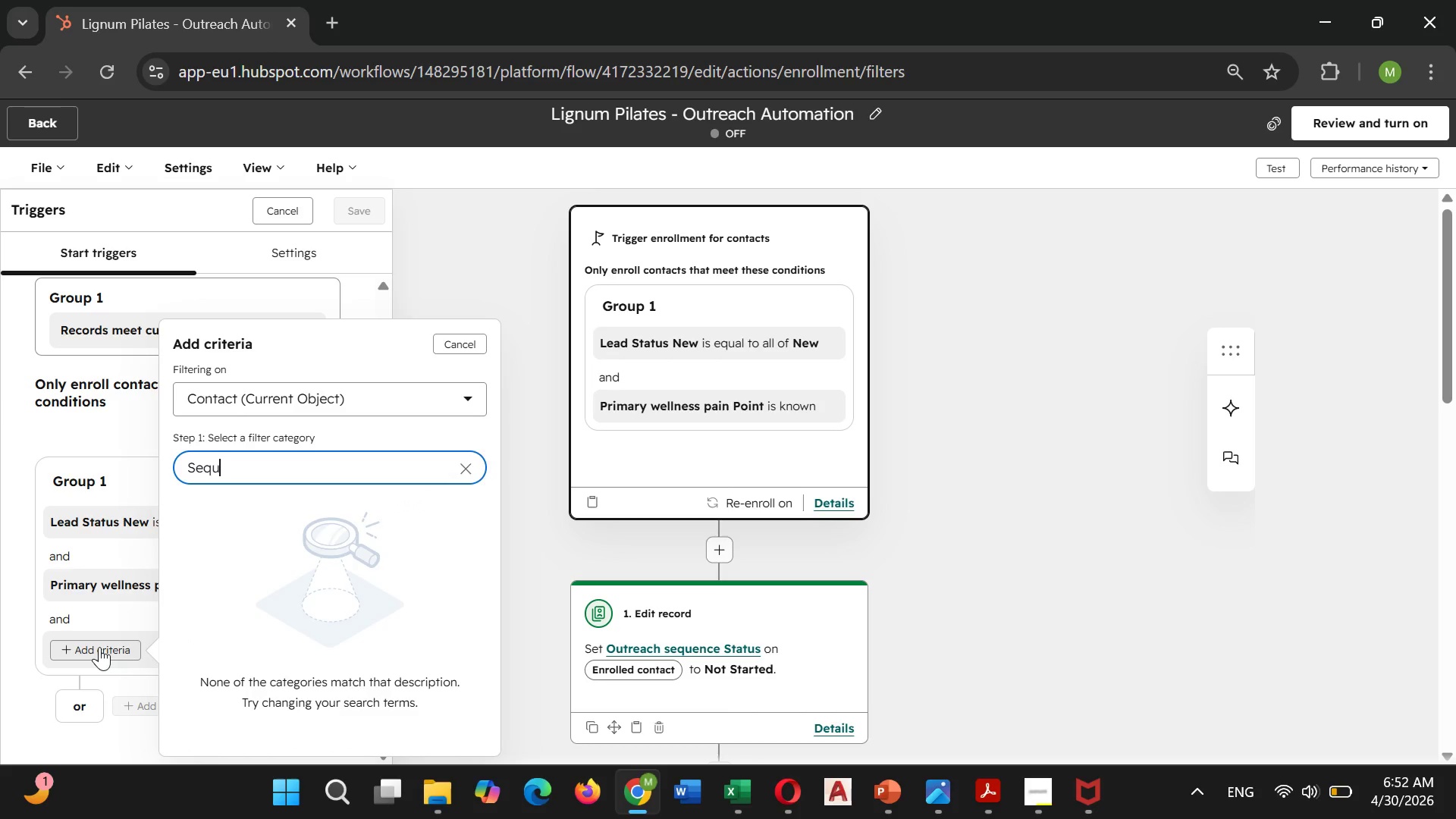 
left_click([475, 347])
 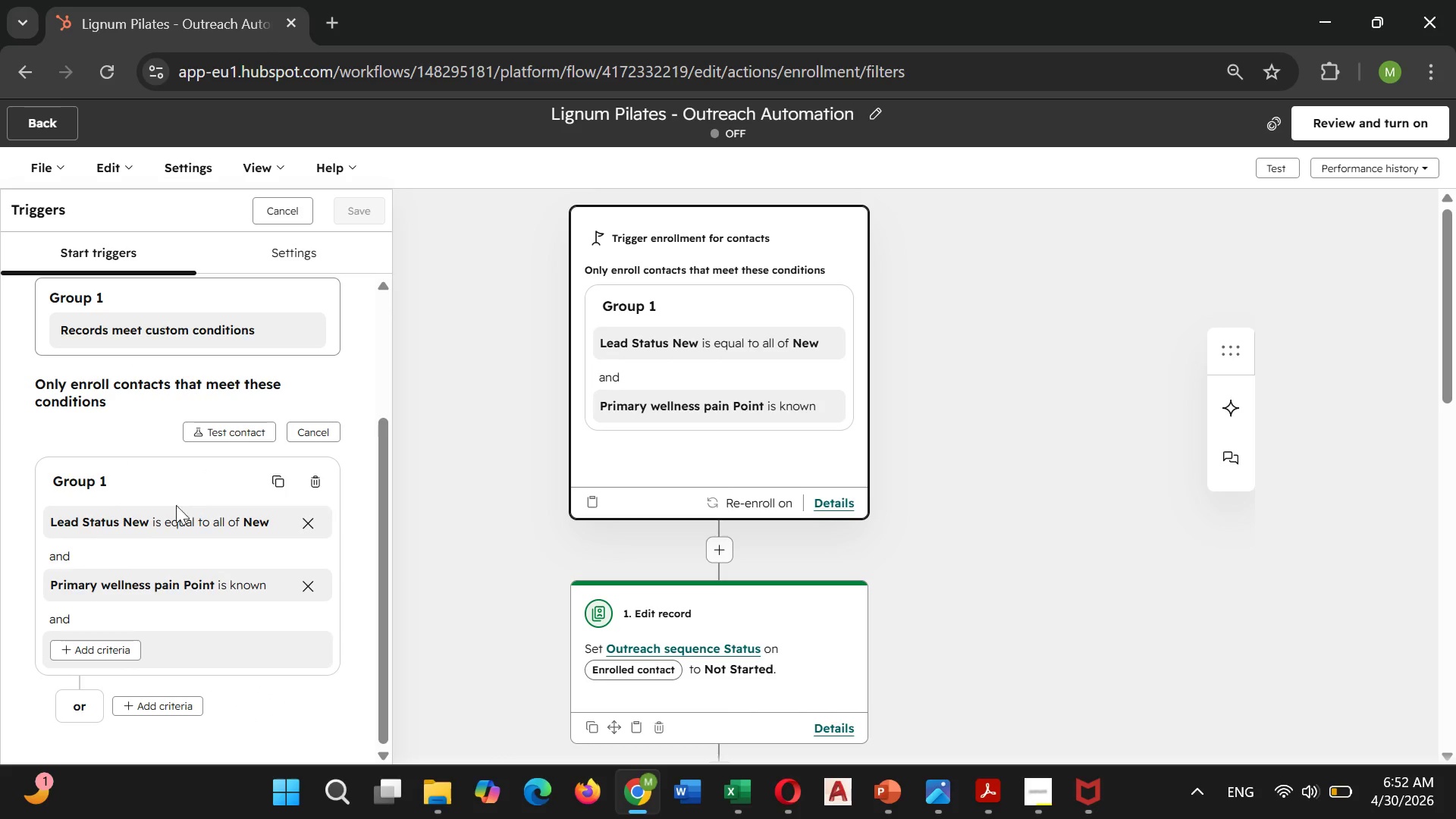 
scroll: coordinate [165, 520], scroll_direction: none, amount: 0.0
 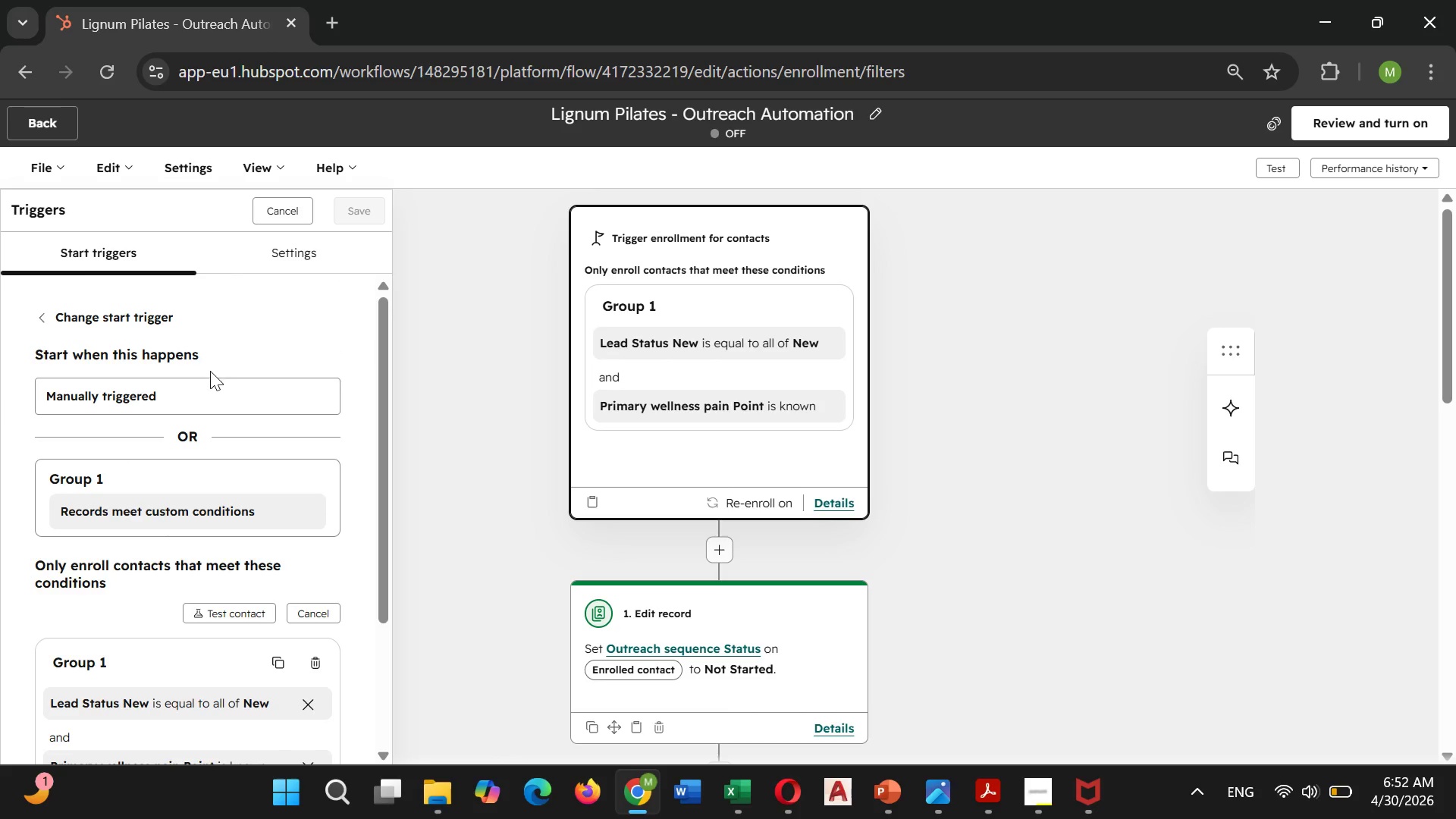 
left_click([193, 394])
 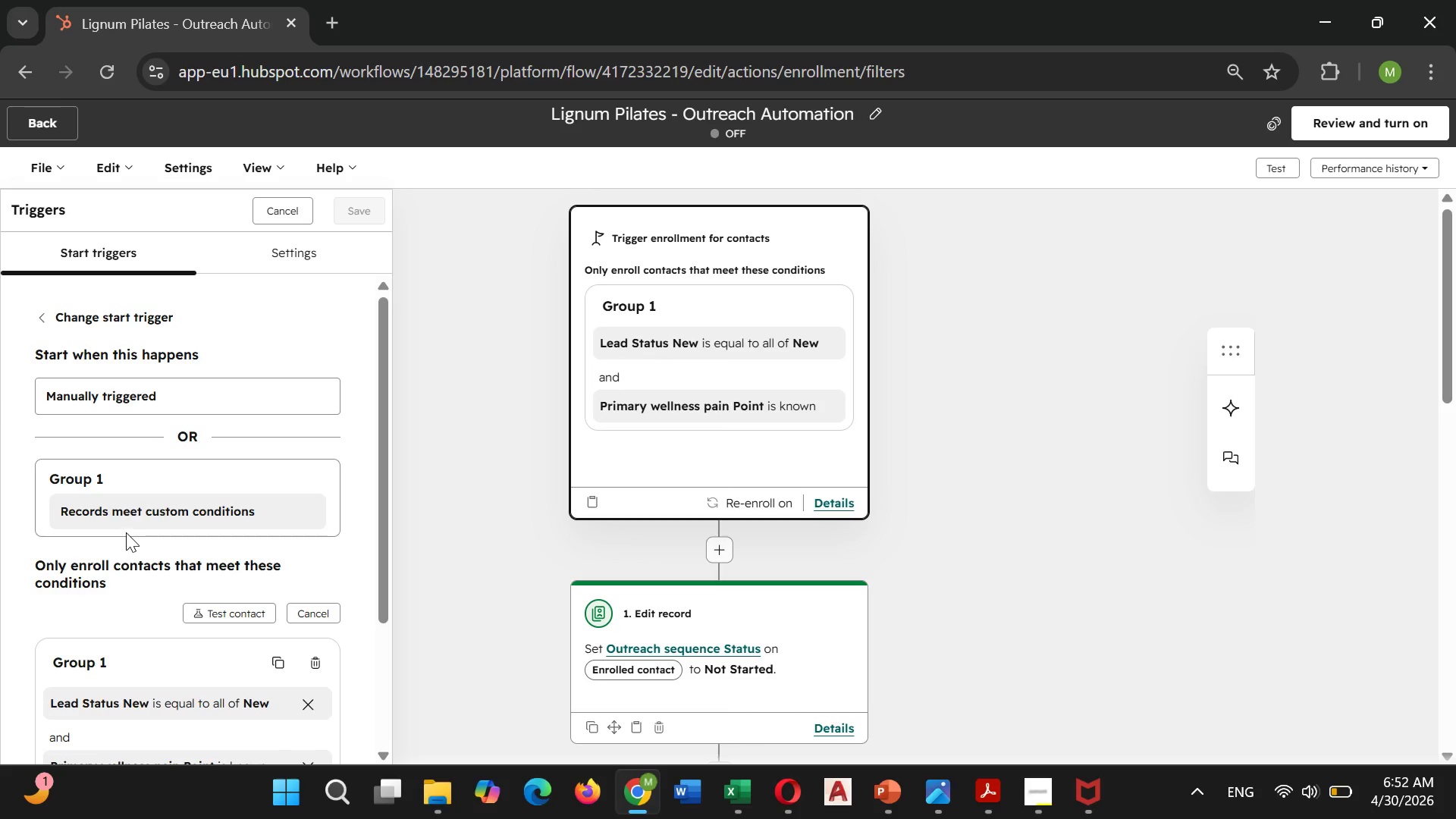 
wait(6.14)
 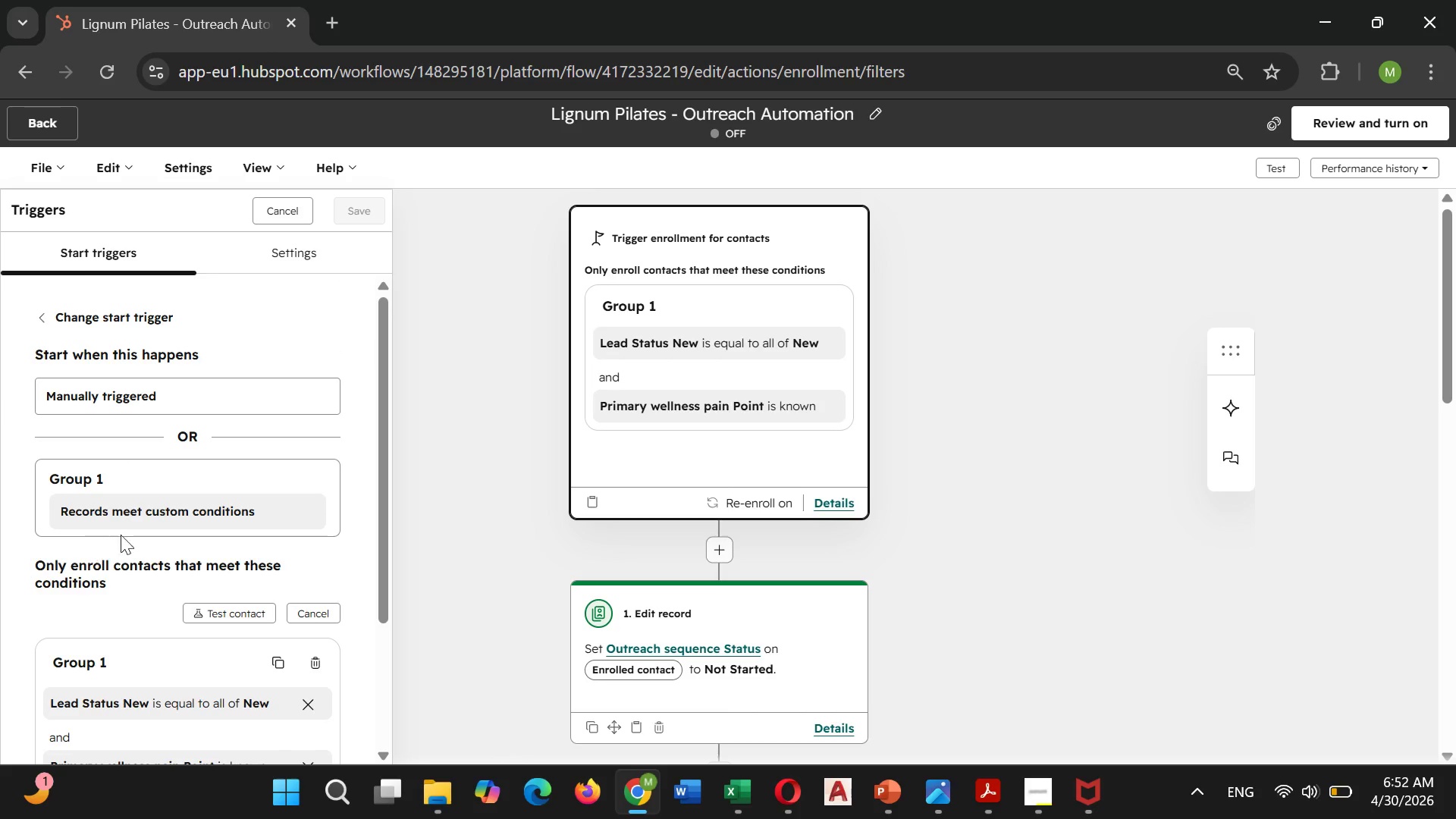 
scroll: coordinate [172, 520], scroll_direction: down, amount: 3.0
 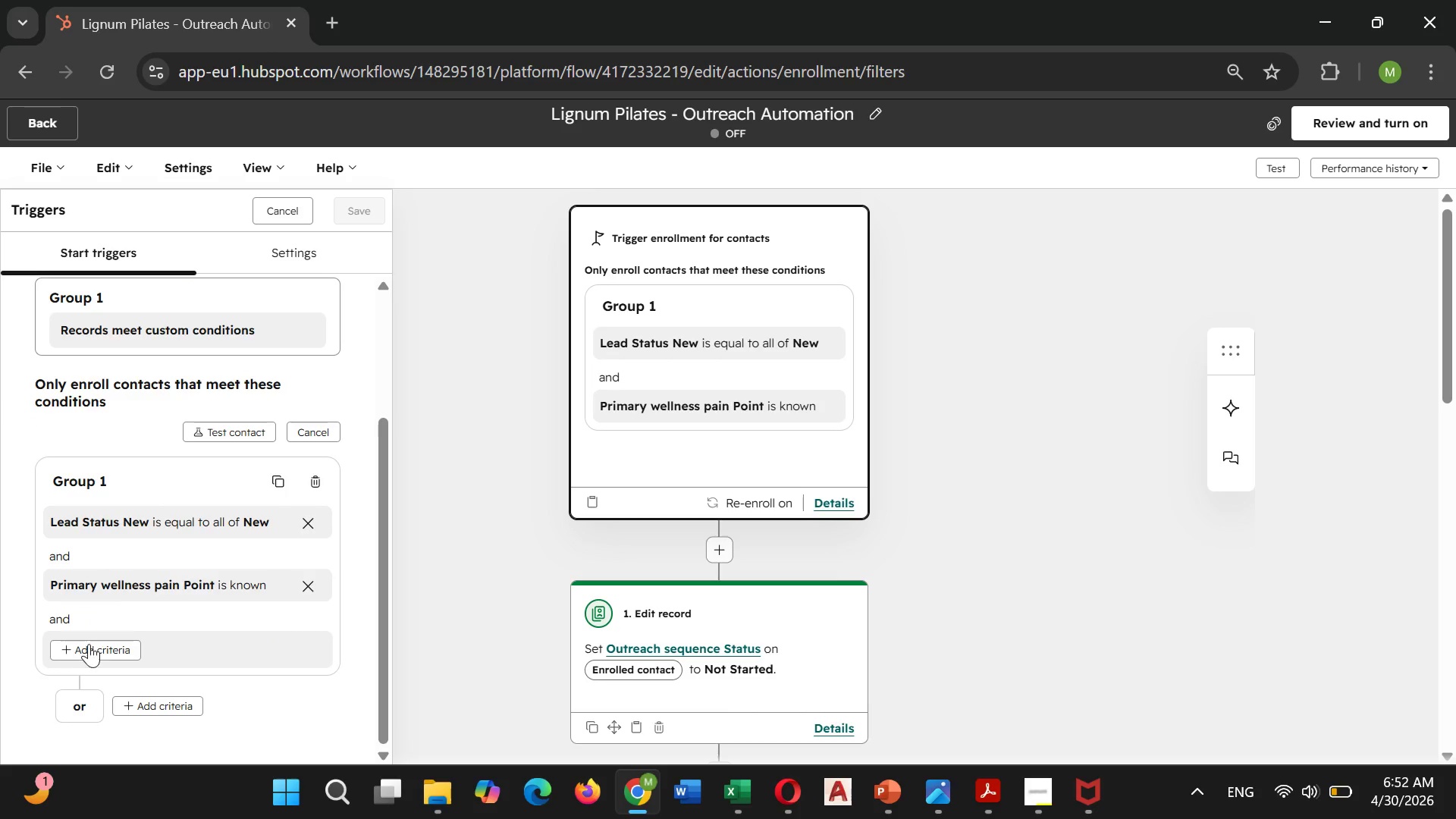 
left_click([86, 648])
 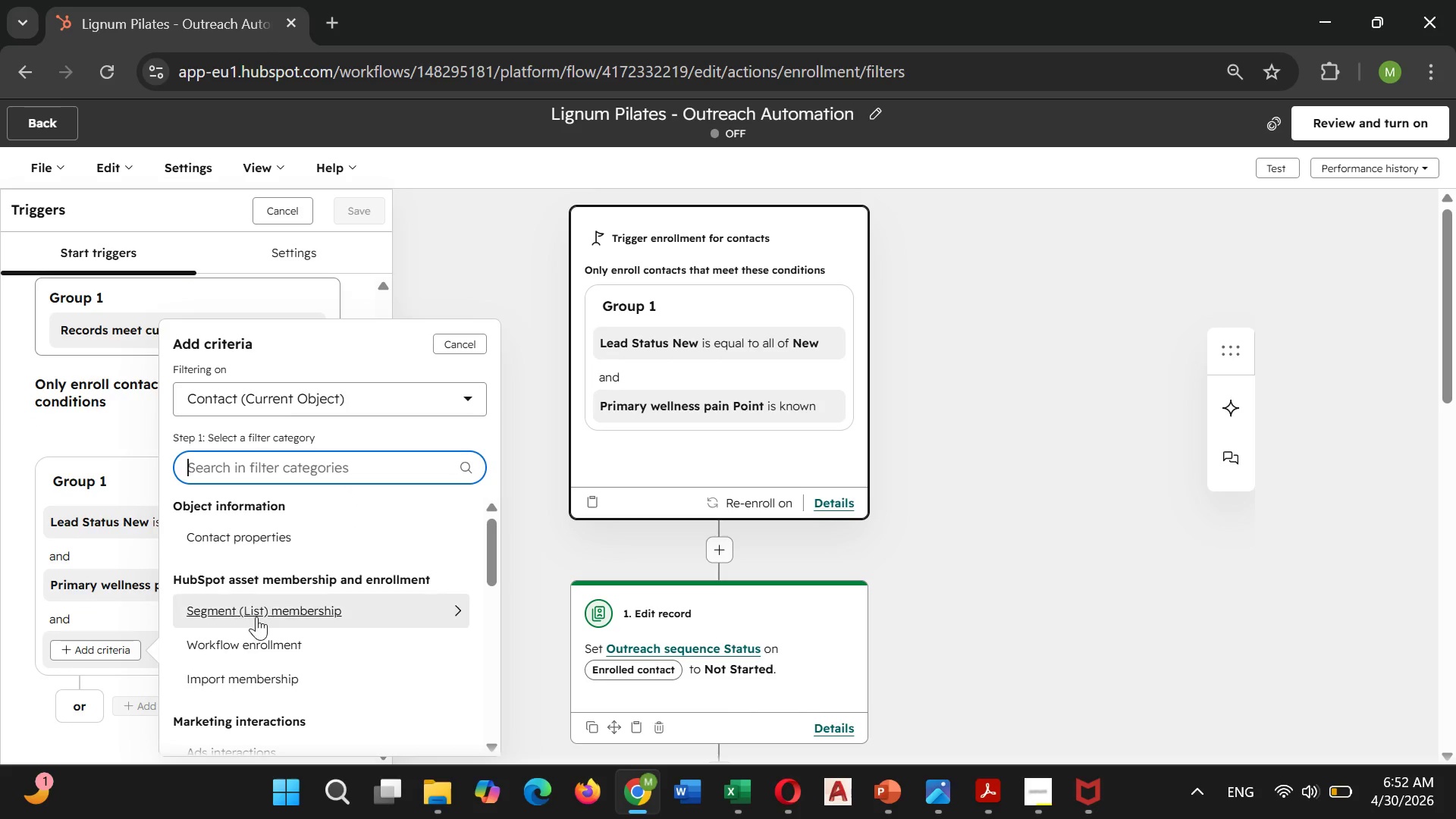 
scroll: coordinate [256, 617], scroll_direction: down, amount: 7.0
 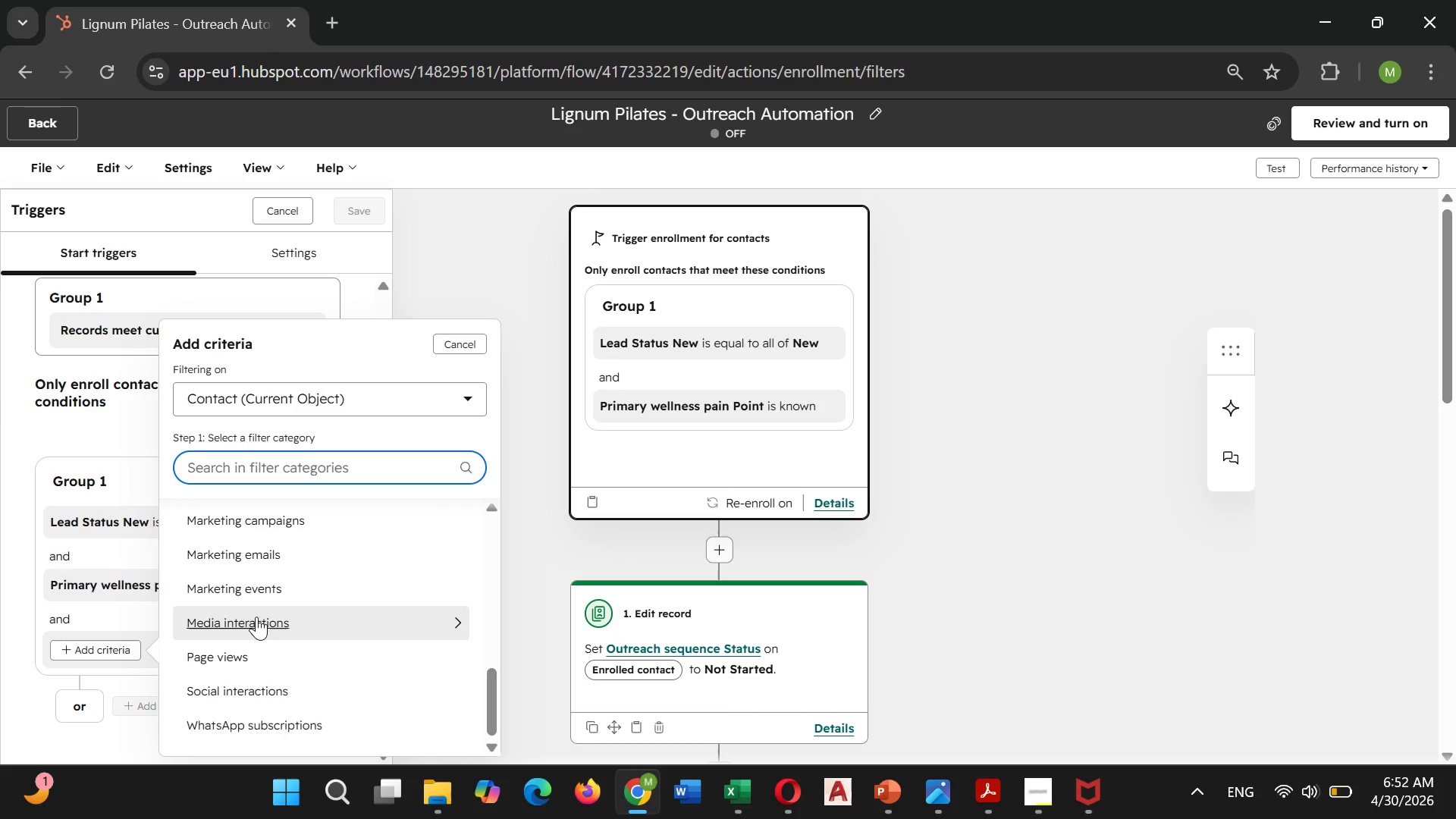 
scroll: coordinate [256, 617], scroll_direction: up, amount: 2.0
 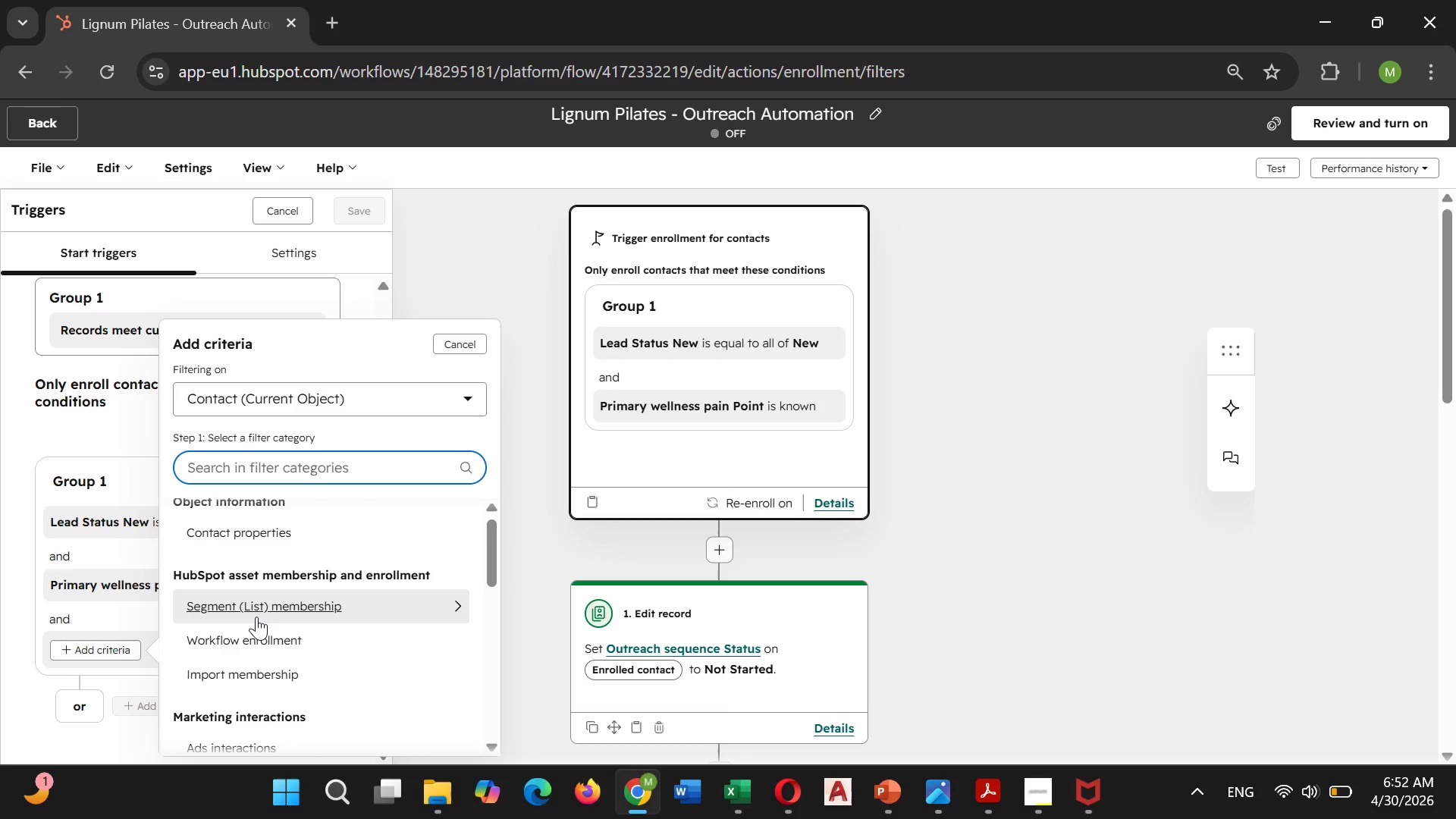 
scroll: coordinate [256, 617], scroll_direction: down, amount: 1.0
 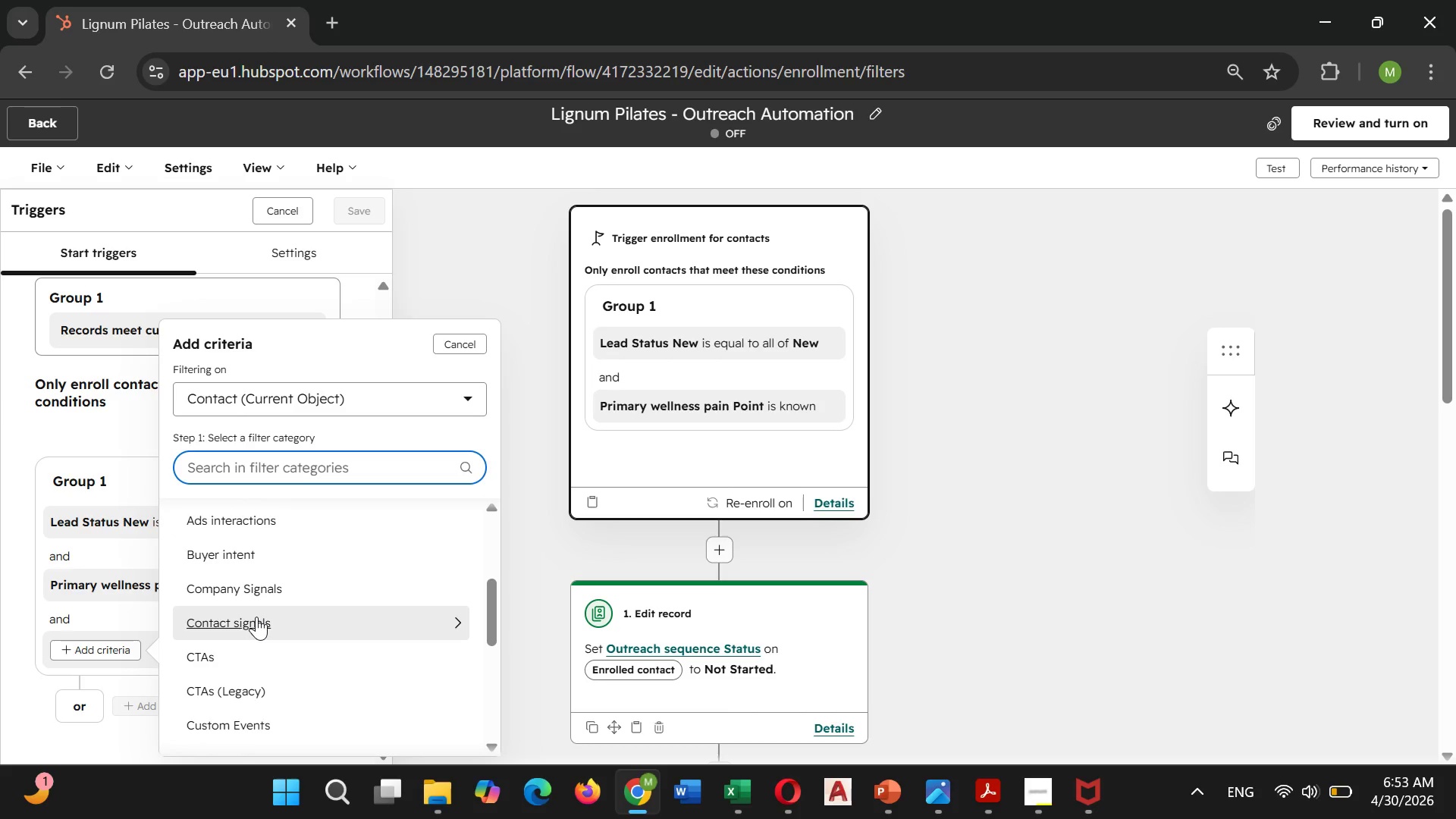 
scroll: coordinate [256, 617], scroll_direction: up, amount: 5.0
 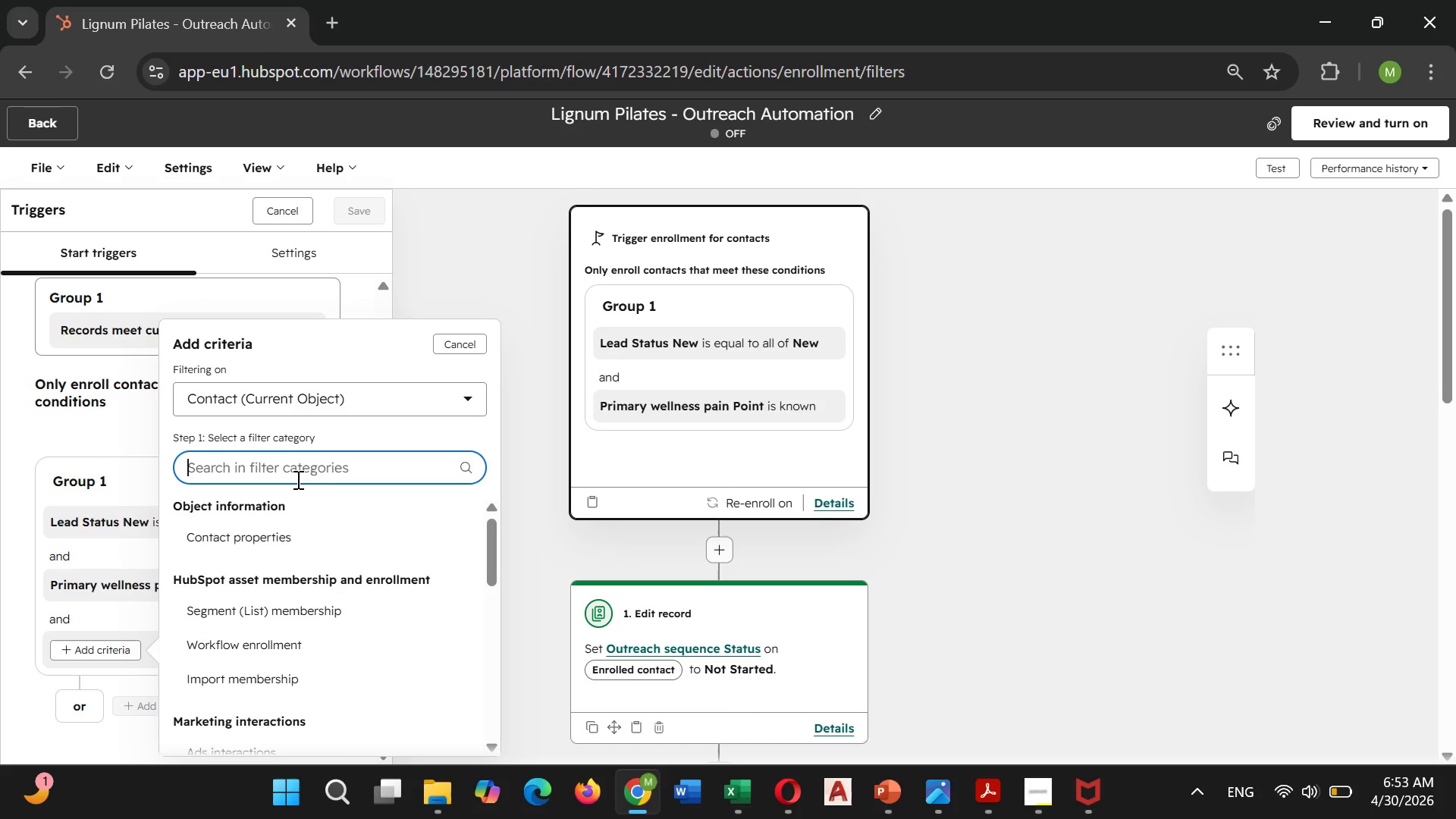 
wait(12.54)
 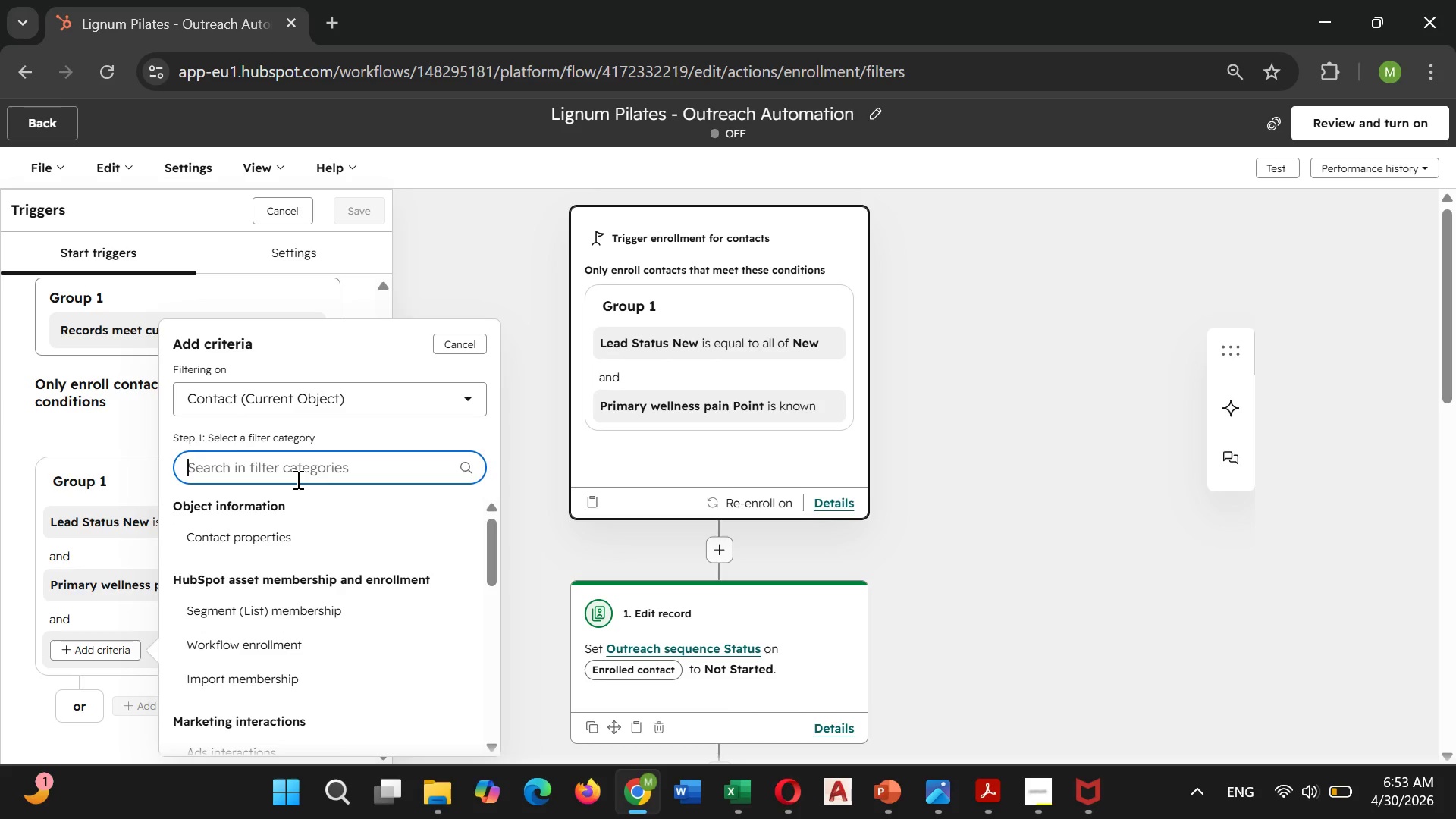 
type(Se)
 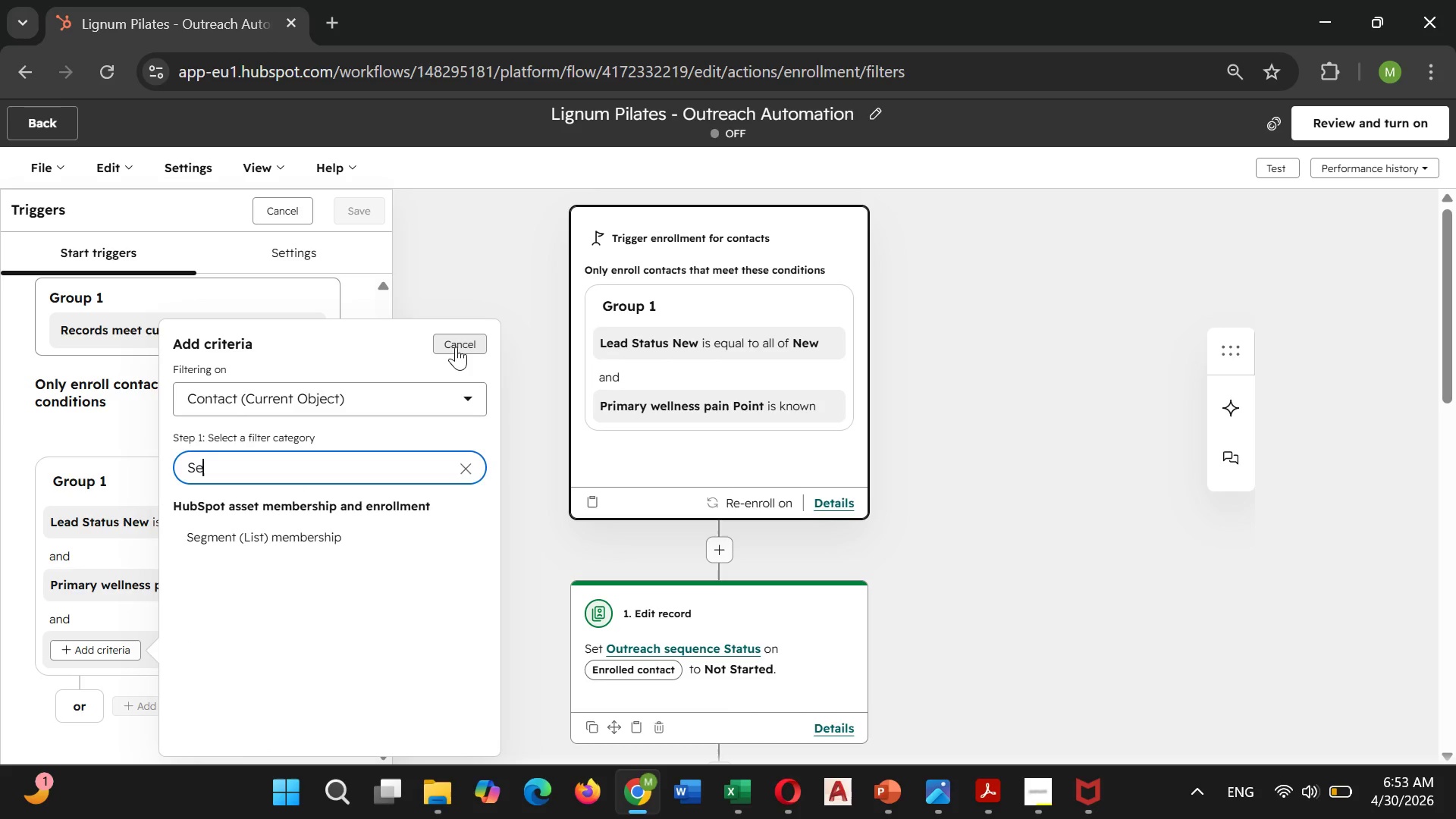 
left_click([380, 401])
 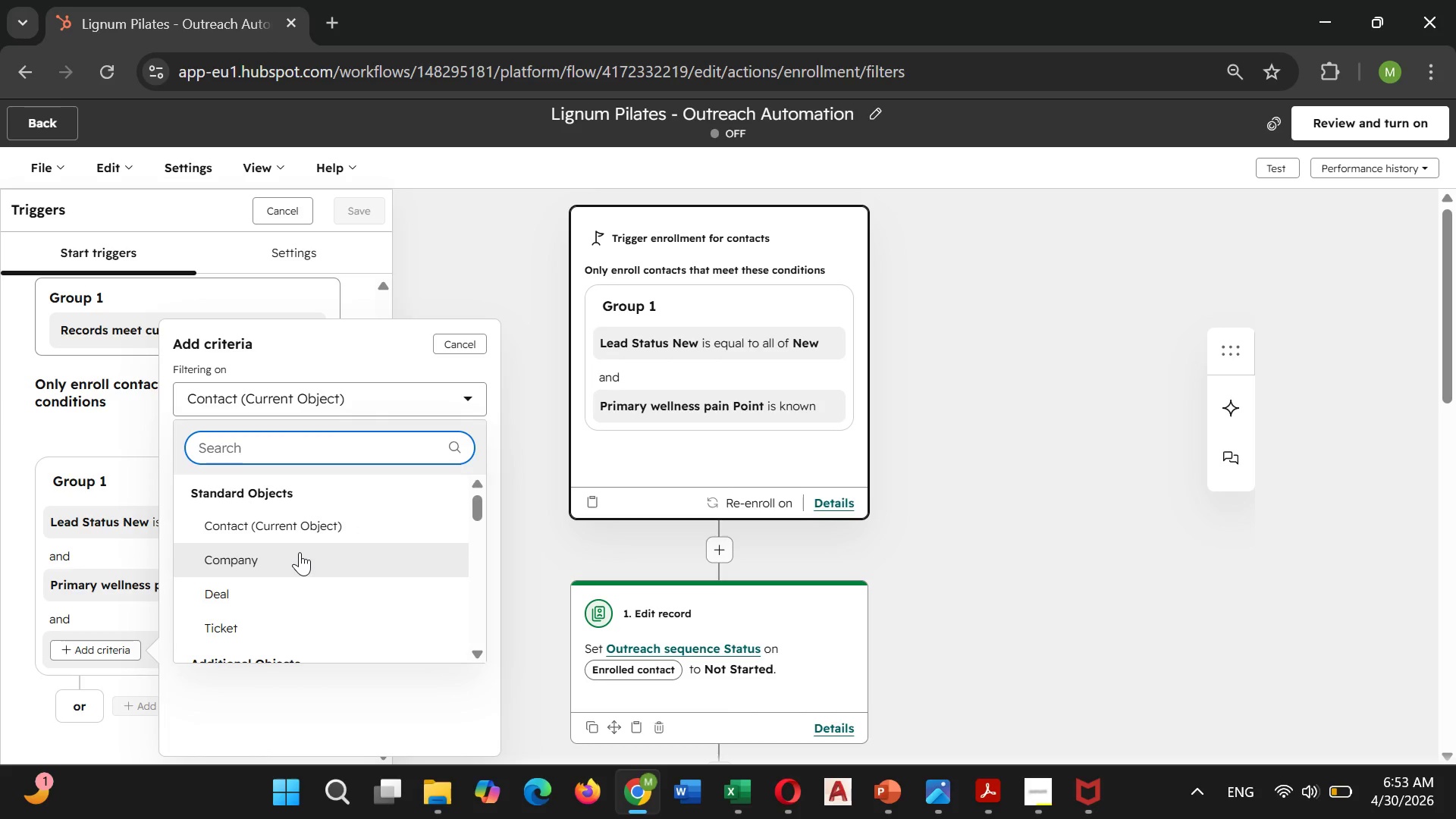 
scroll: coordinate [300, 552], scroll_direction: down, amount: 1.0
 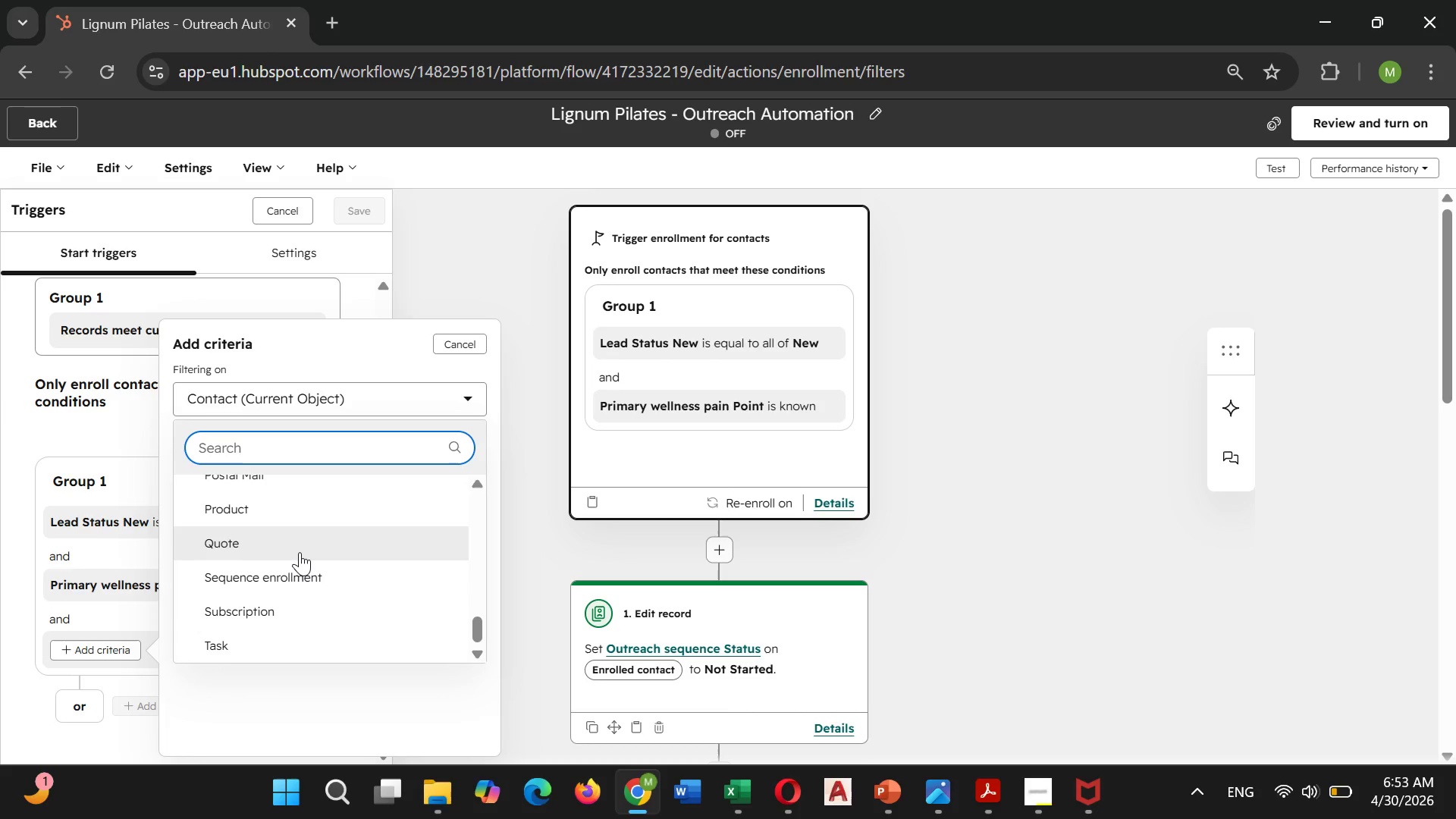 
left_click([286, 576])
 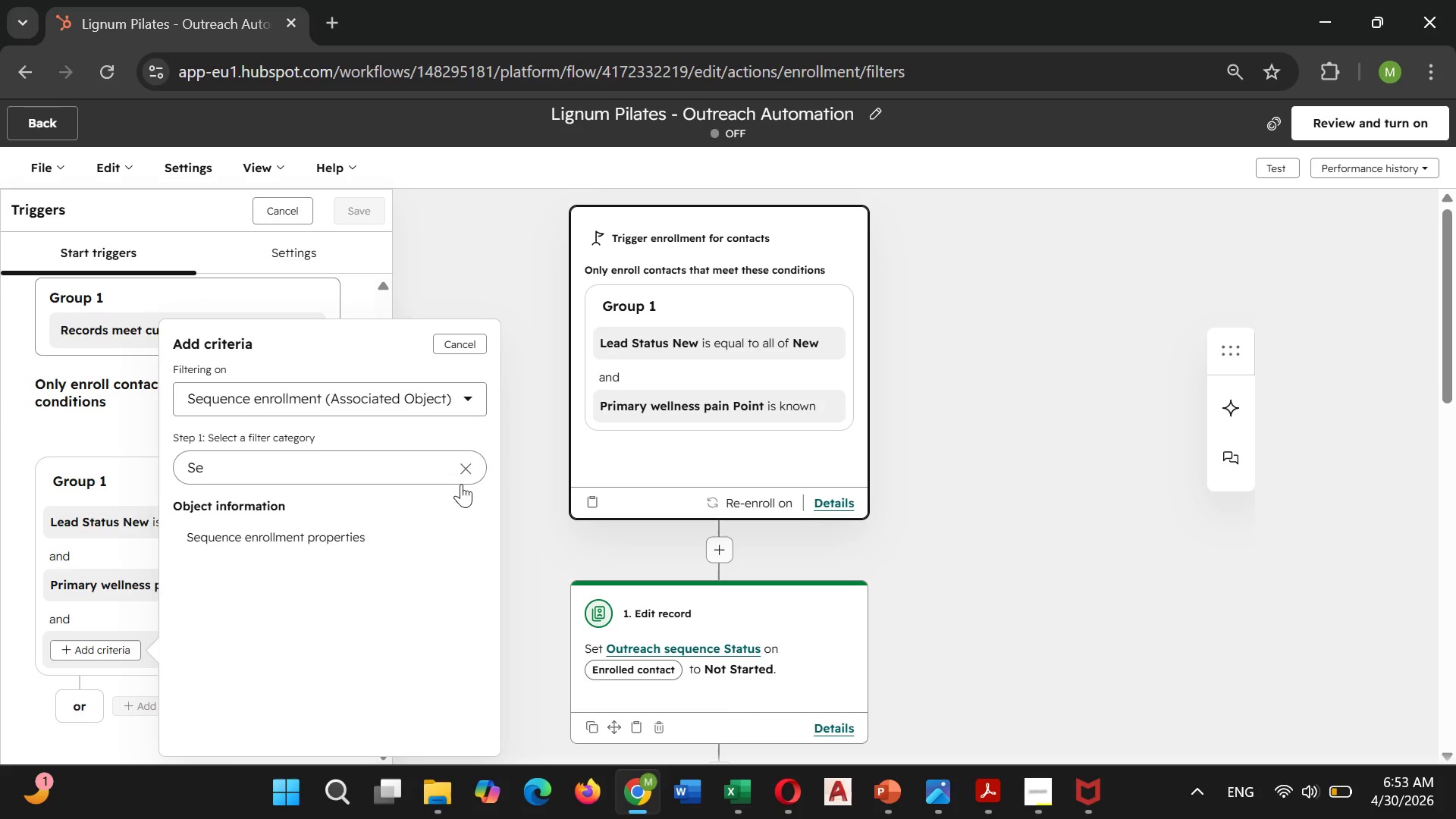 
left_click([466, 469])
 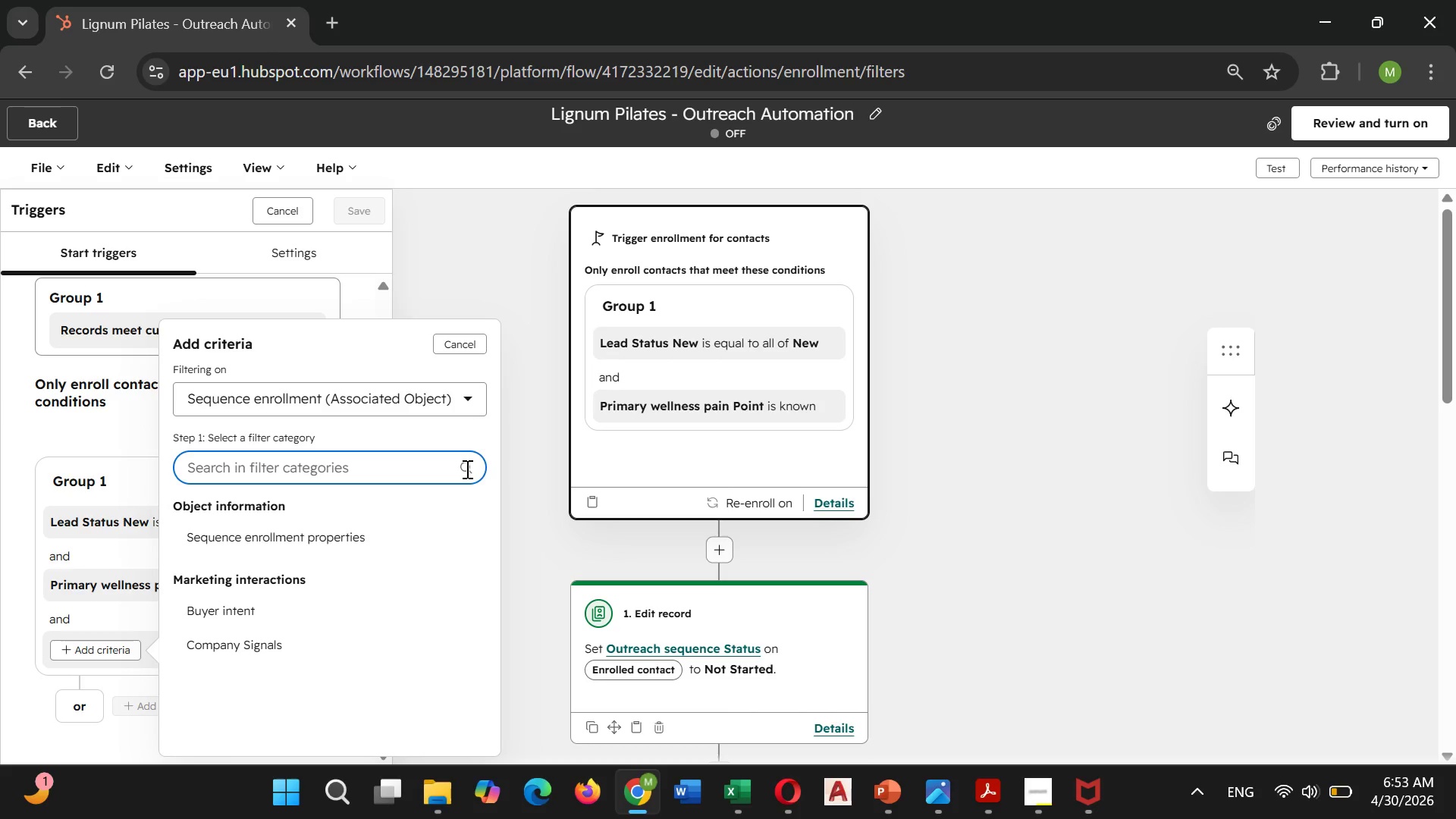 
type(Li)
key(Backspace)
key(Backspace)
 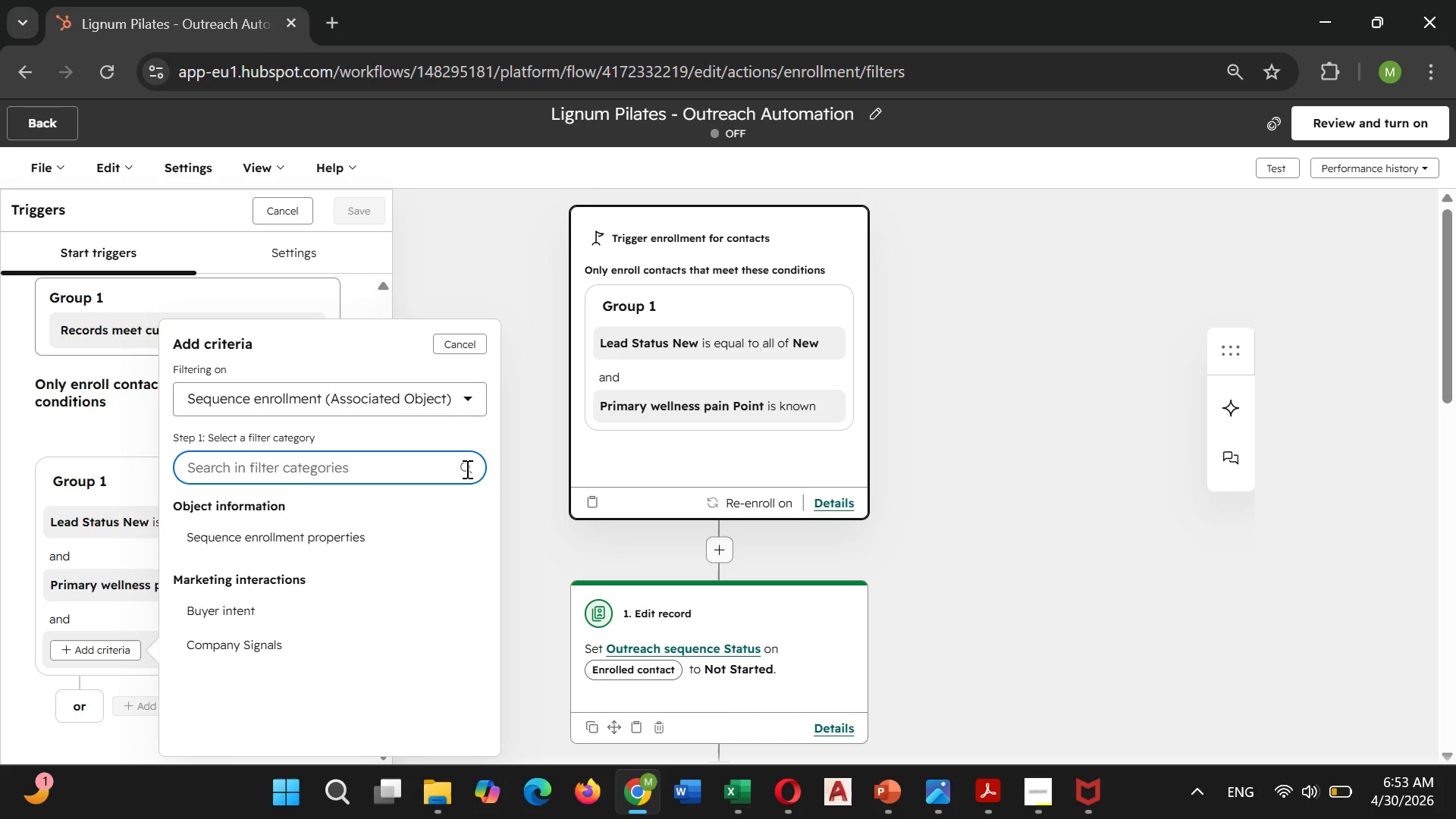 
key(Shift+ShiftLeft)
 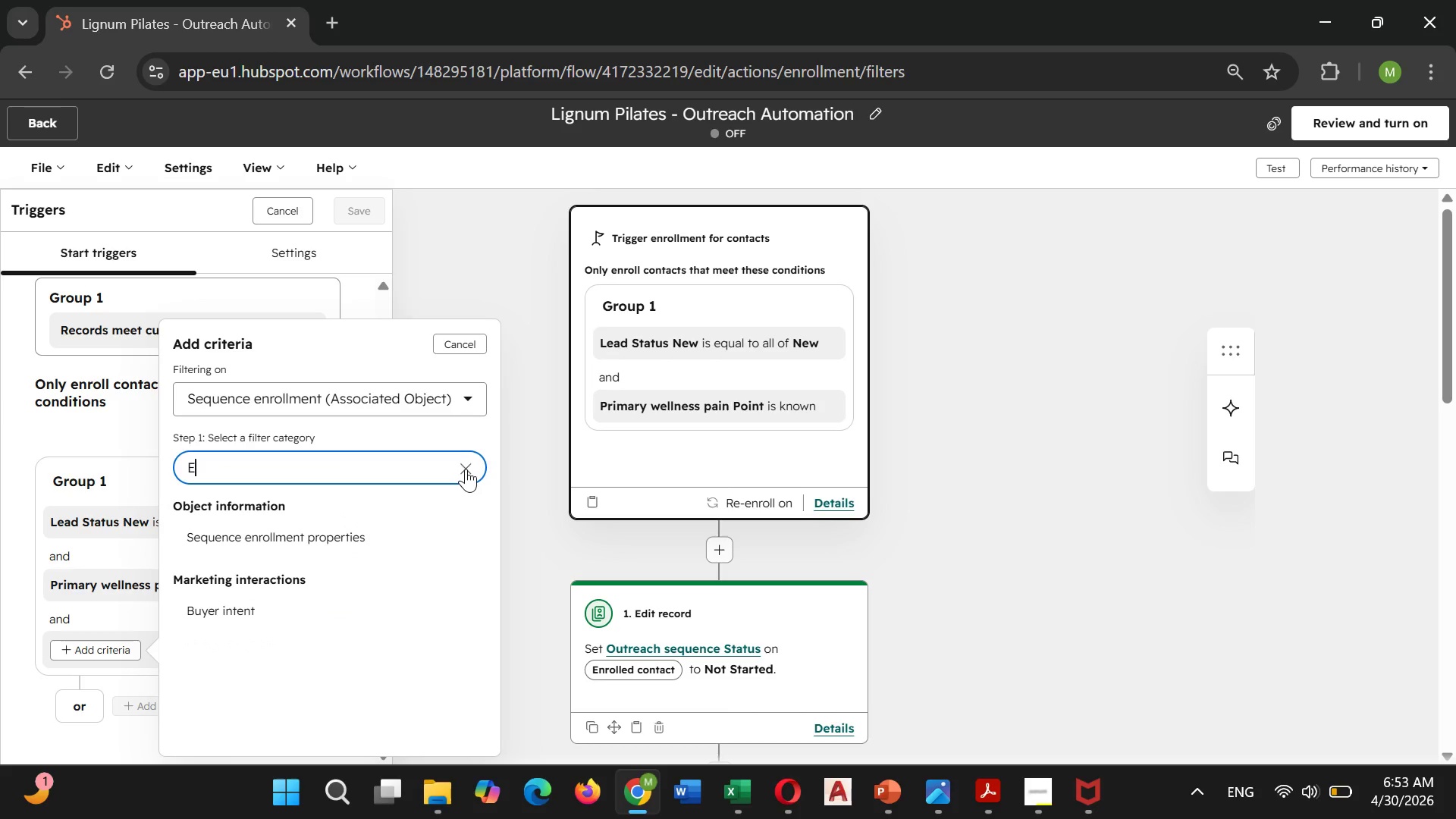 
key(Shift+E)
 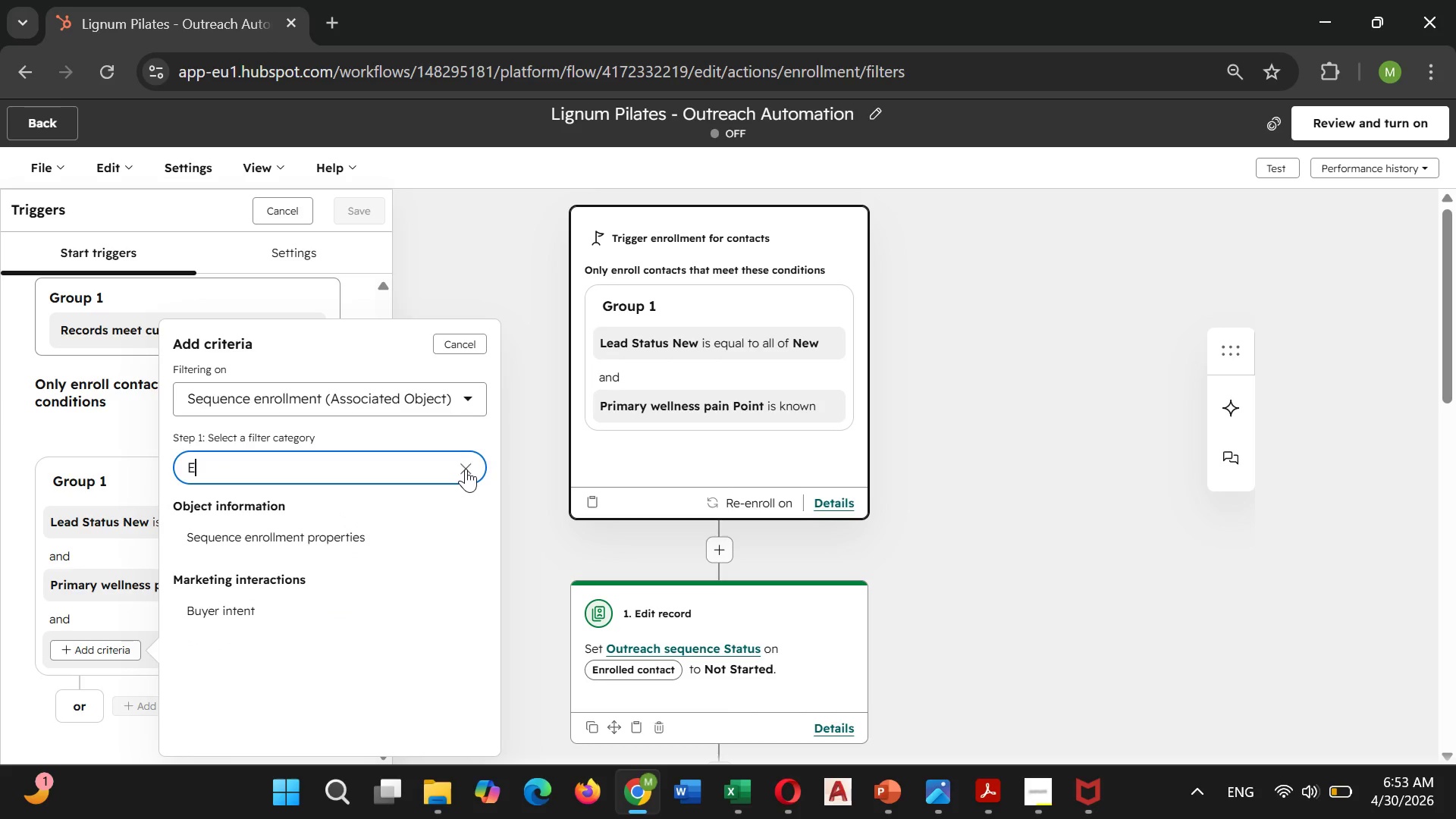 
left_click([373, 548])
 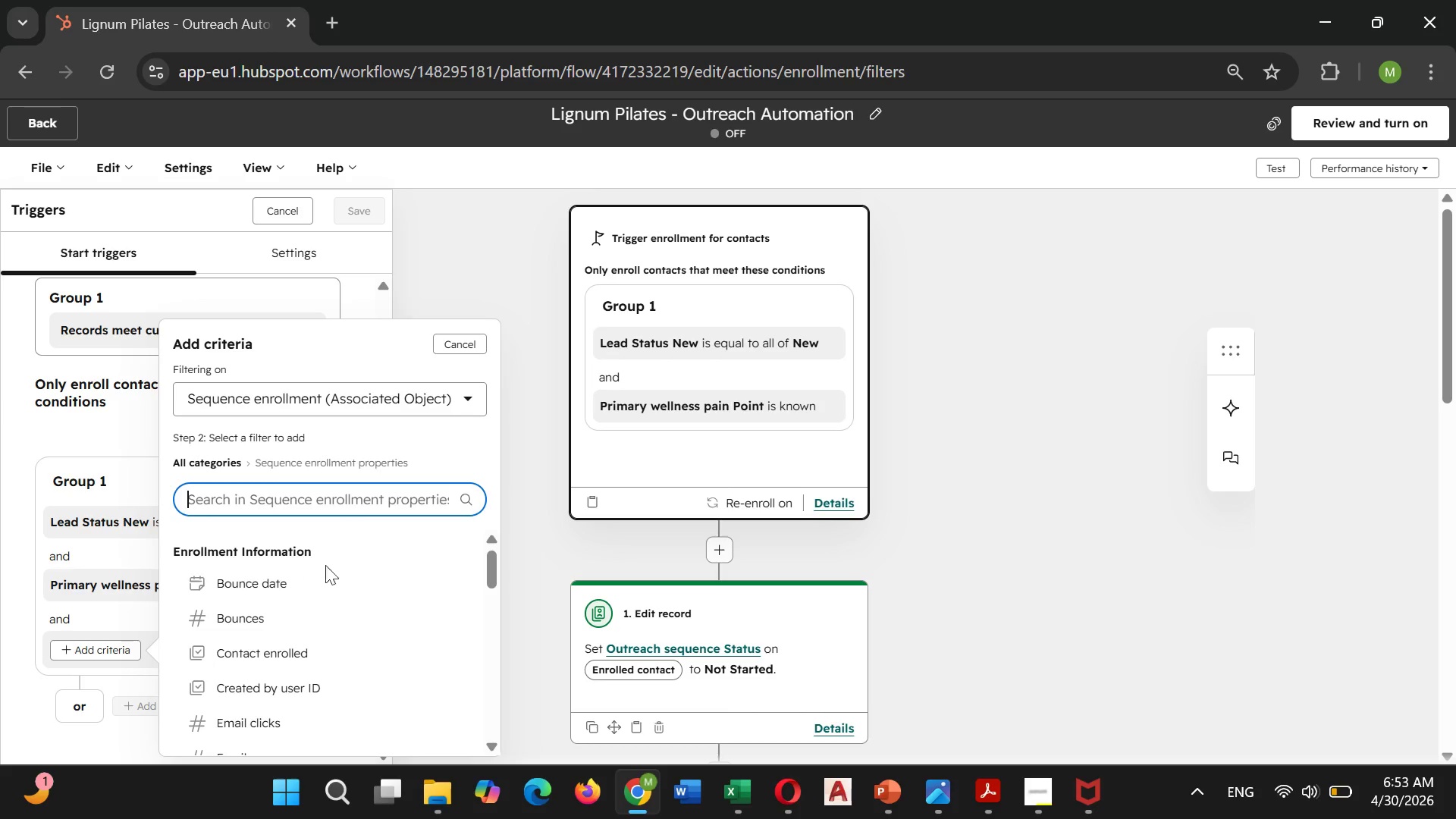 
scroll: coordinate [299, 617], scroll_direction: down, amount: 5.0
 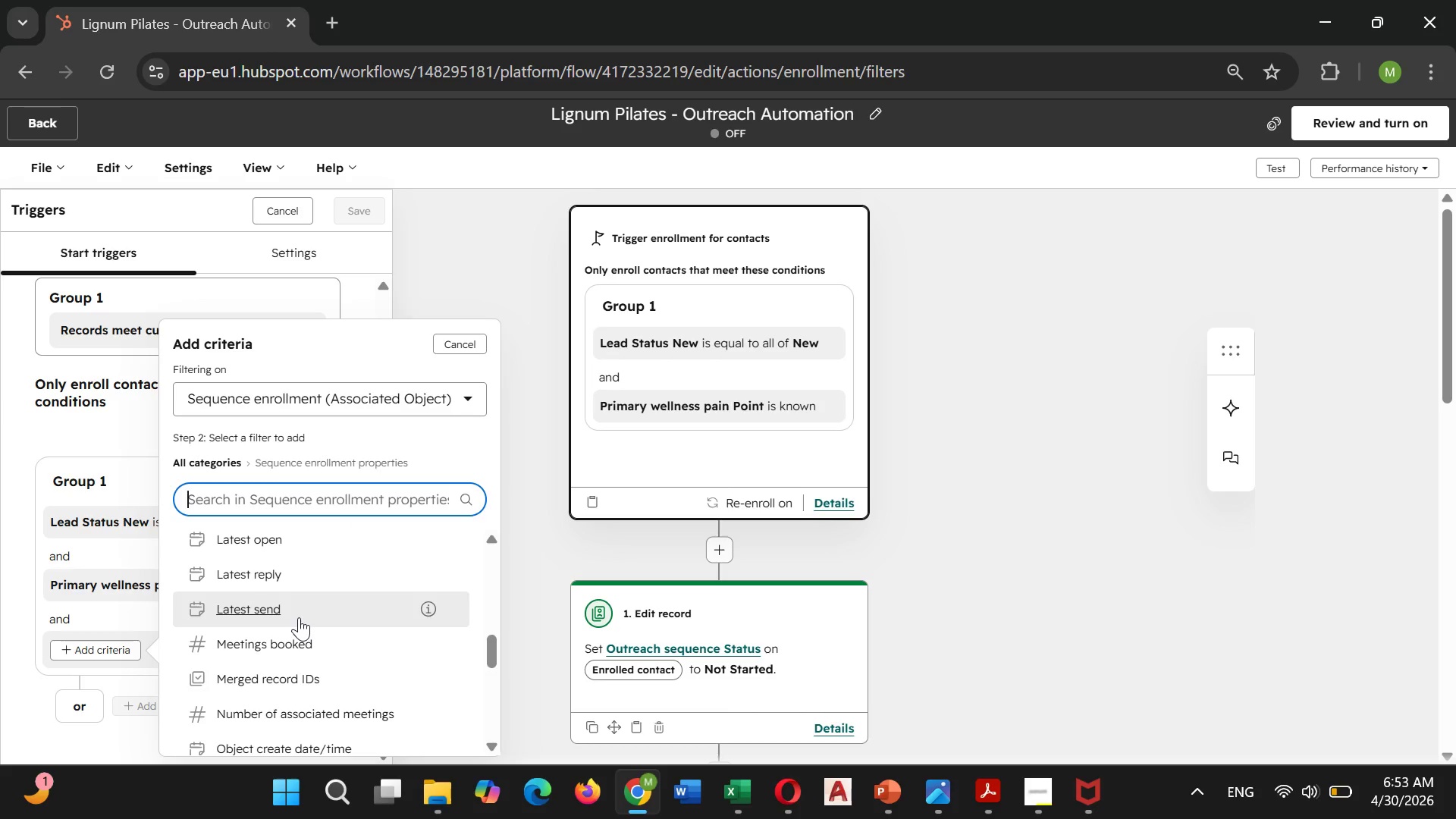 
scroll: coordinate [299, 617], scroll_direction: up, amount: 4.0
 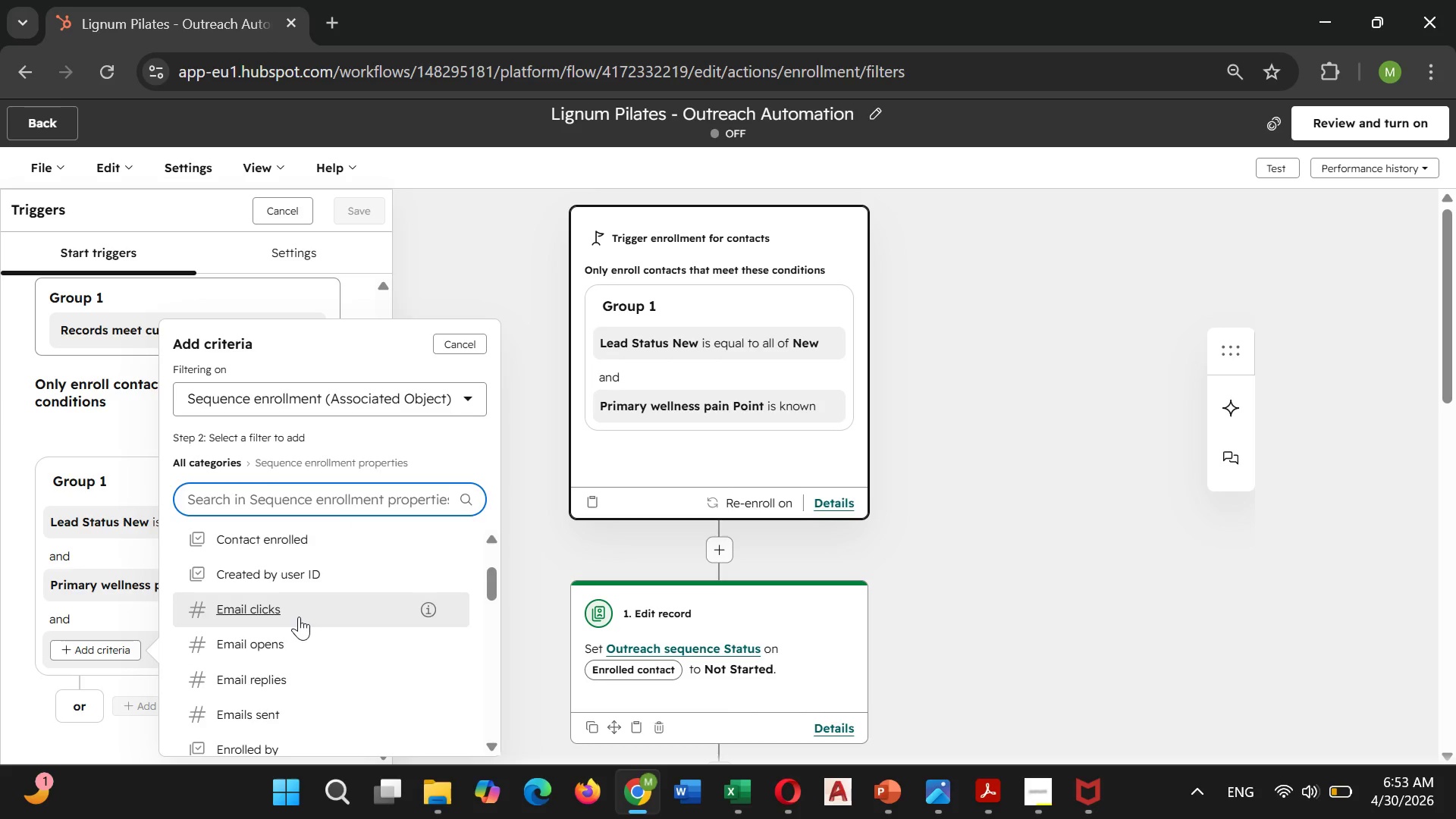 
scroll: coordinate [299, 617], scroll_direction: down, amount: 2.0
 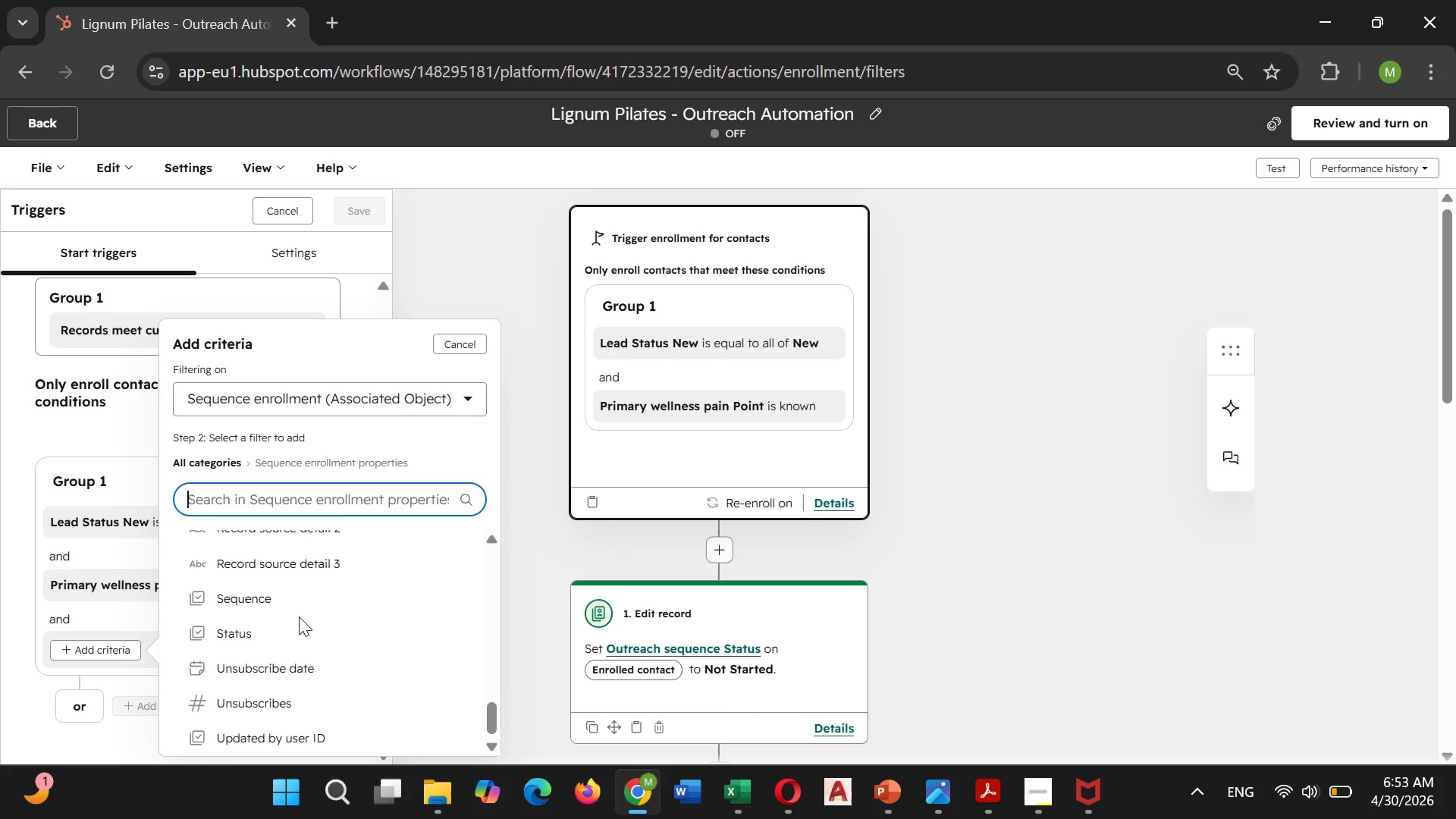 
scroll: coordinate [299, 617], scroll_direction: up, amount: 1.0
 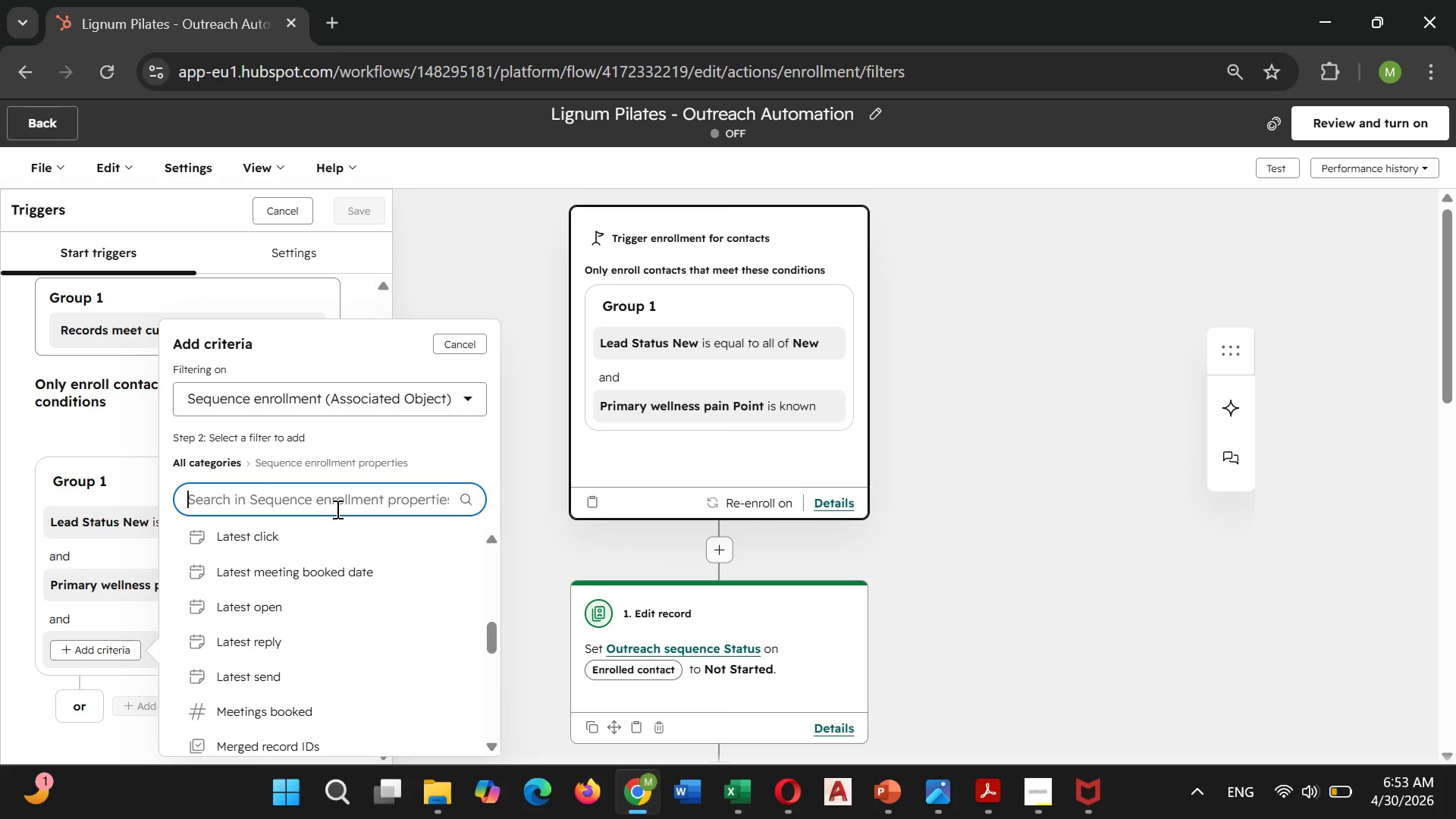 
type(Li)
key(Backspace)
key(Backspace)
key(Backspace)
 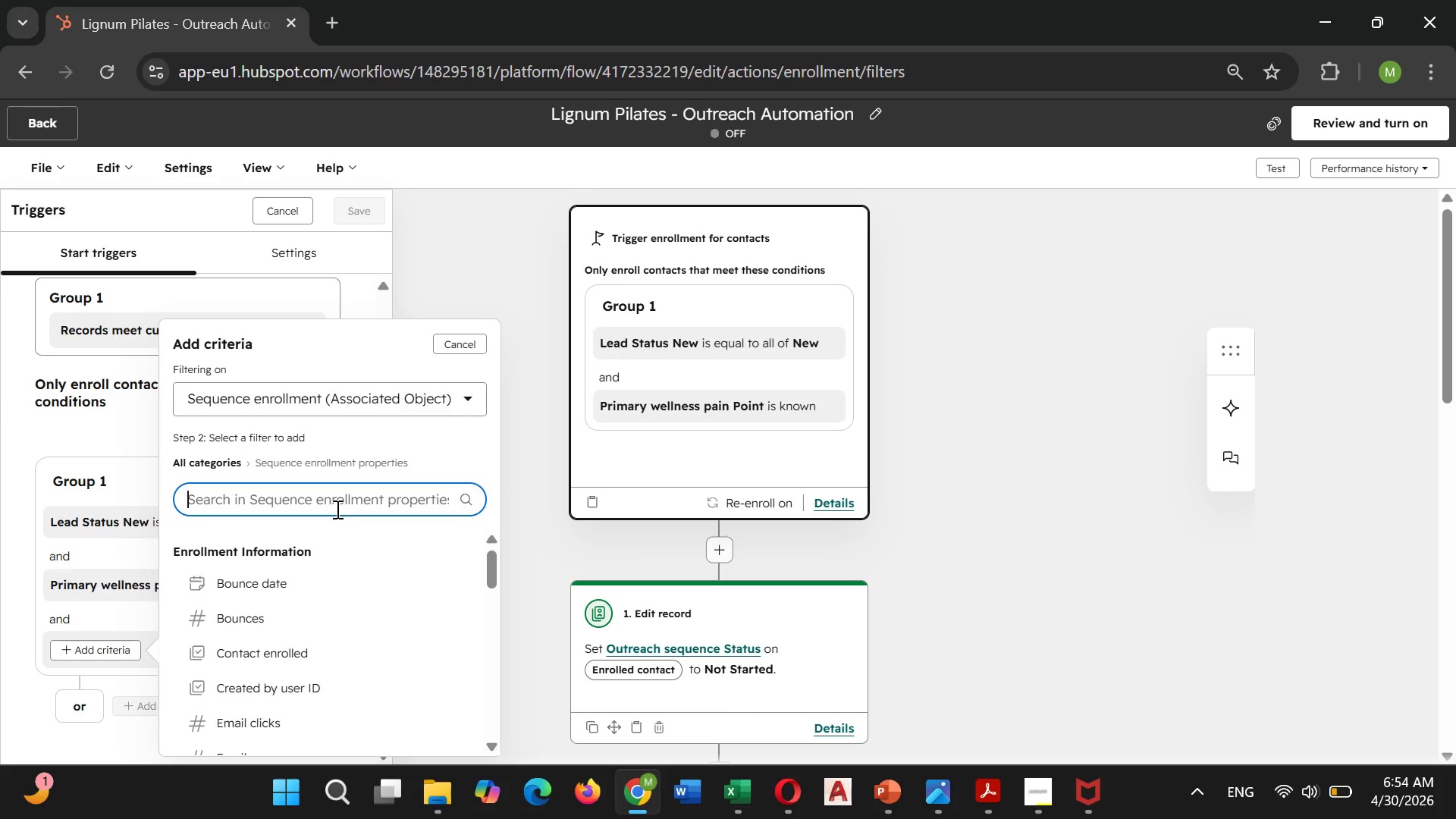 
scroll: coordinate [290, 664], scroll_direction: down, amount: 7.0
 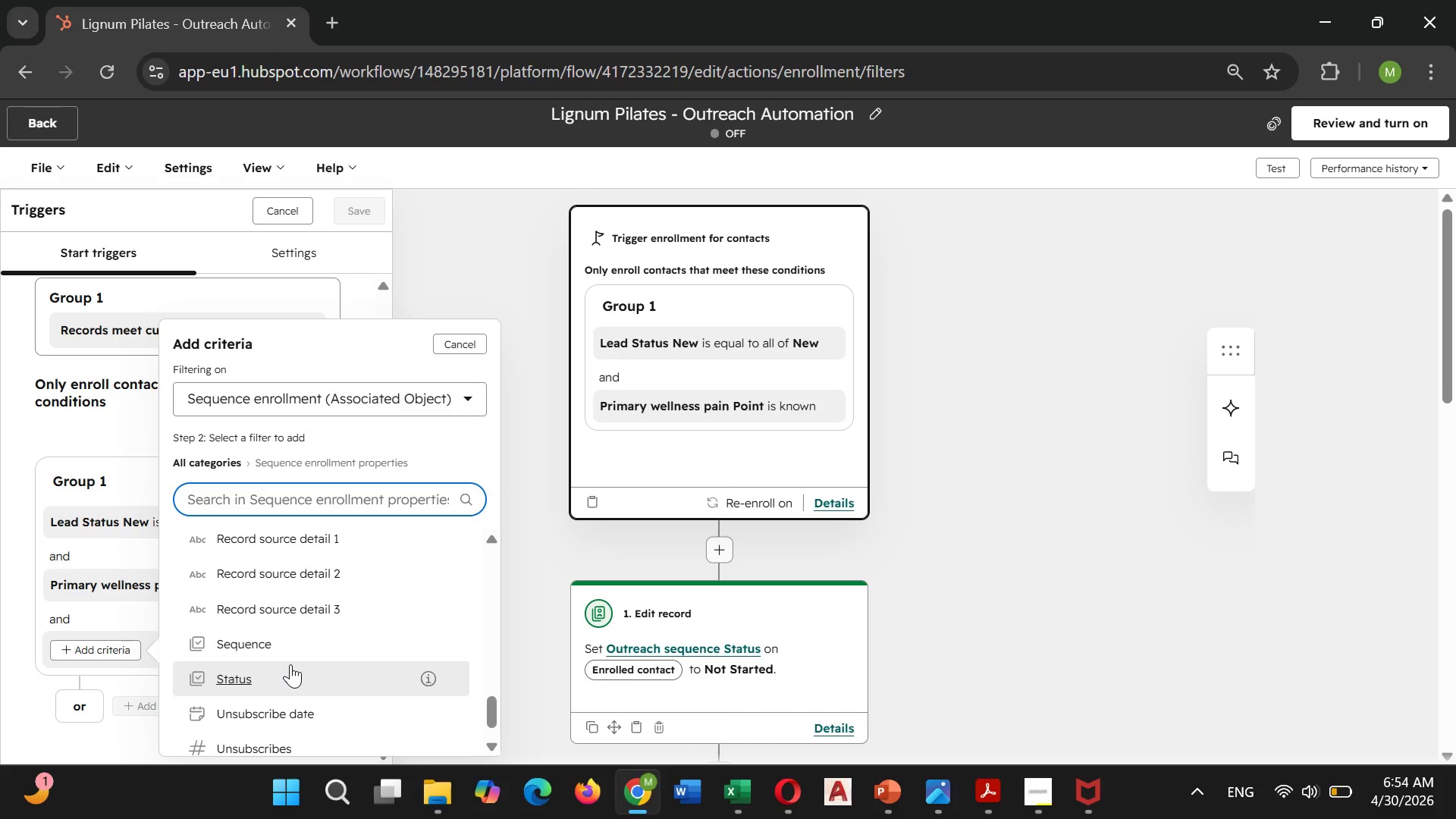 
scroll: coordinate [290, 664], scroll_direction: down, amount: 1.0
 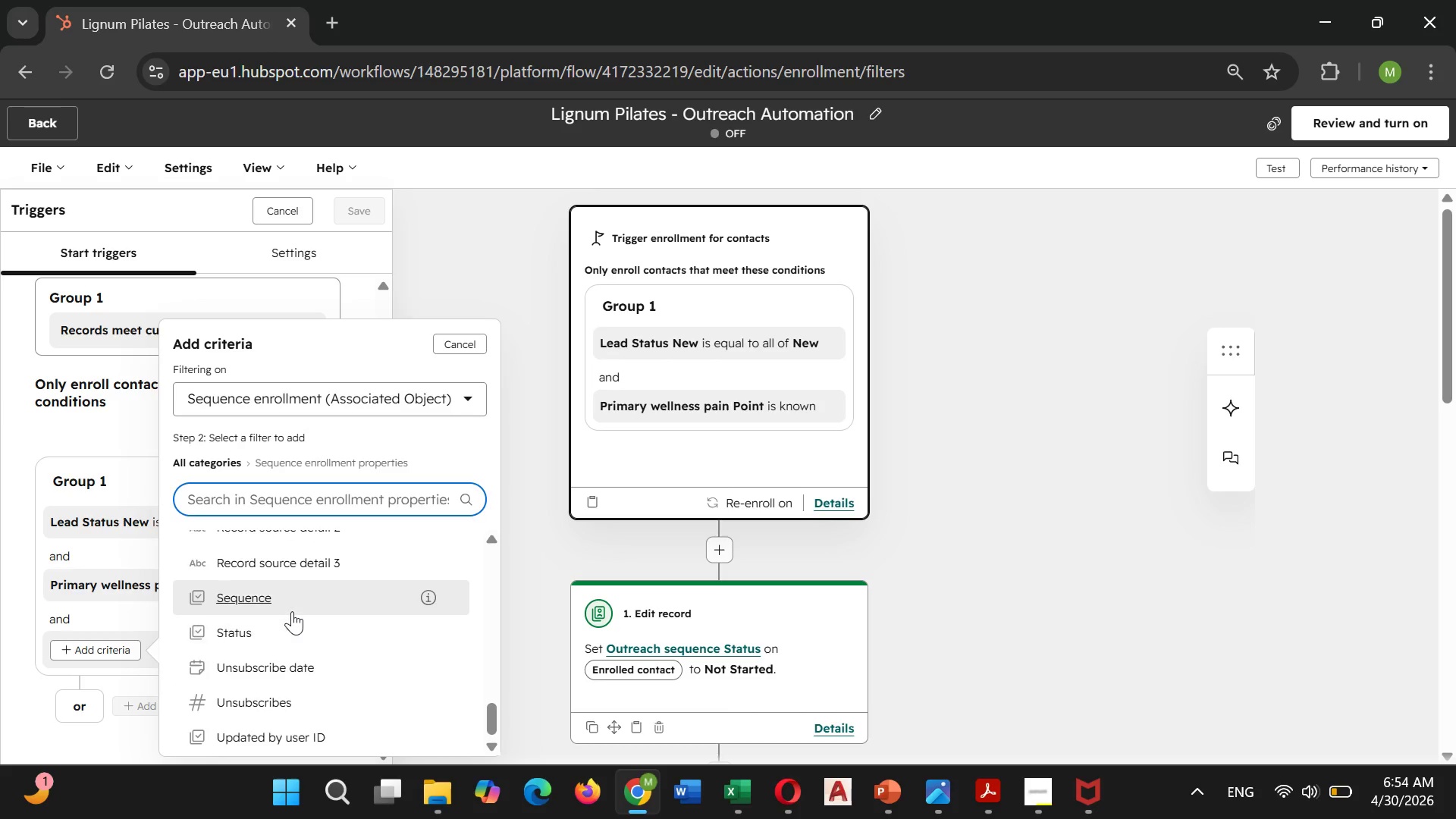 
left_click([292, 607])
 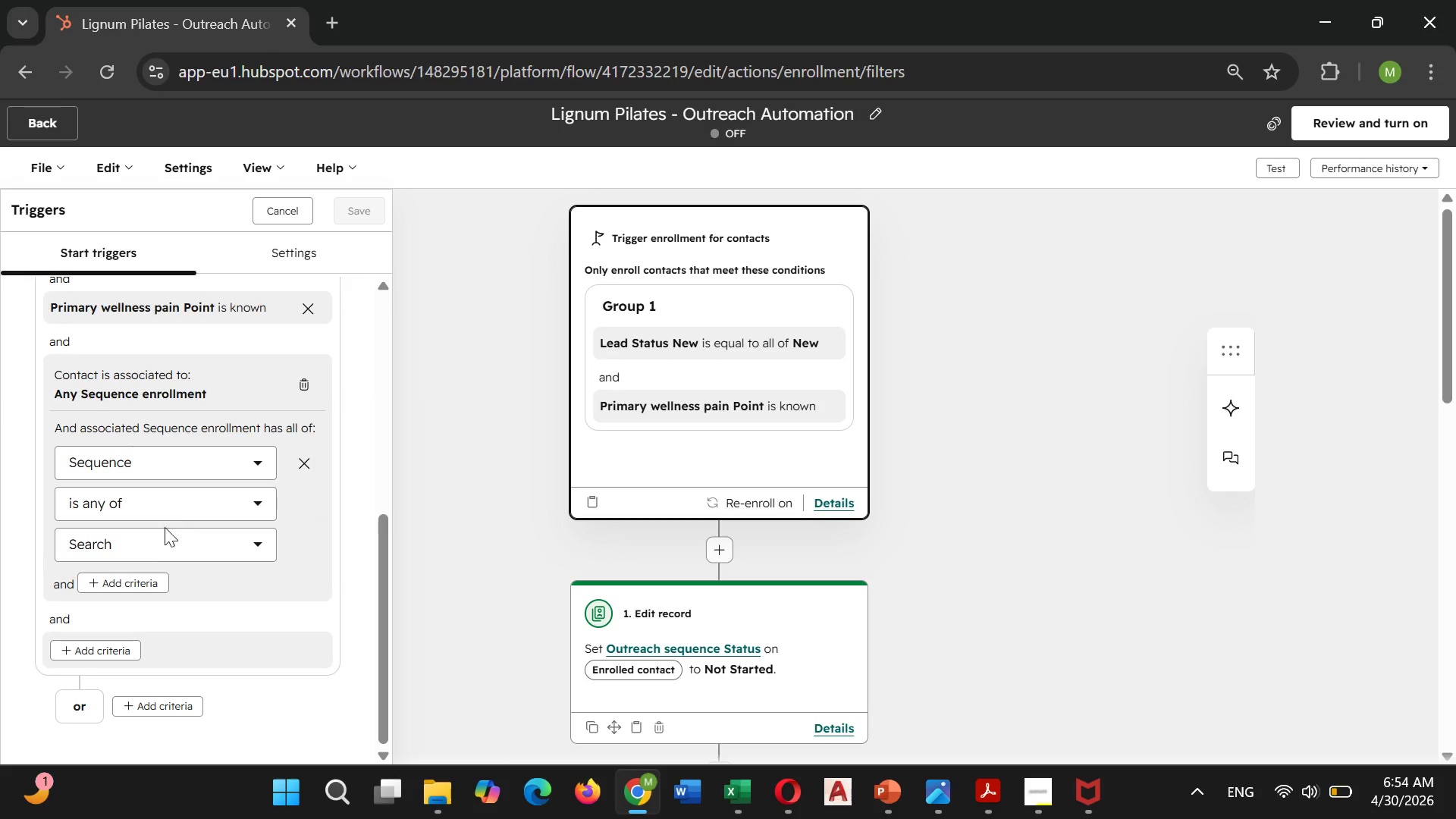 
left_click([158, 537])
 